 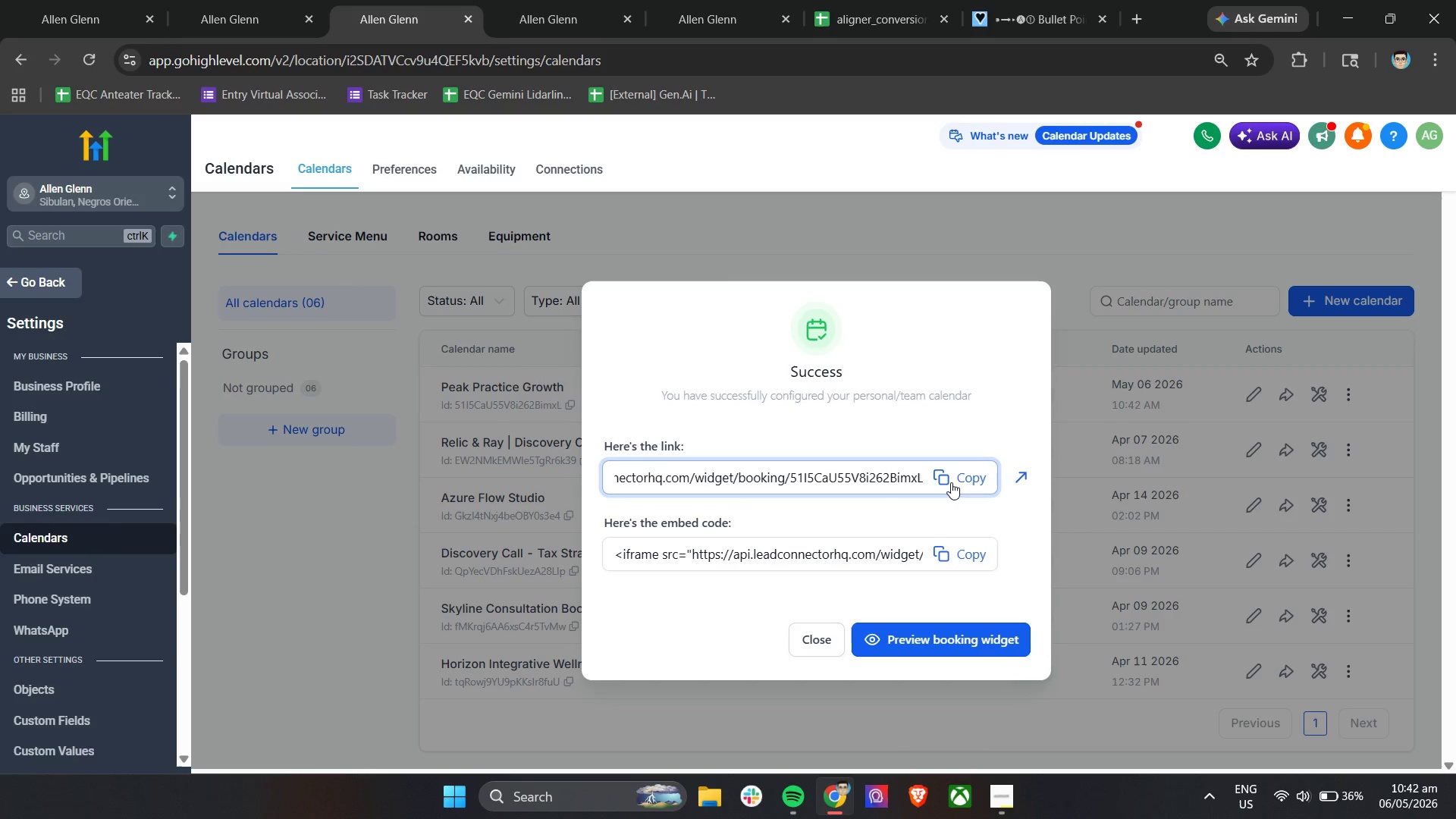 
left_click([953, 480])
 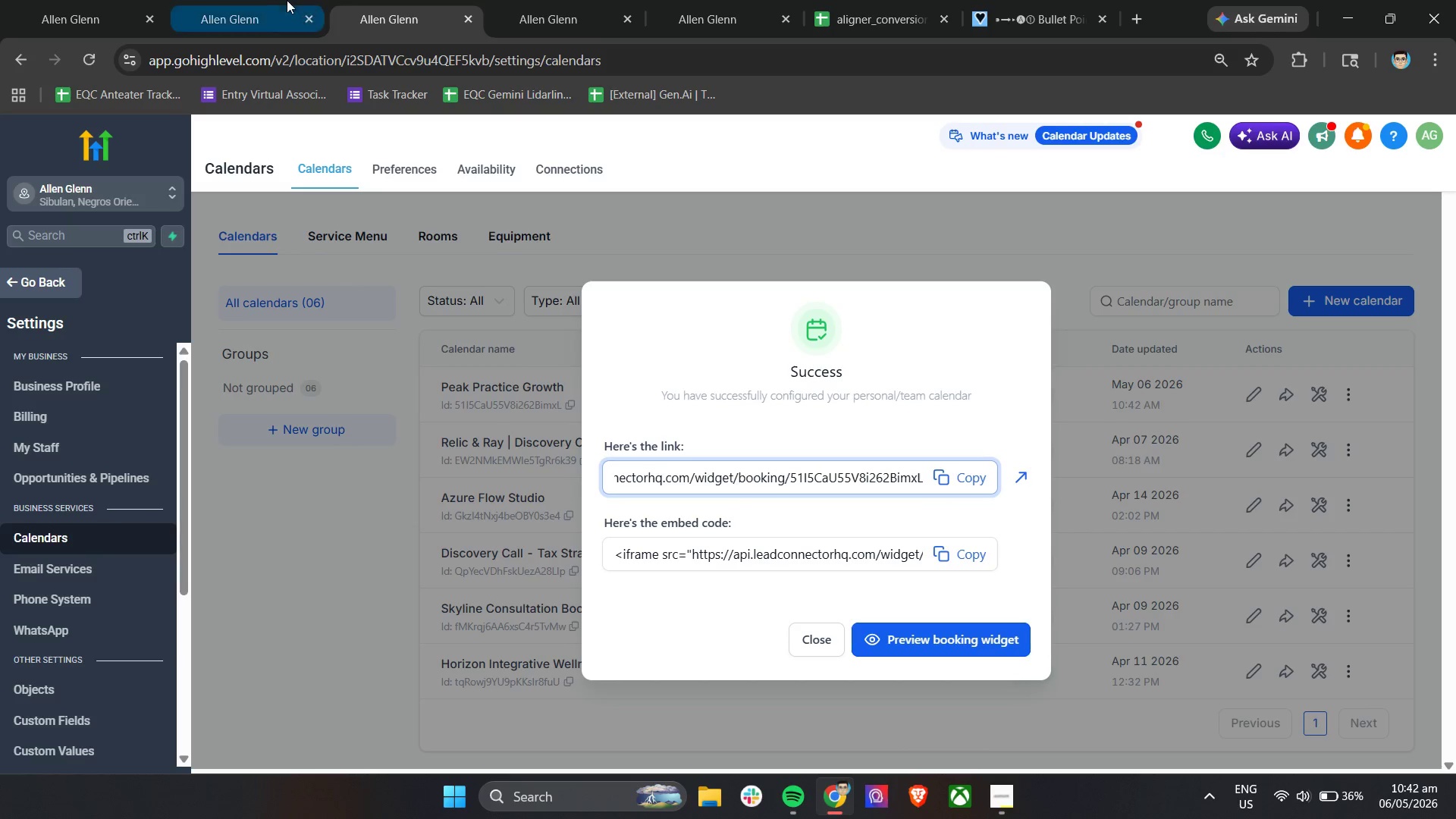 
left_click([249, 0])
 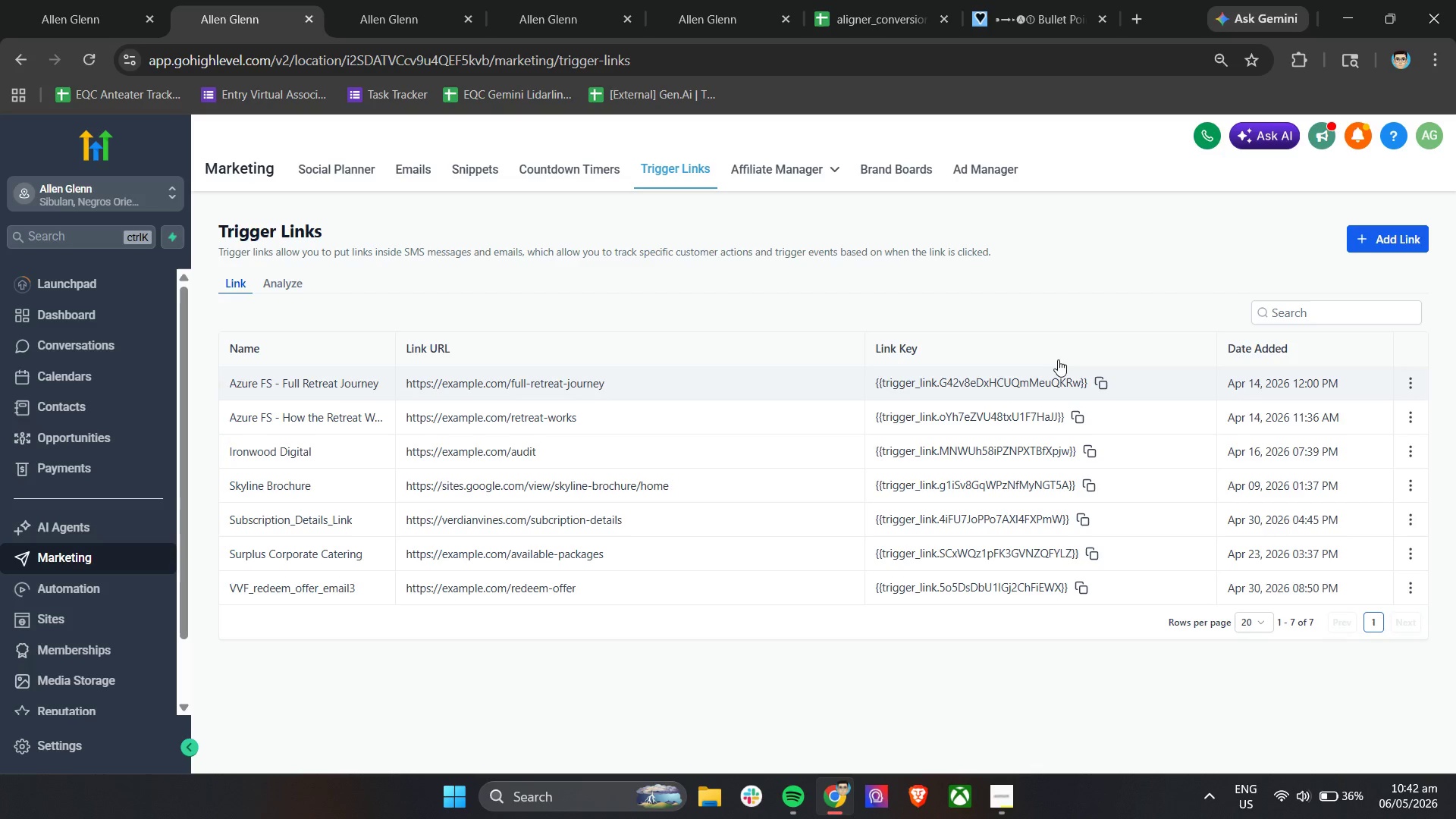 
left_click([1365, 237])
 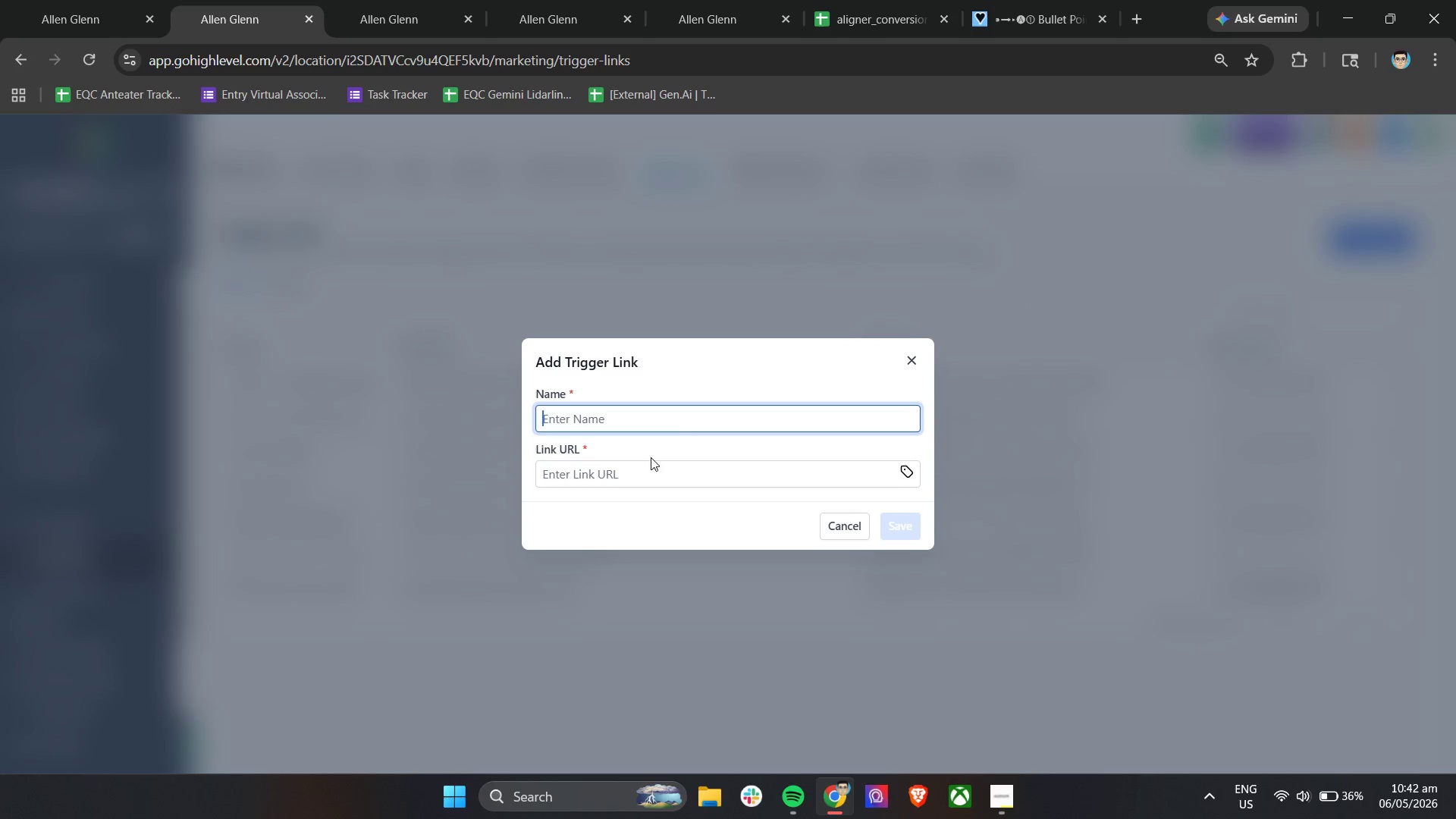 
left_click([639, 467])
 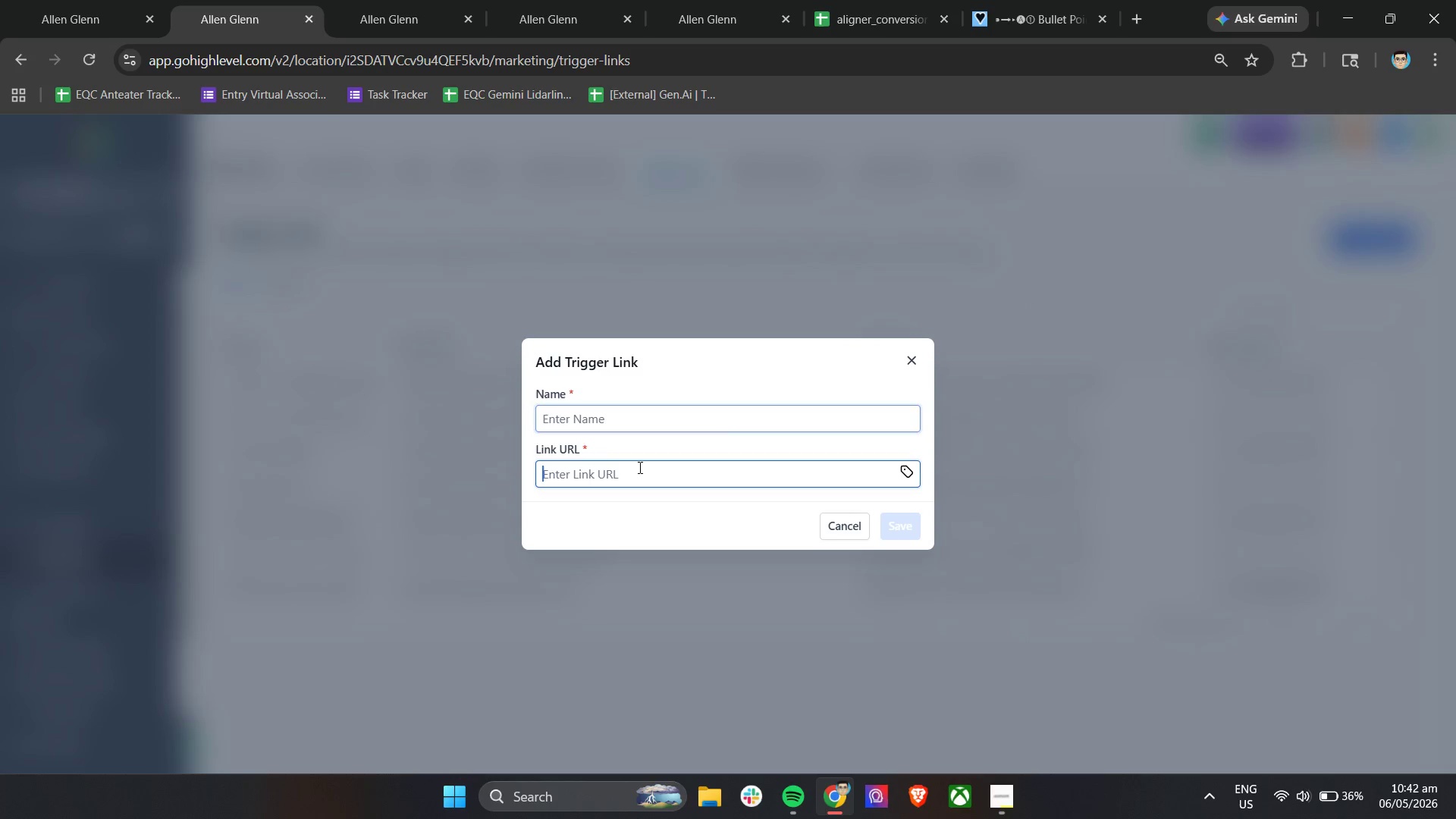 
key(Control+V)
 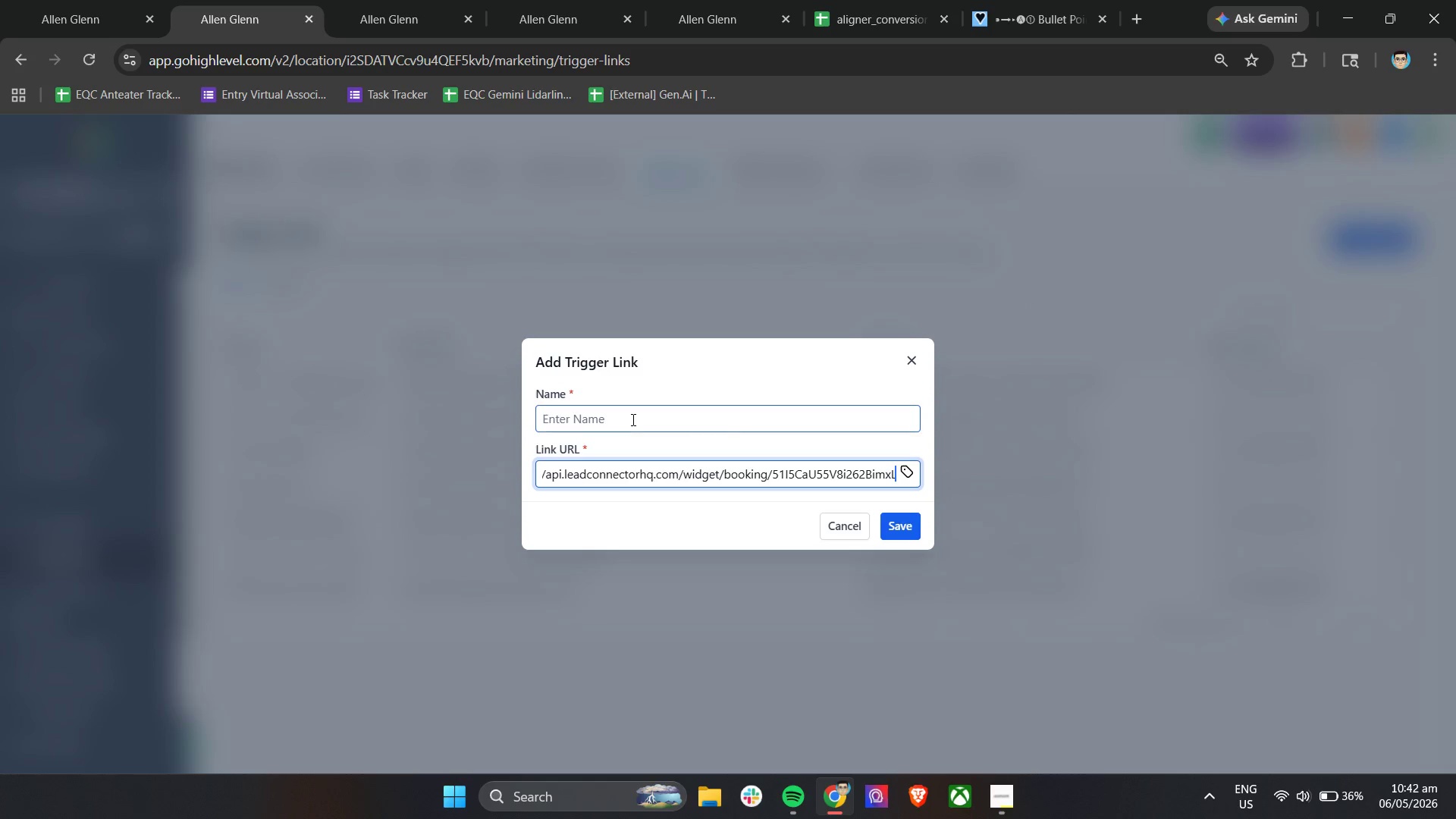 
left_click([632, 419])
 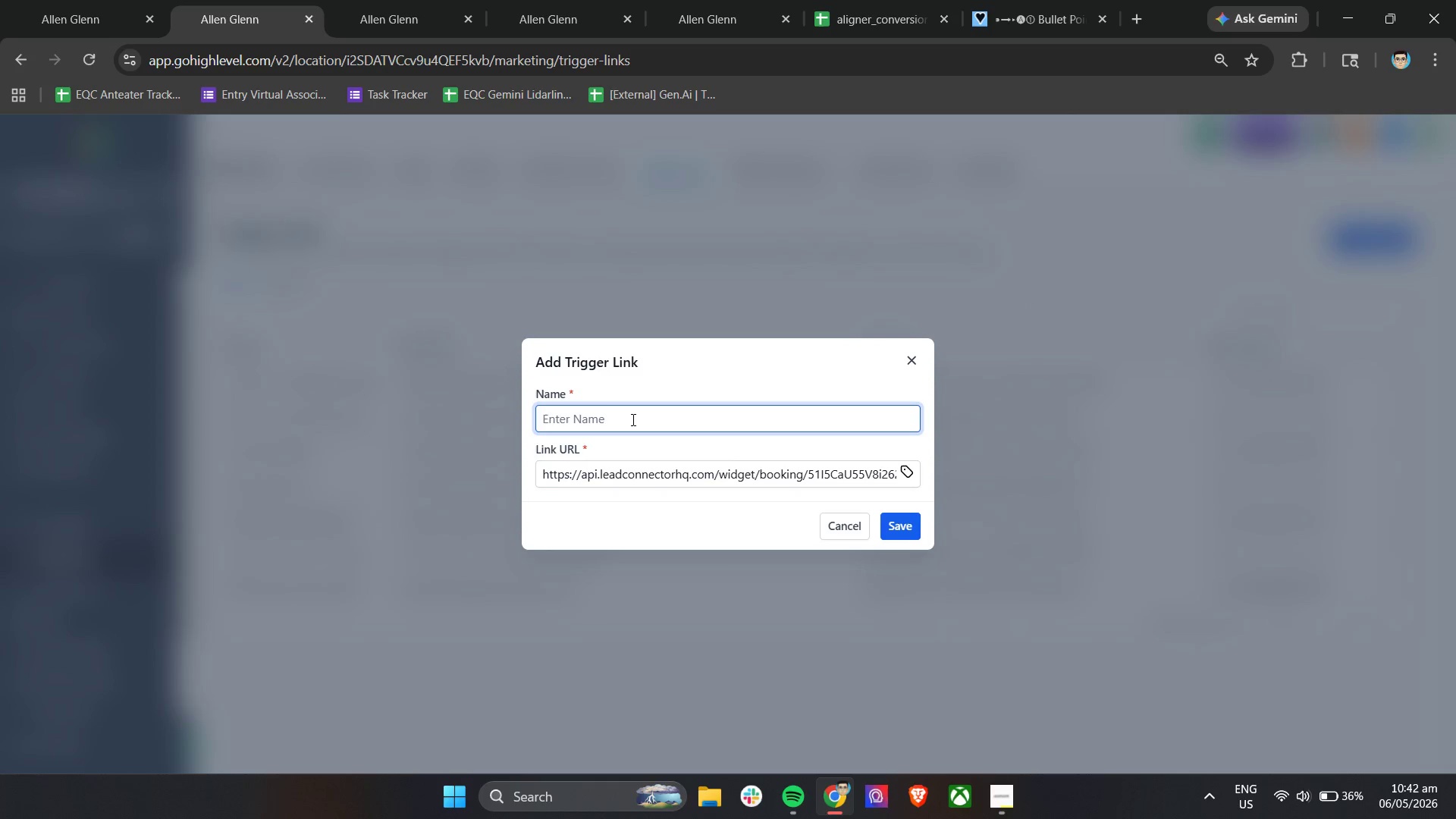 
wait(6.58)
 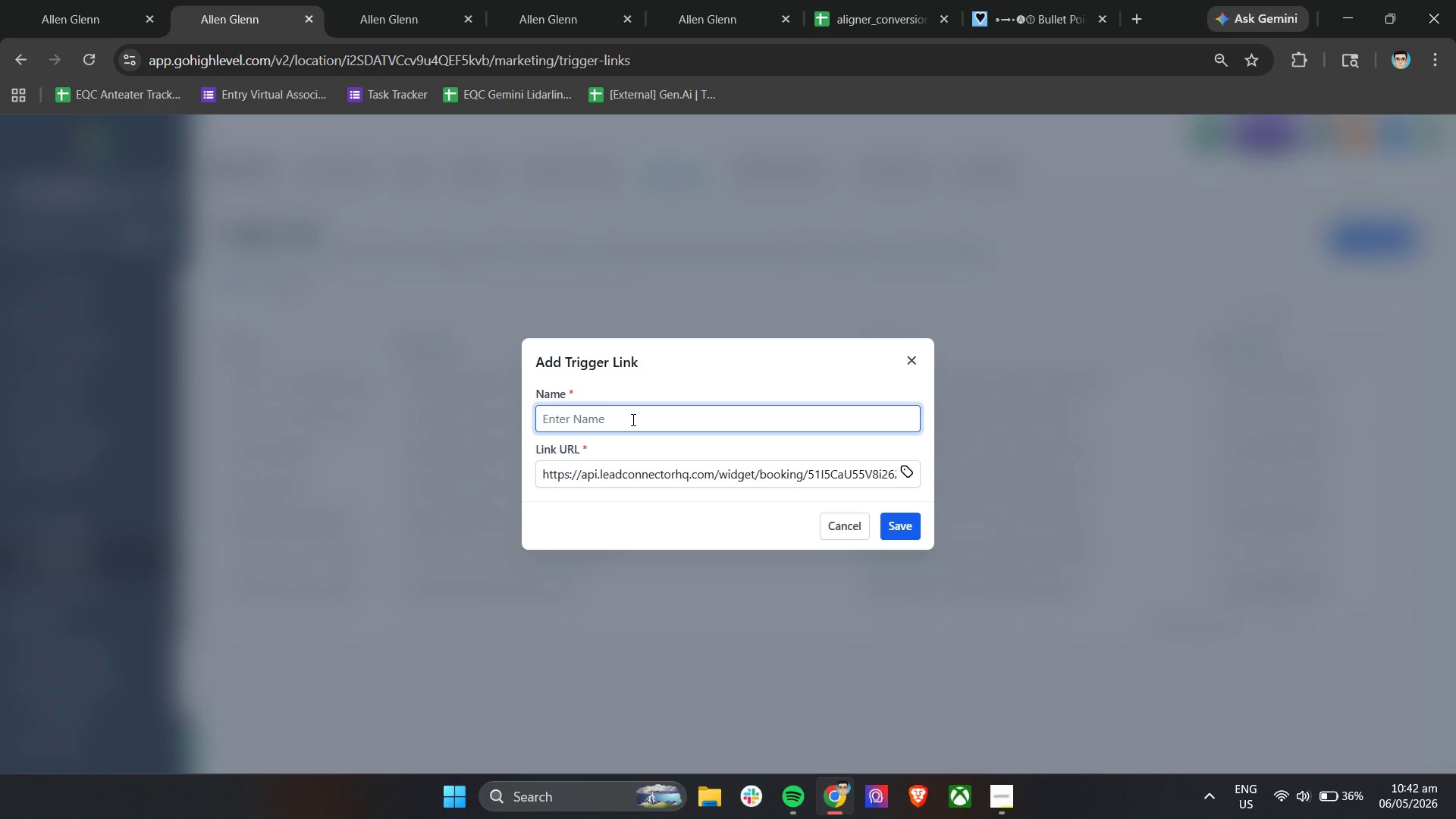 
type(Booking Link)
 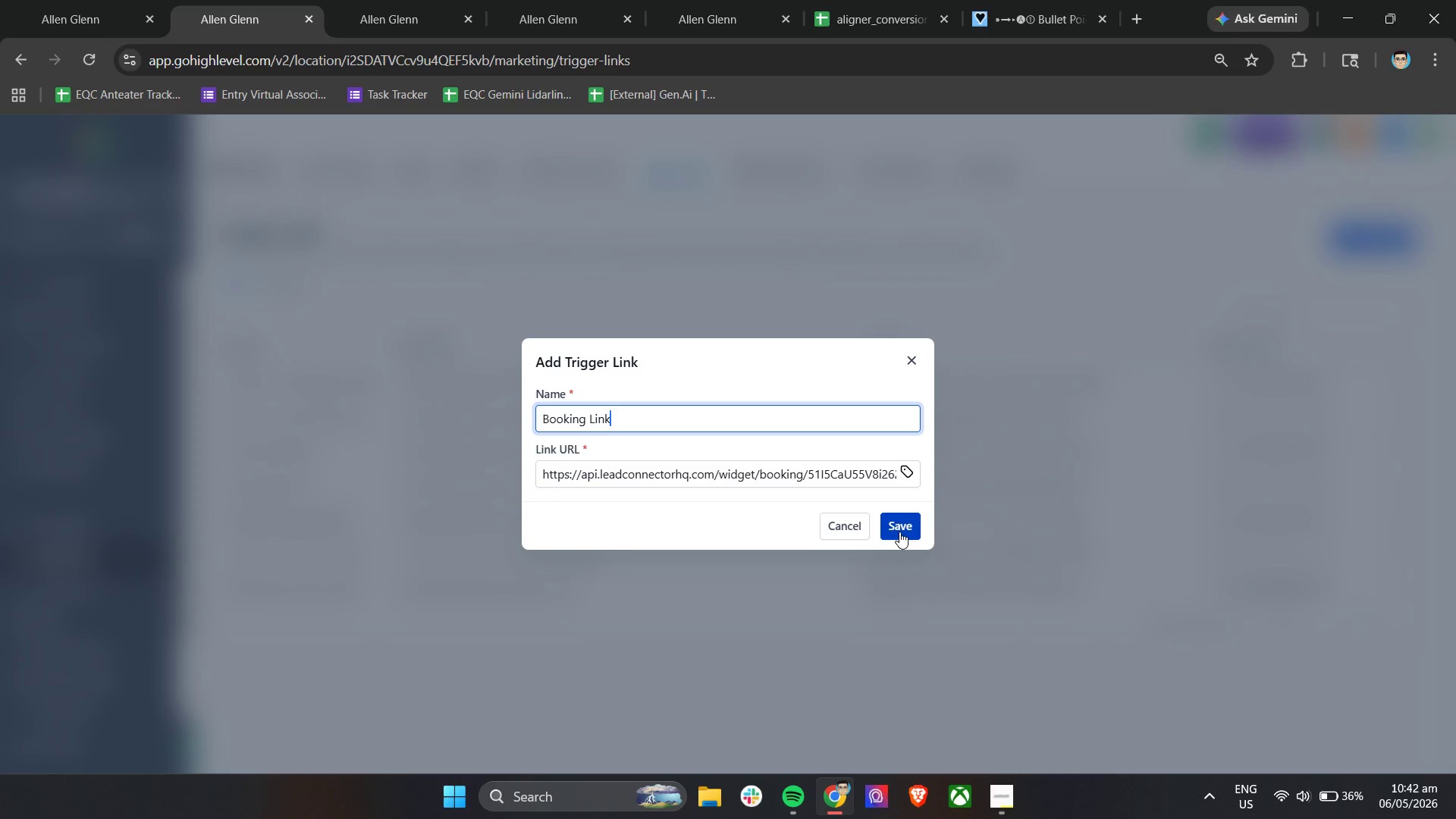 
left_click_drag(start_coordinate=[651, 417], to_coordinate=[491, 425])
 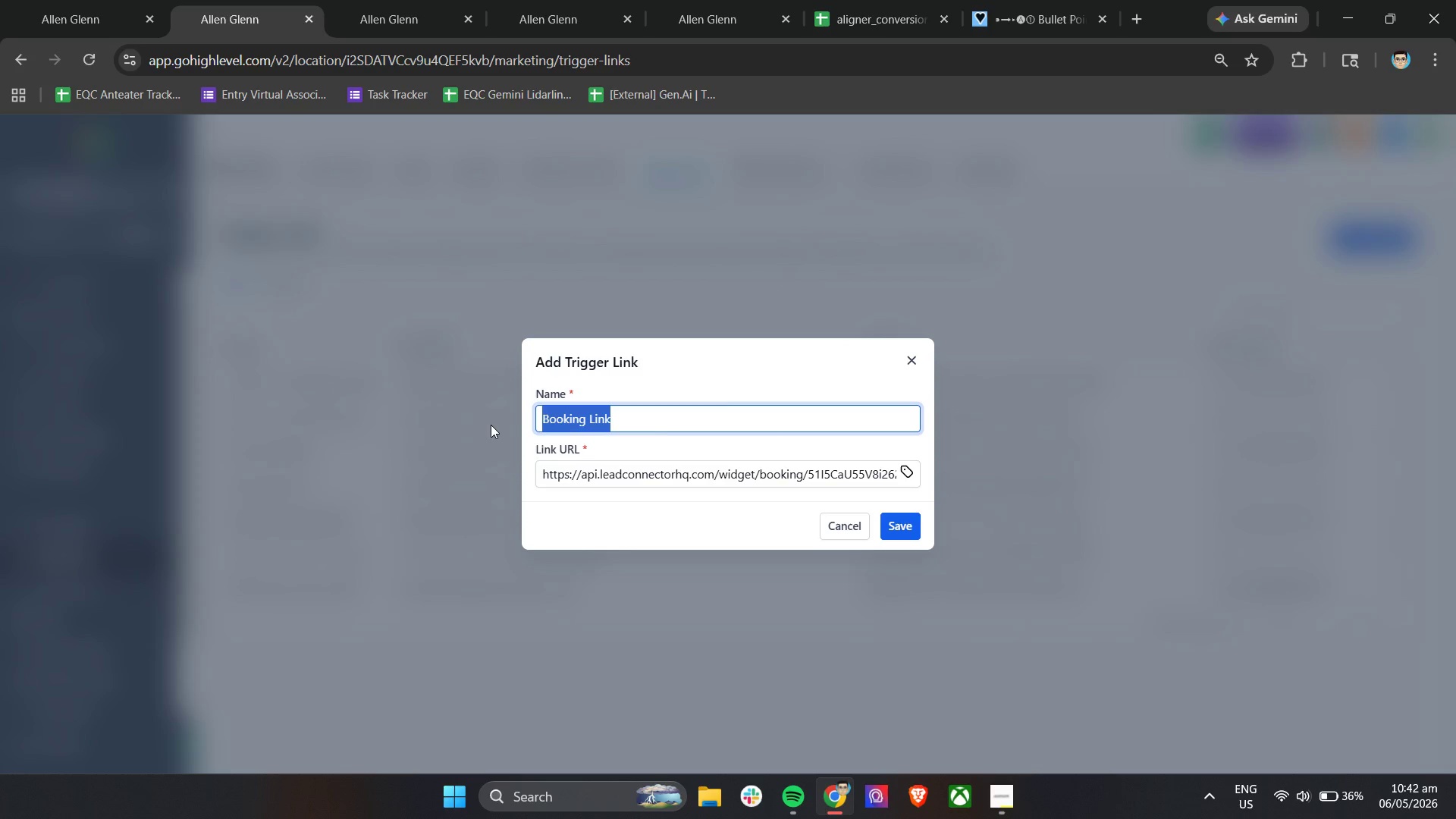 
key(Control+V)
 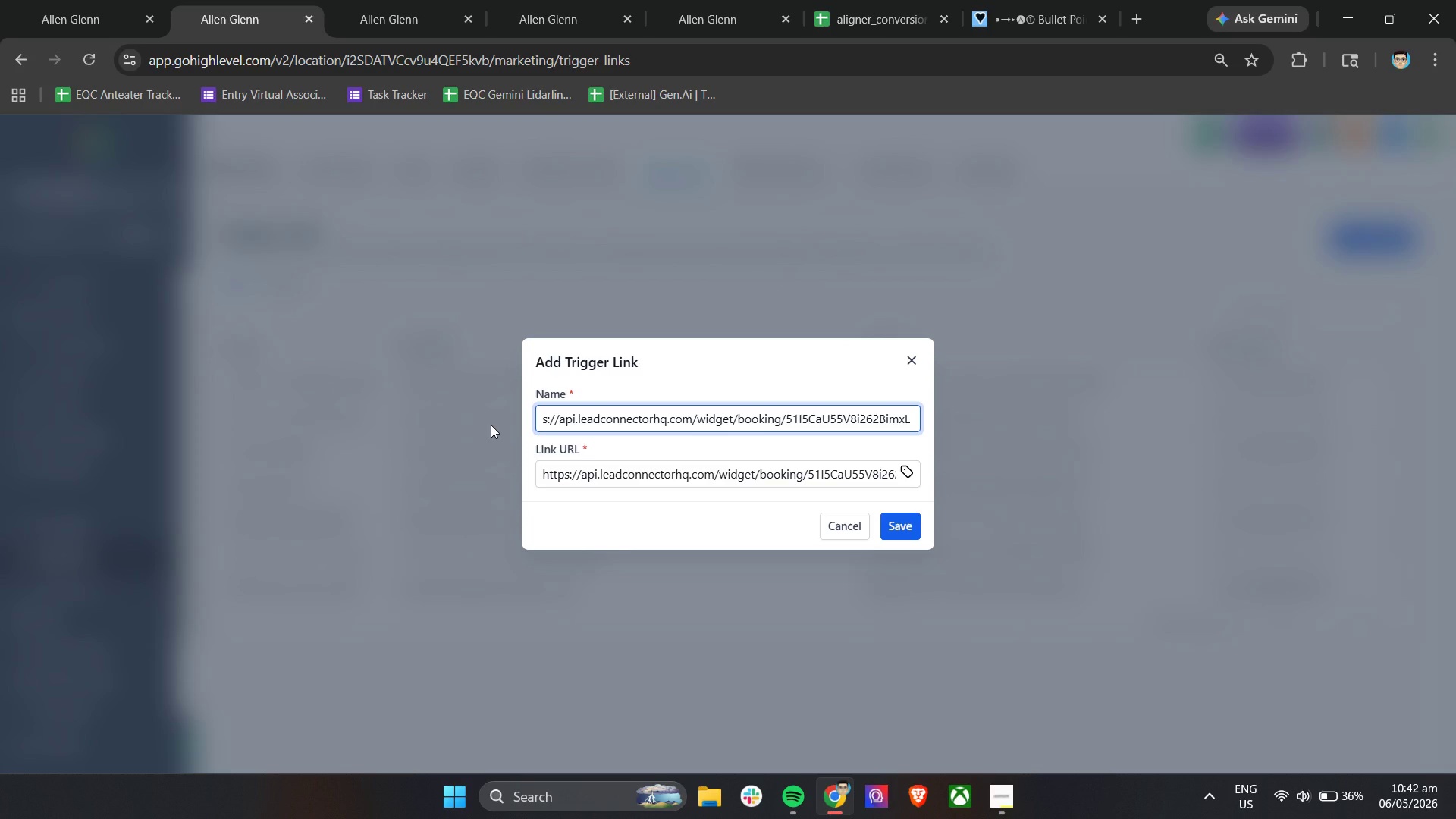 
key(Control+A)
 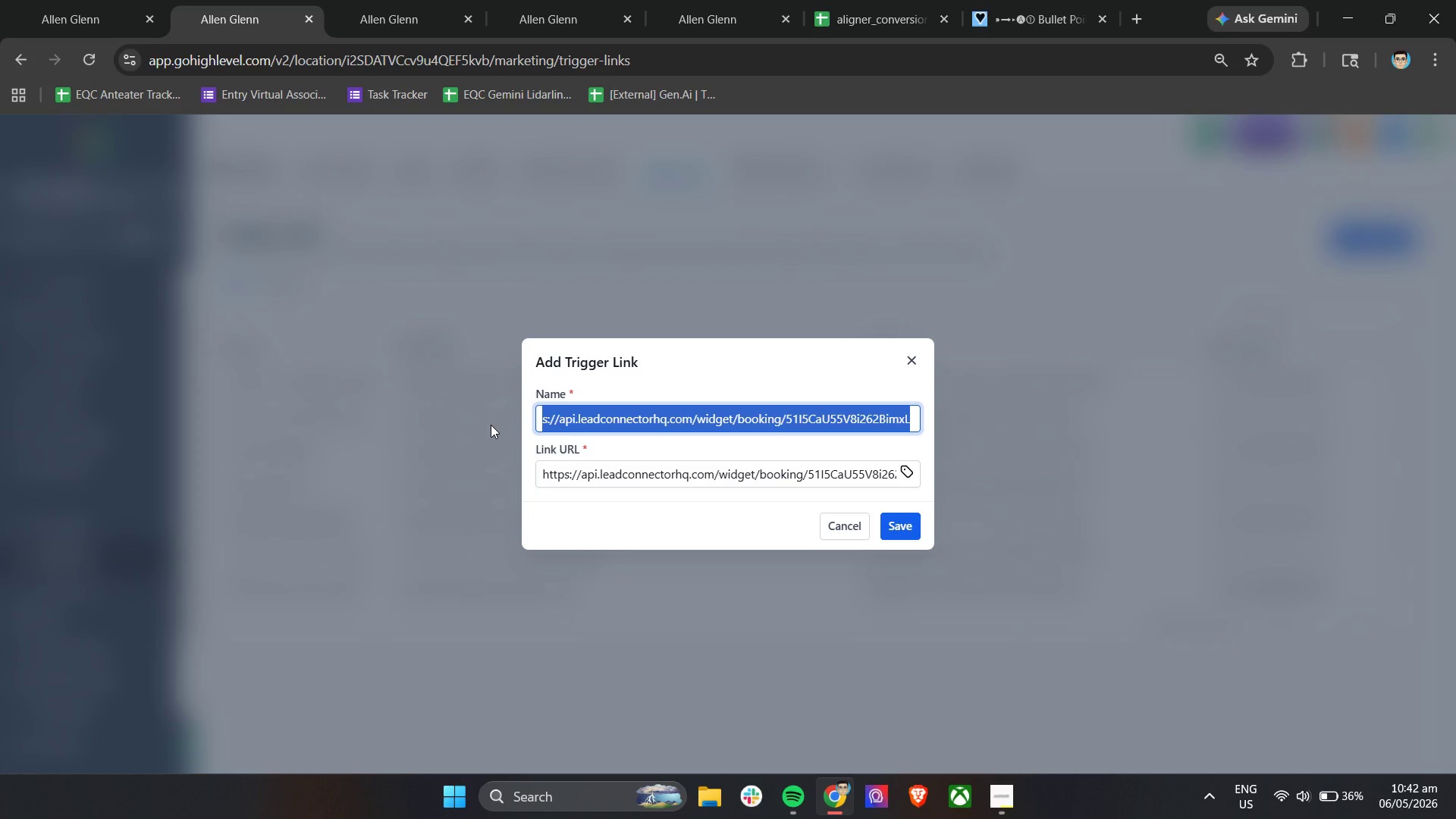 
type(Peak Practive Grow)
key(Backspace)
key(Backspace)
key(Backspace)
key(Backspace)
key(Backspace)
key(Backspace)
key(Backspace)
type(ce Growth - Booking Link)
 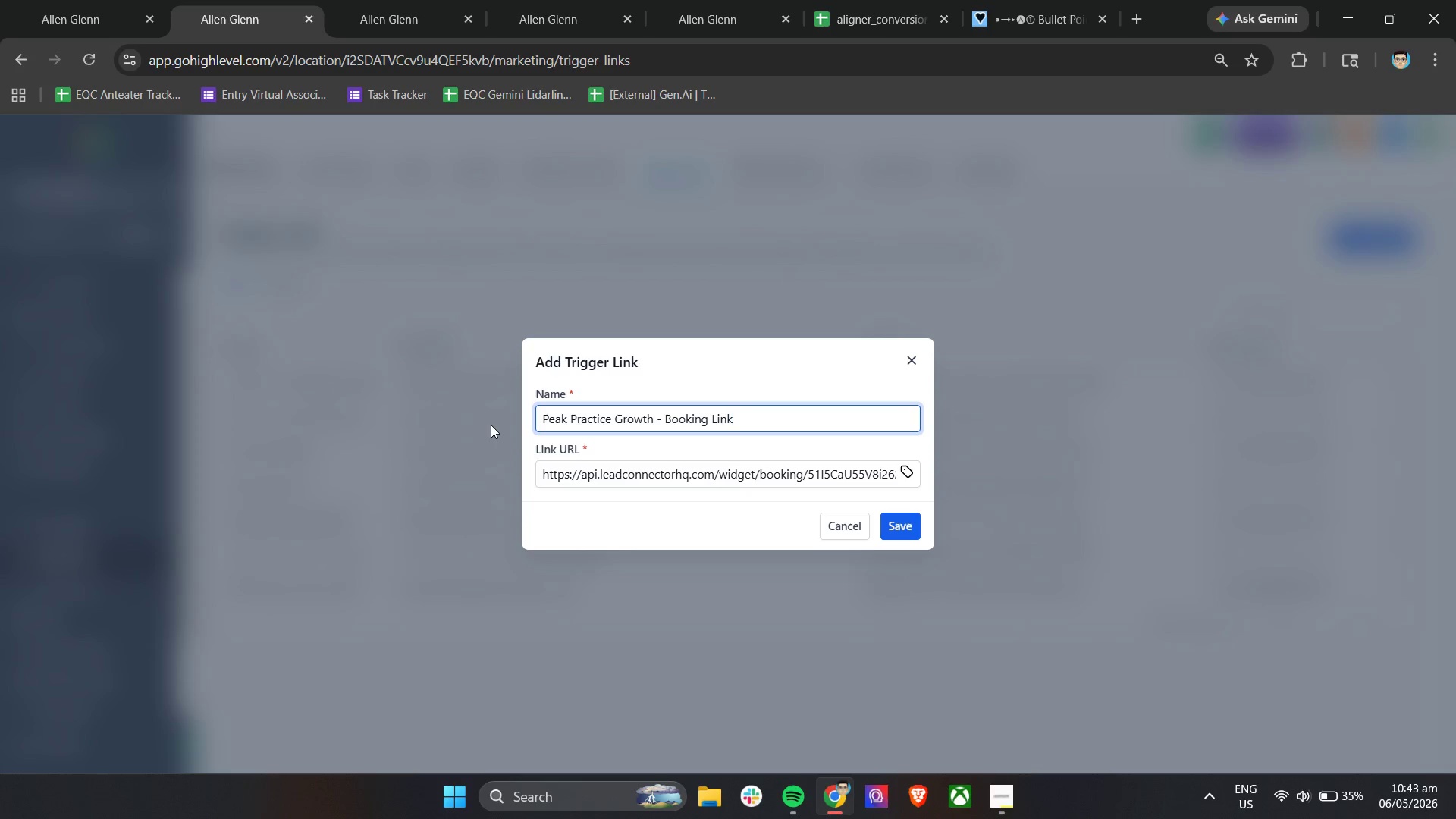 
left_click([911, 529])
 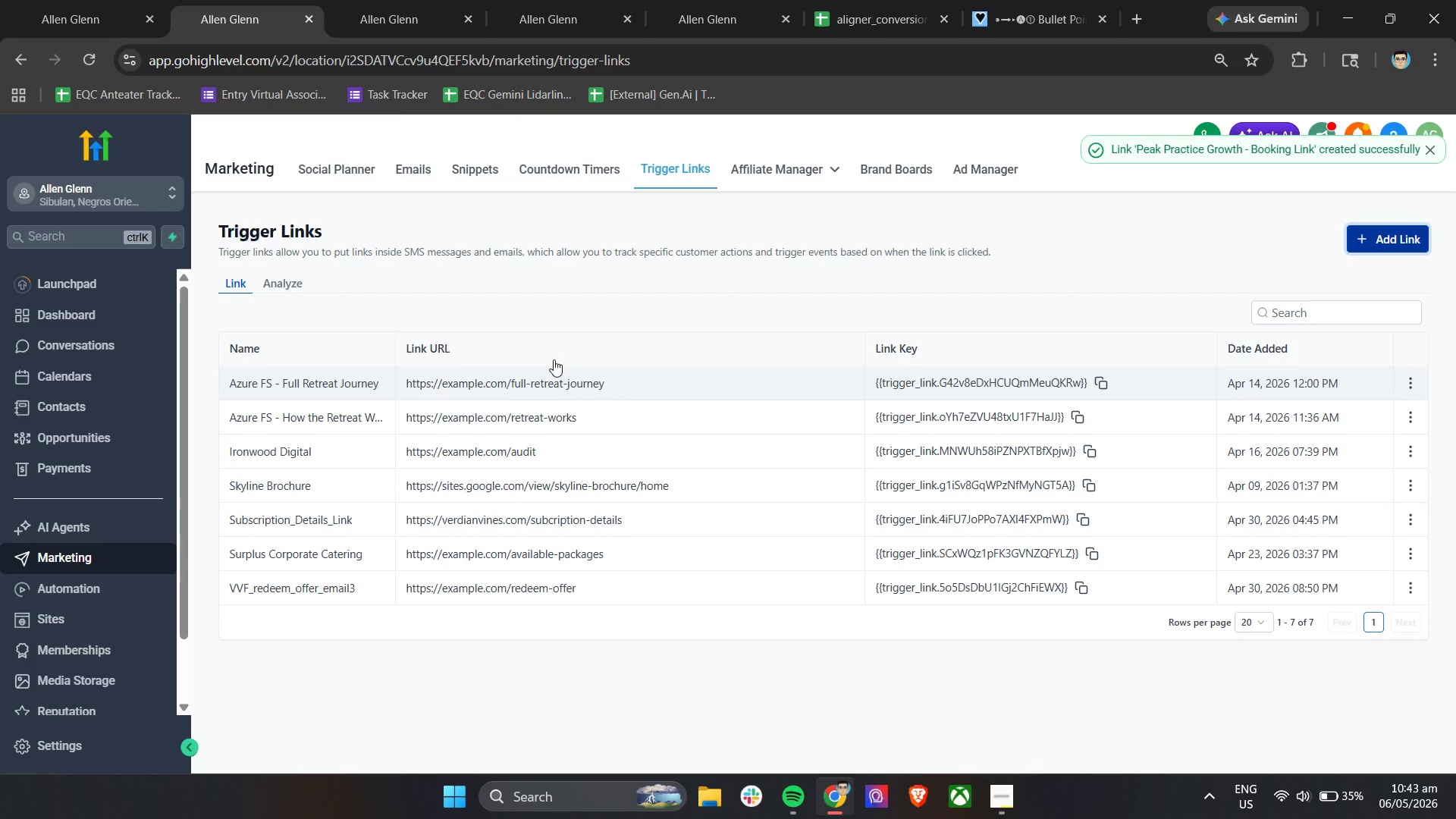 
left_click([401, 0])
 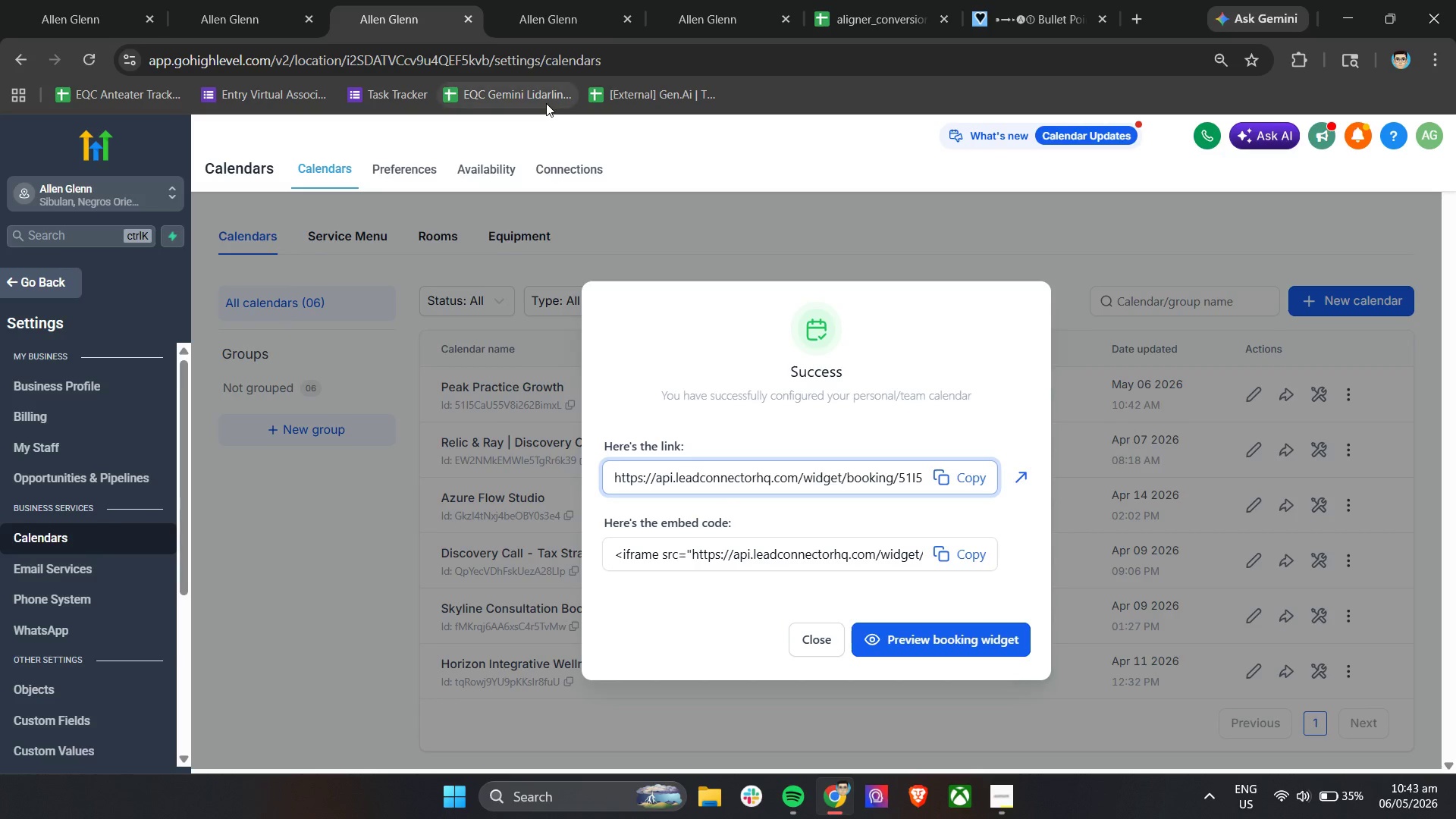 
left_click([536, 0])
 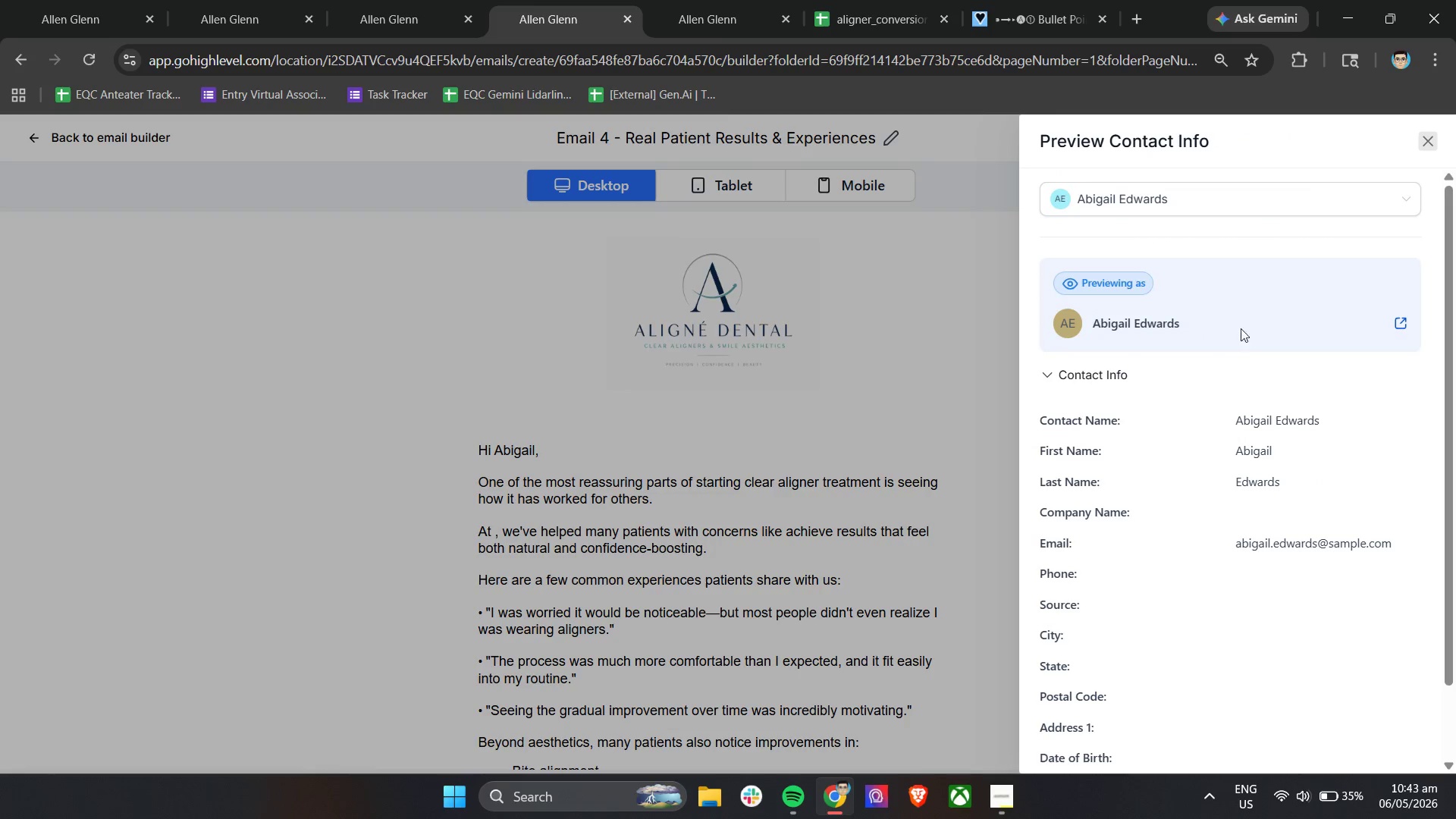 
left_click([1214, 206])
 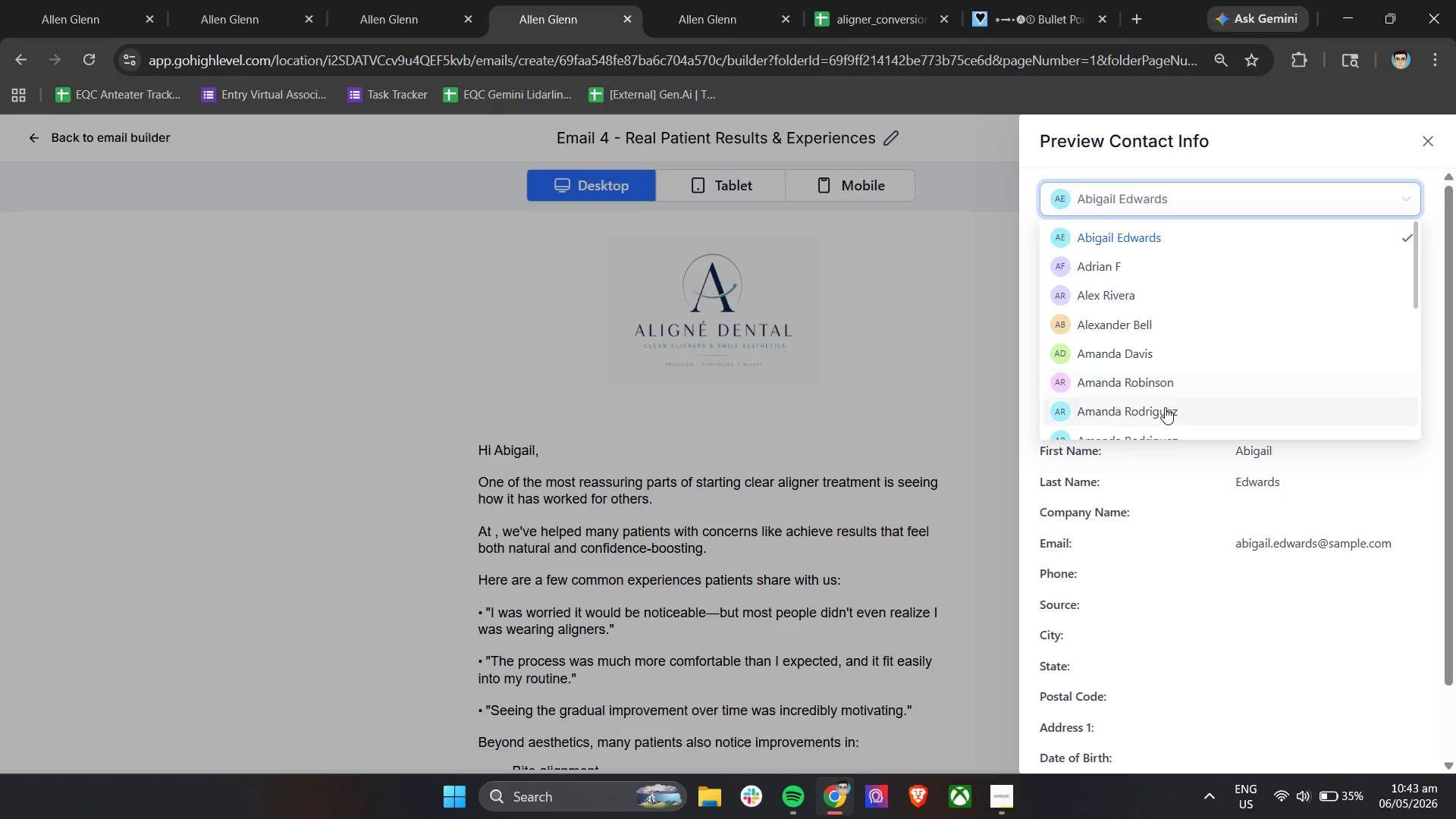 
left_click([1175, 345])
 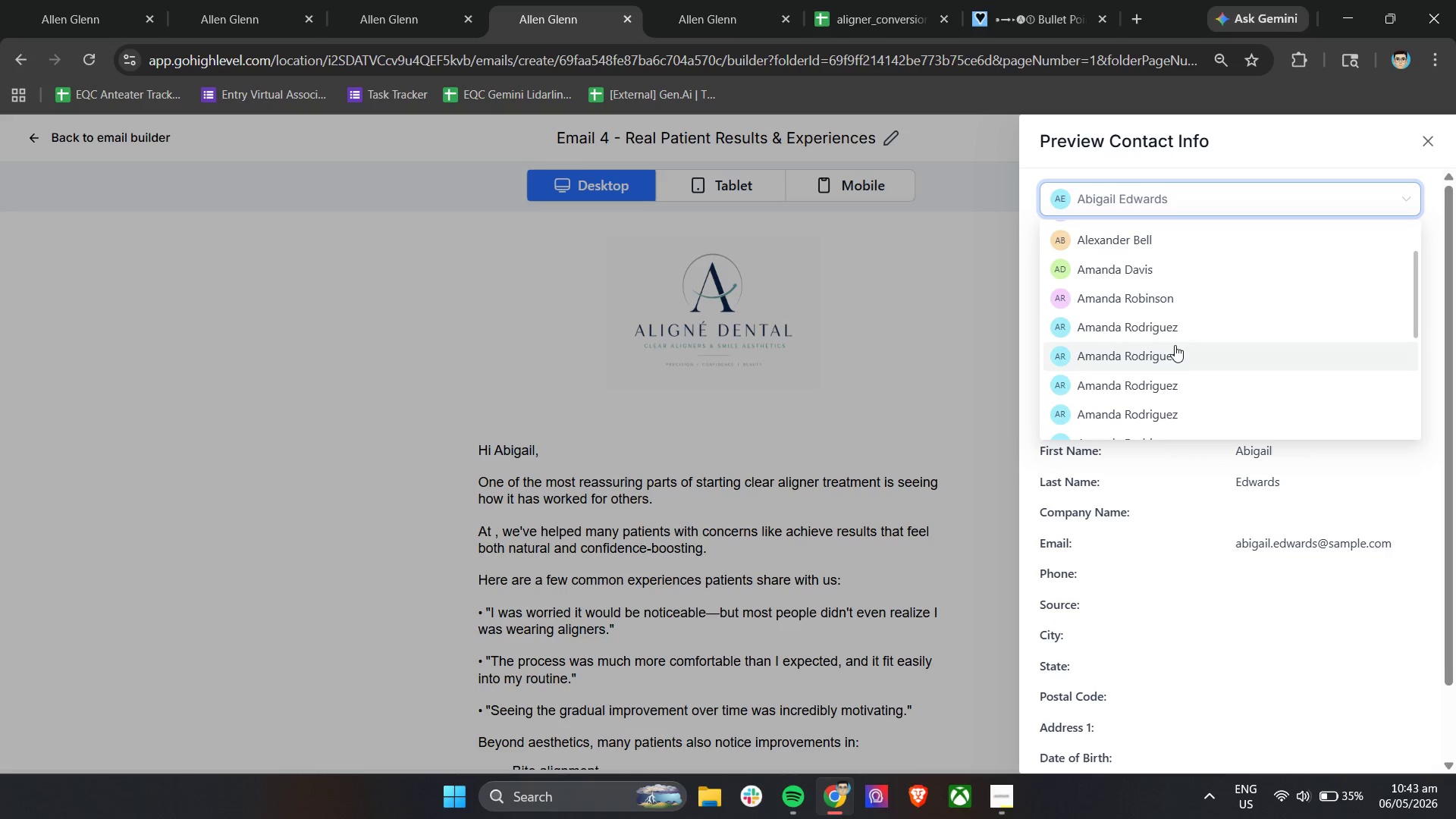 
scroll: coordinate [1169, 403], scroll_direction: down, amount: 1.0
 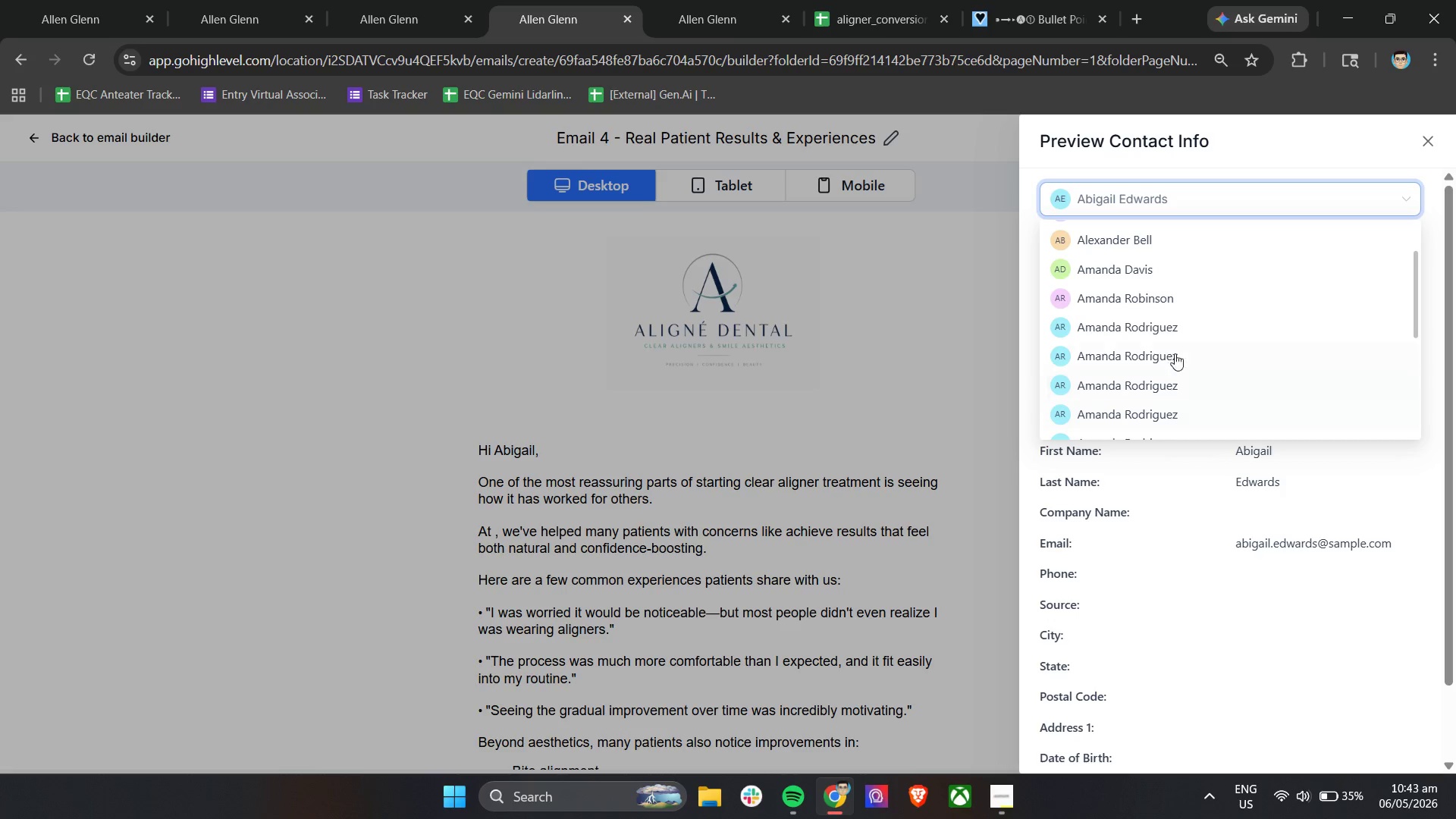 
mouse_move([1156, 344])
 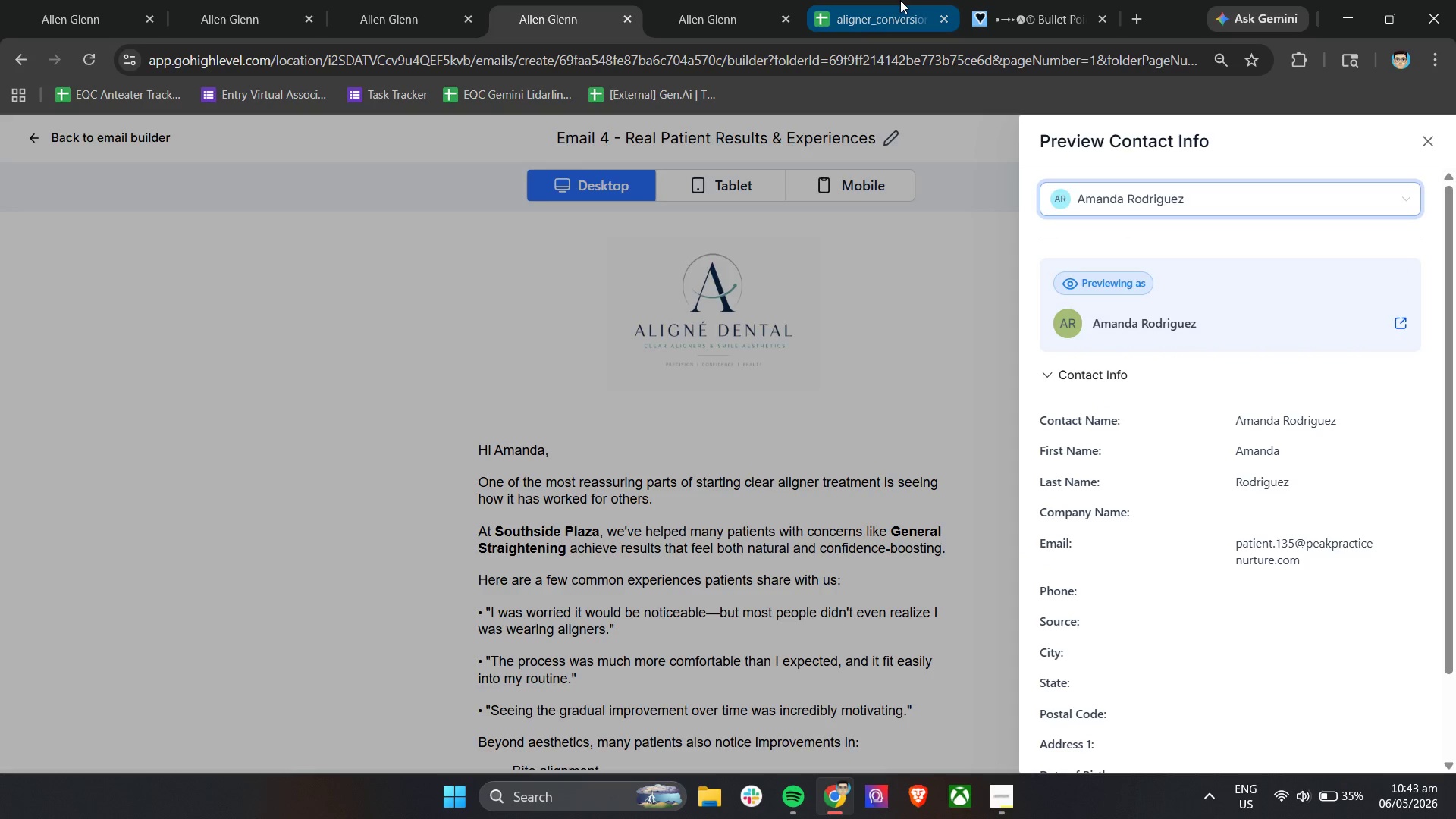 
left_click([900, 0])
 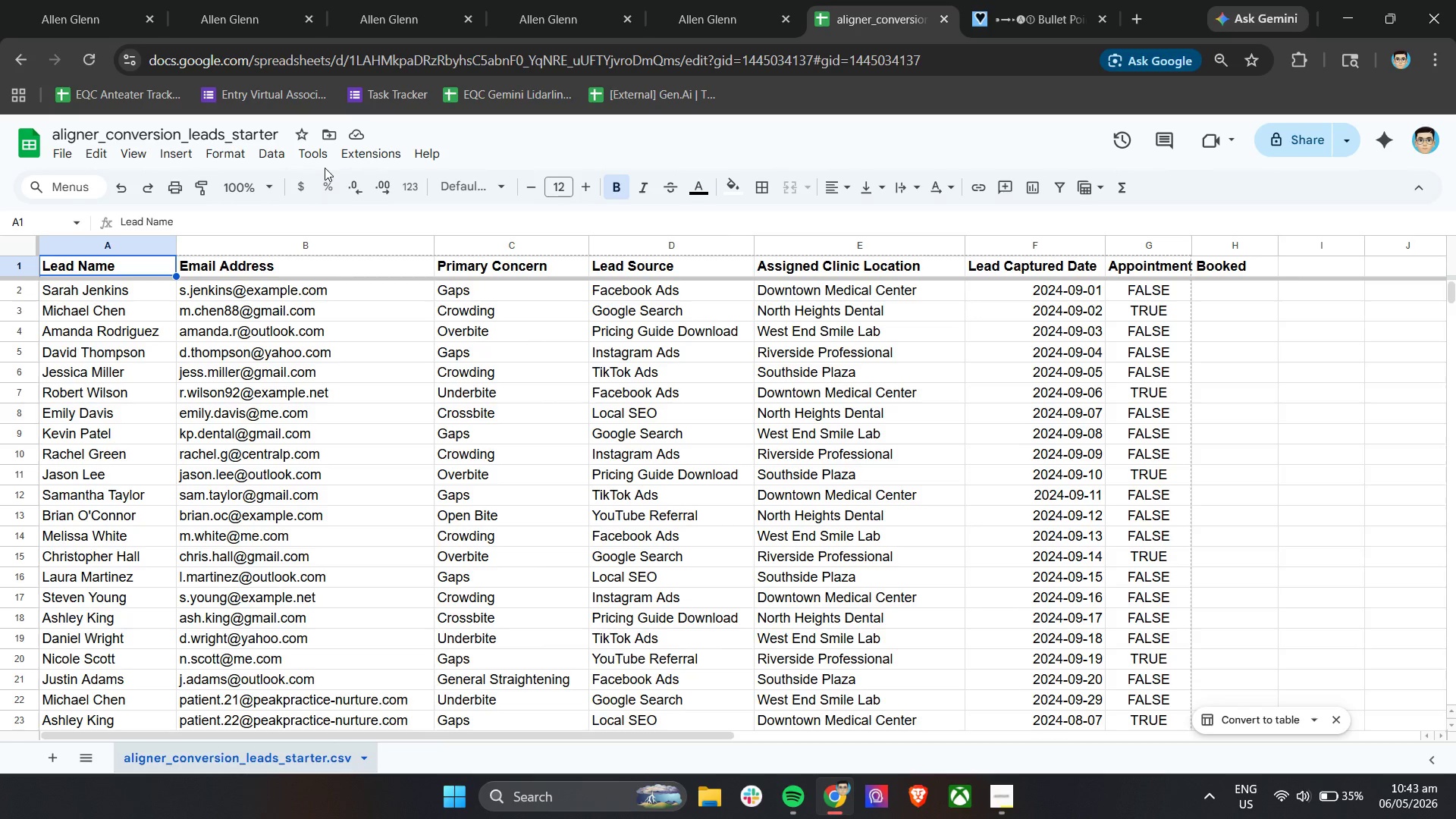 
left_click([224, 0])
 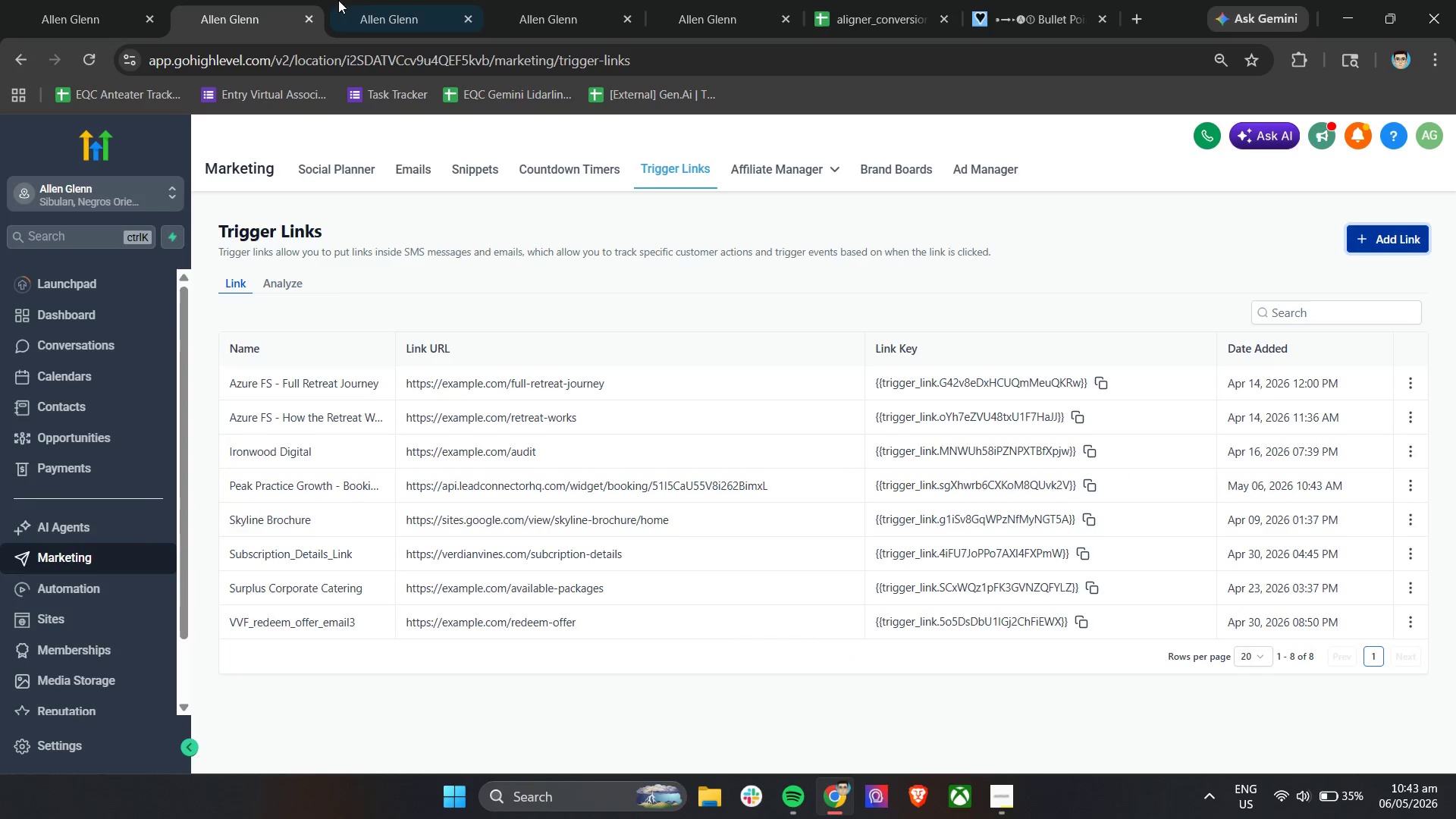 
left_click([360, 0])
 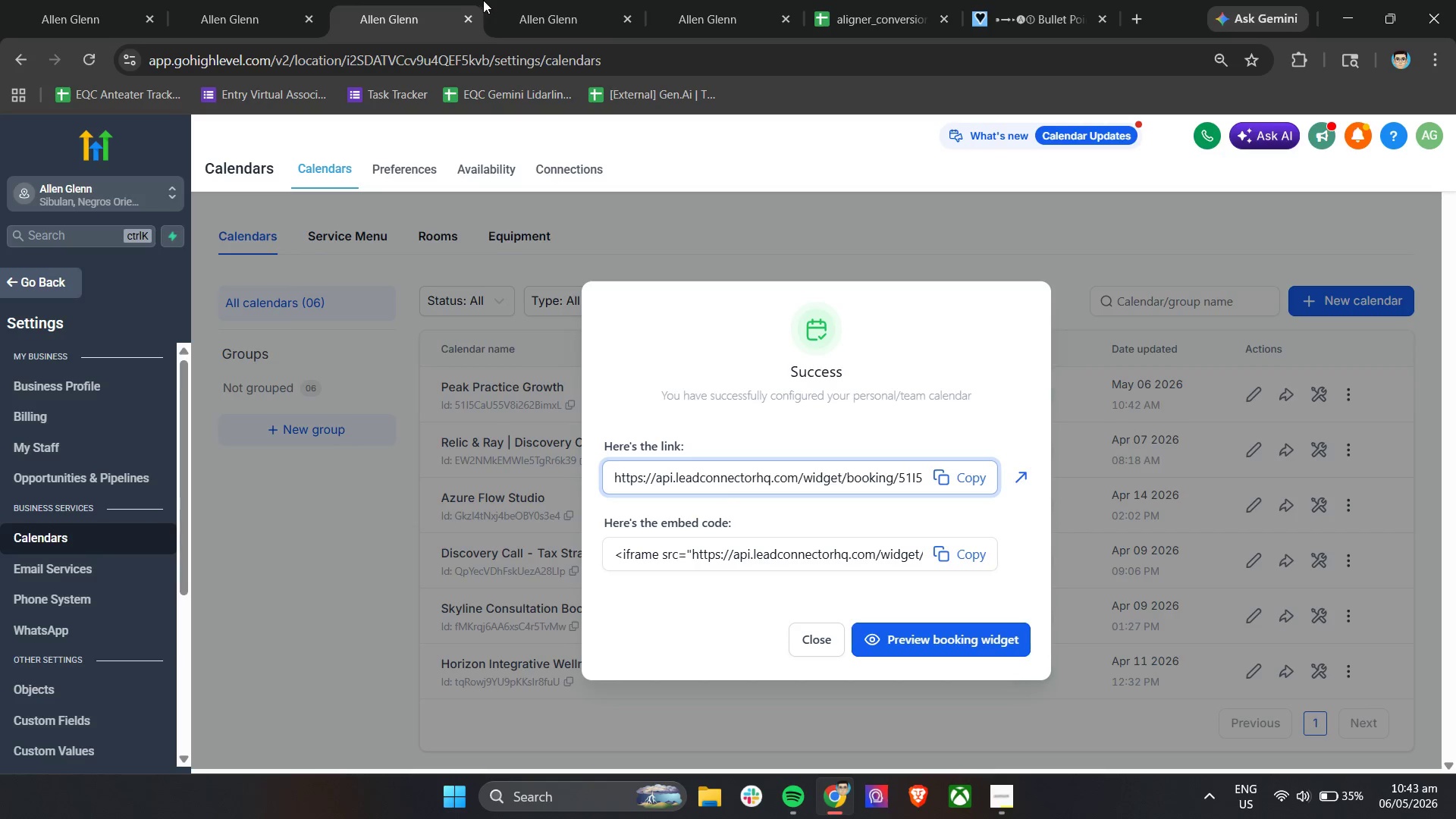 
double_click([548, 0])
 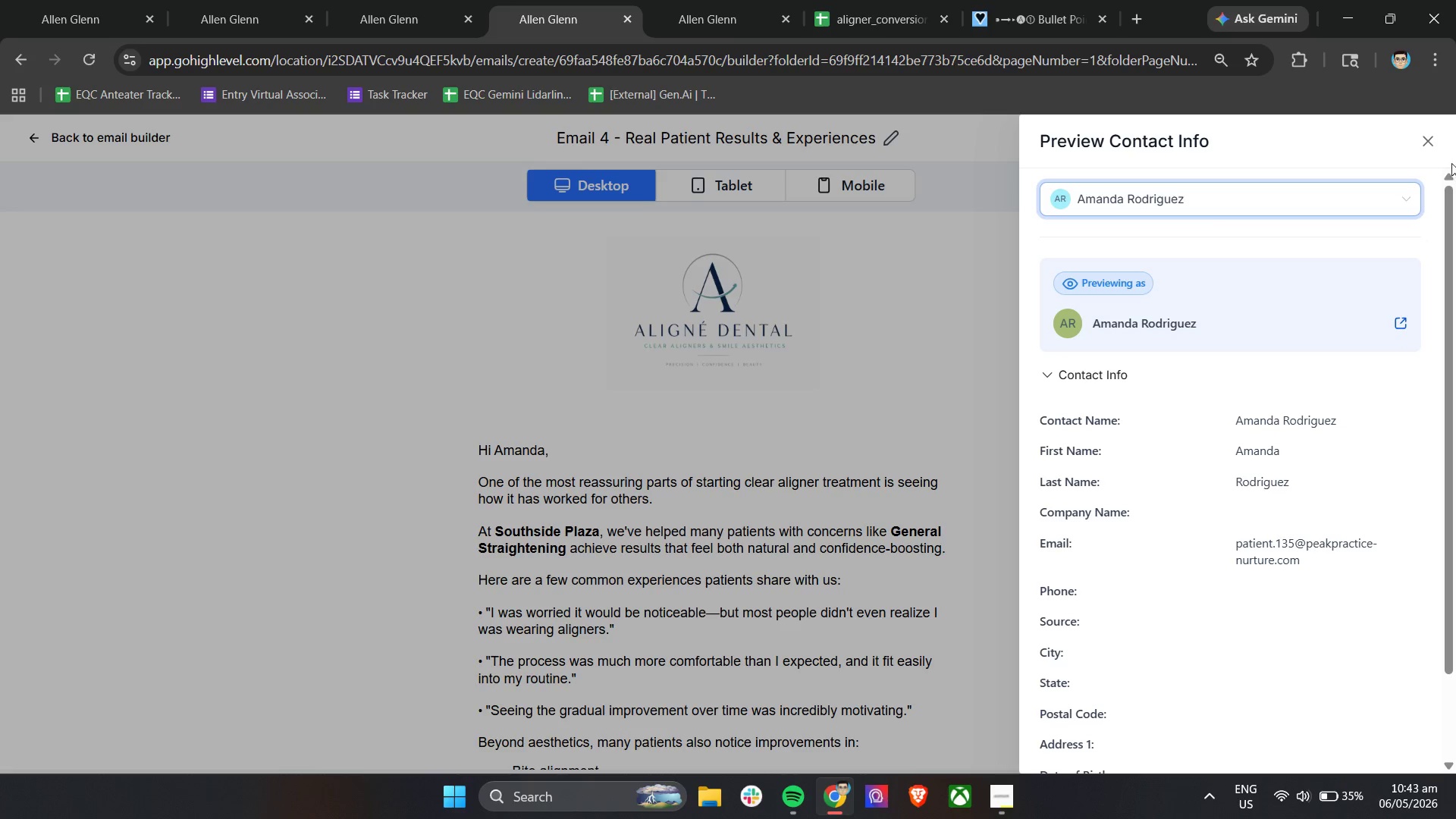 
left_click([1427, 143])
 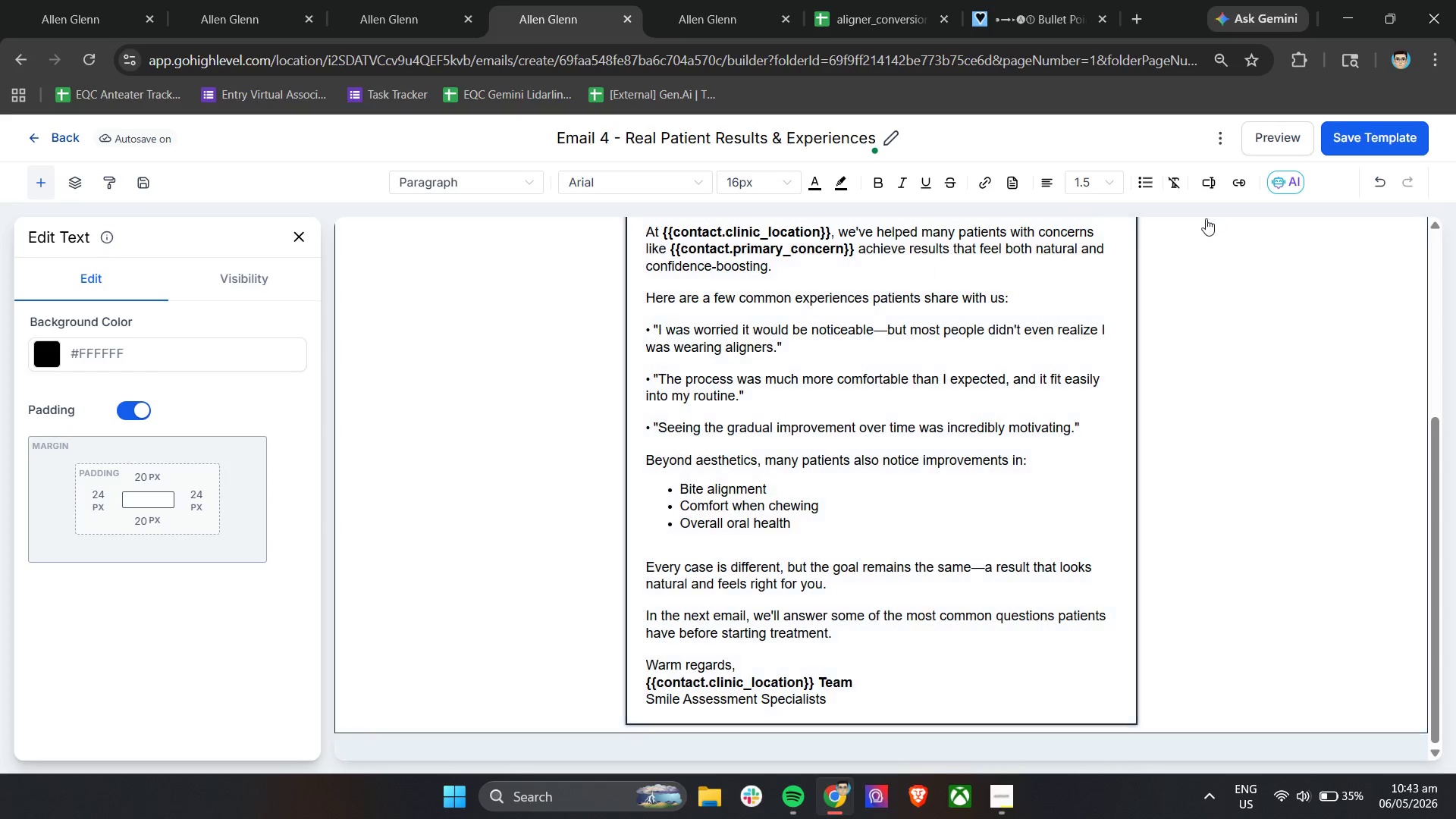 
left_click([1354, 128])
 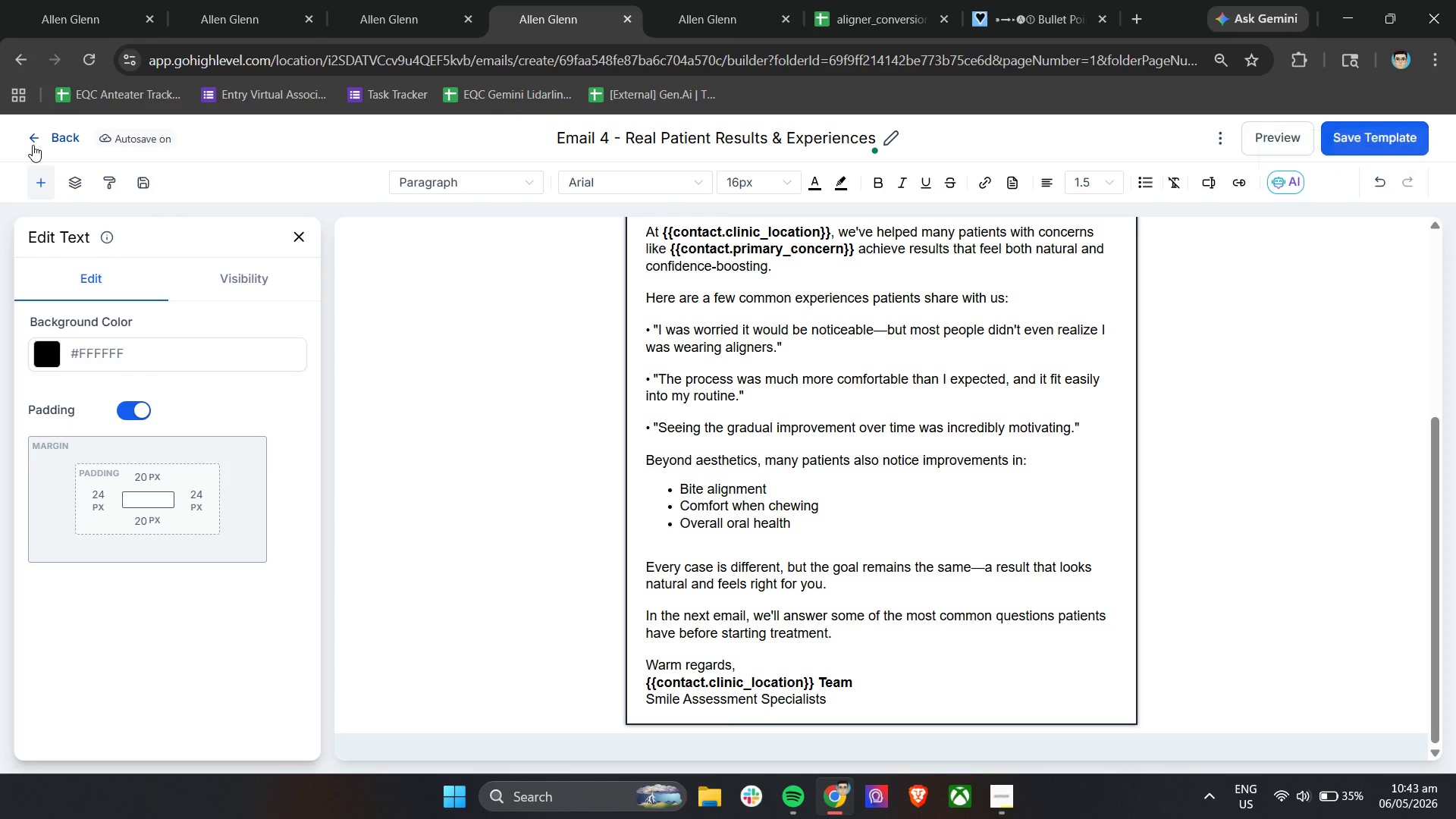 
wait(10.55)
 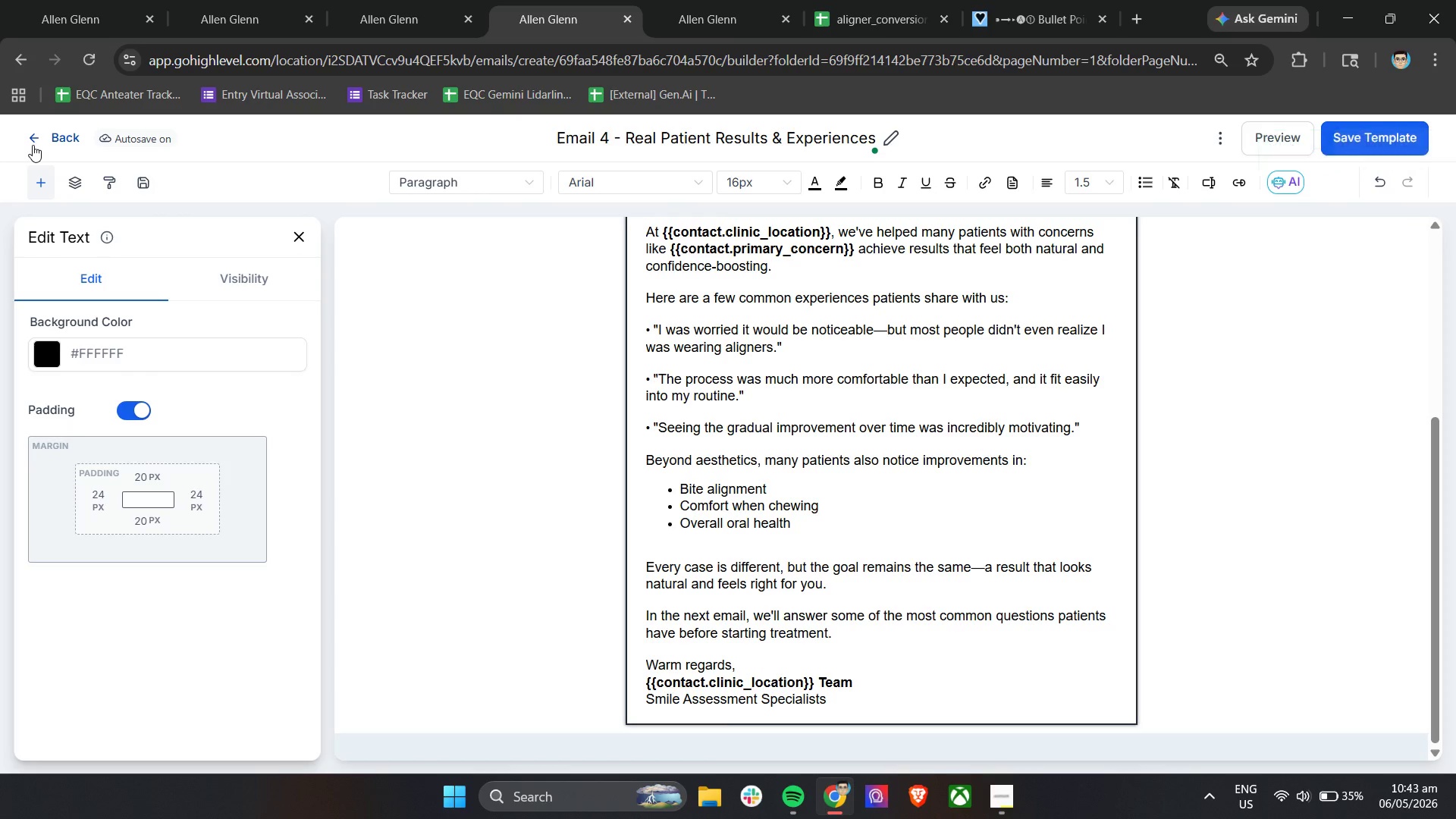 
left_click([33, 145])
 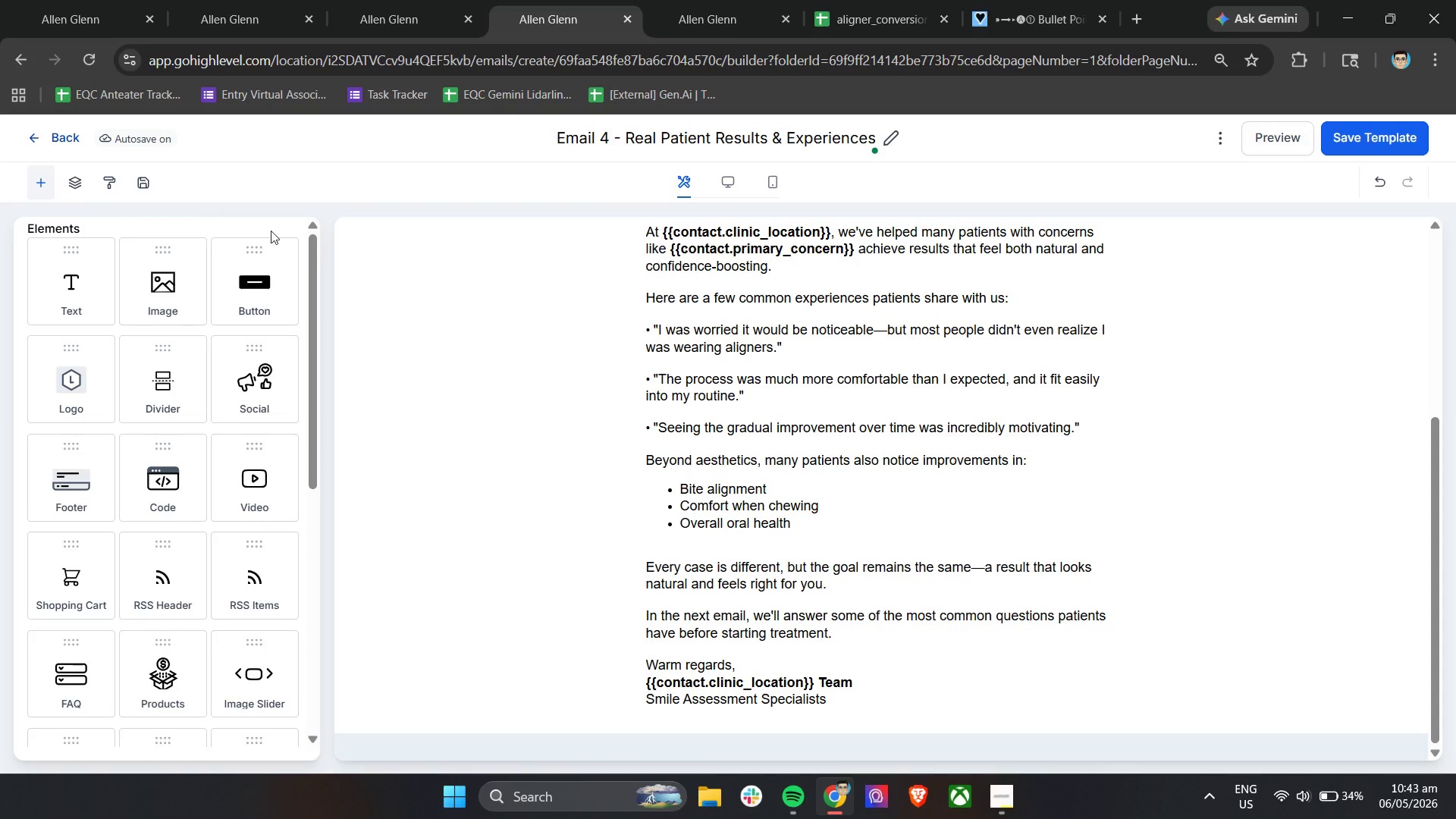 
wait(6.28)
 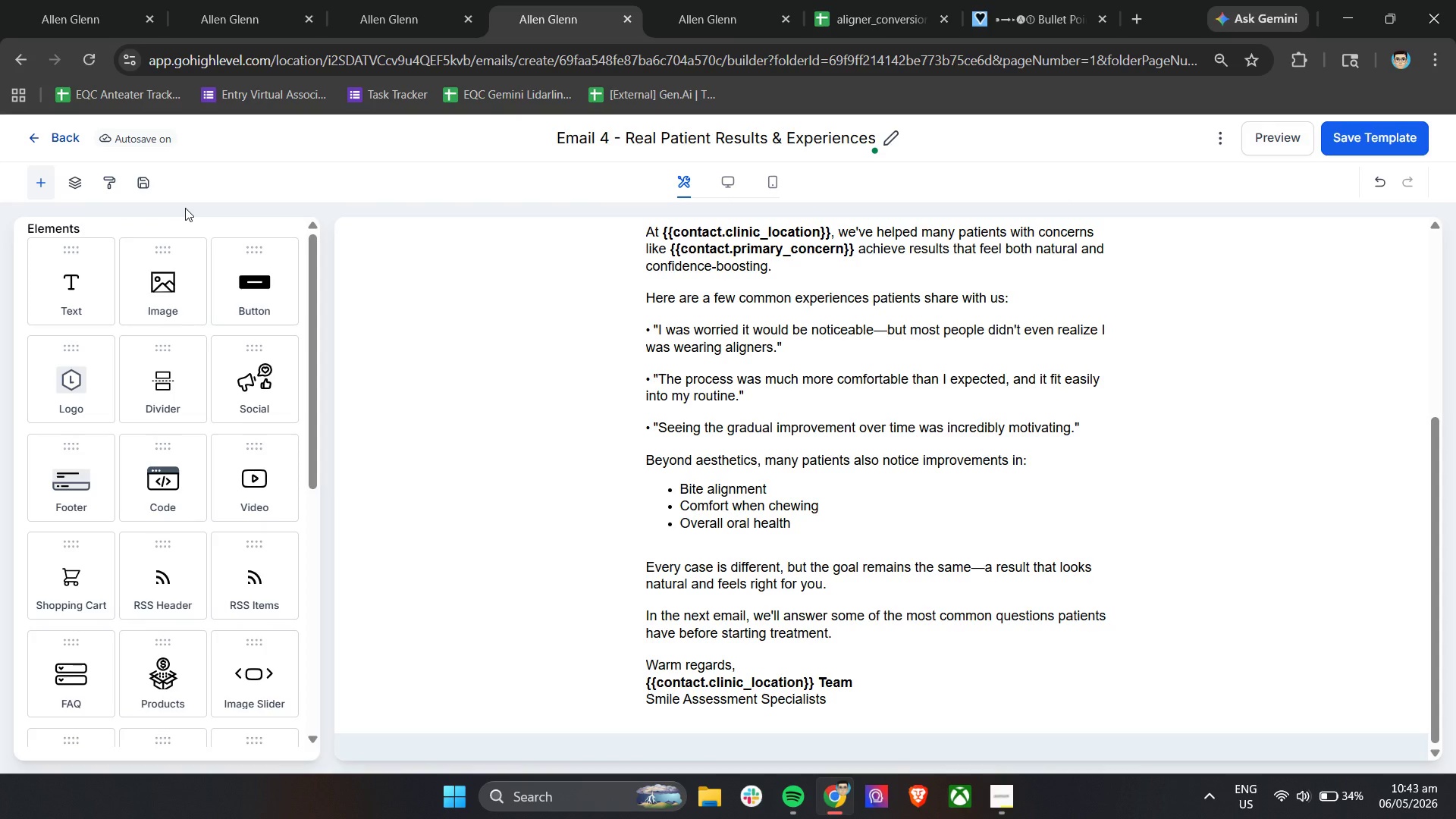 
left_click([34, 137])
 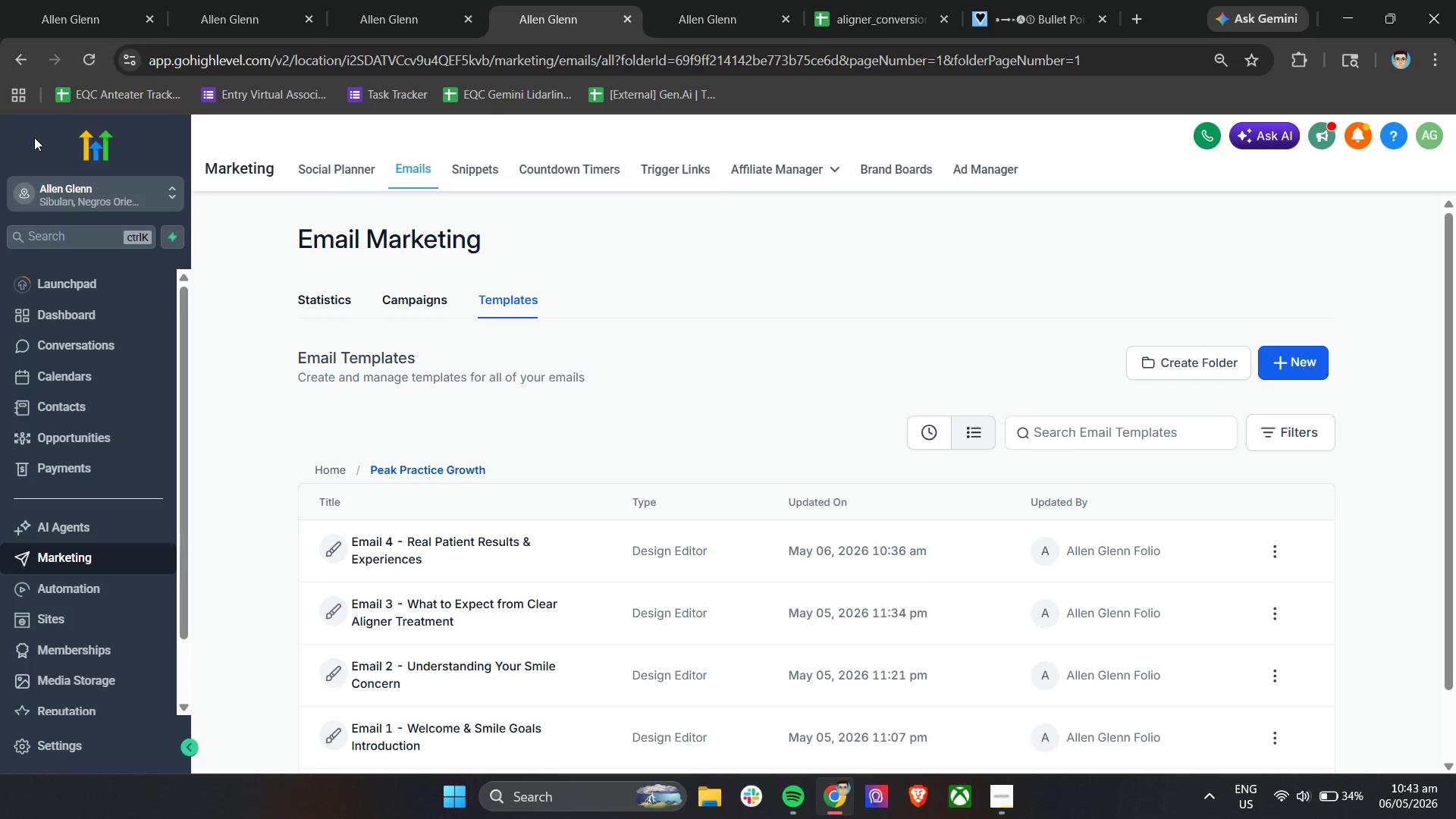 
wait(19.33)
 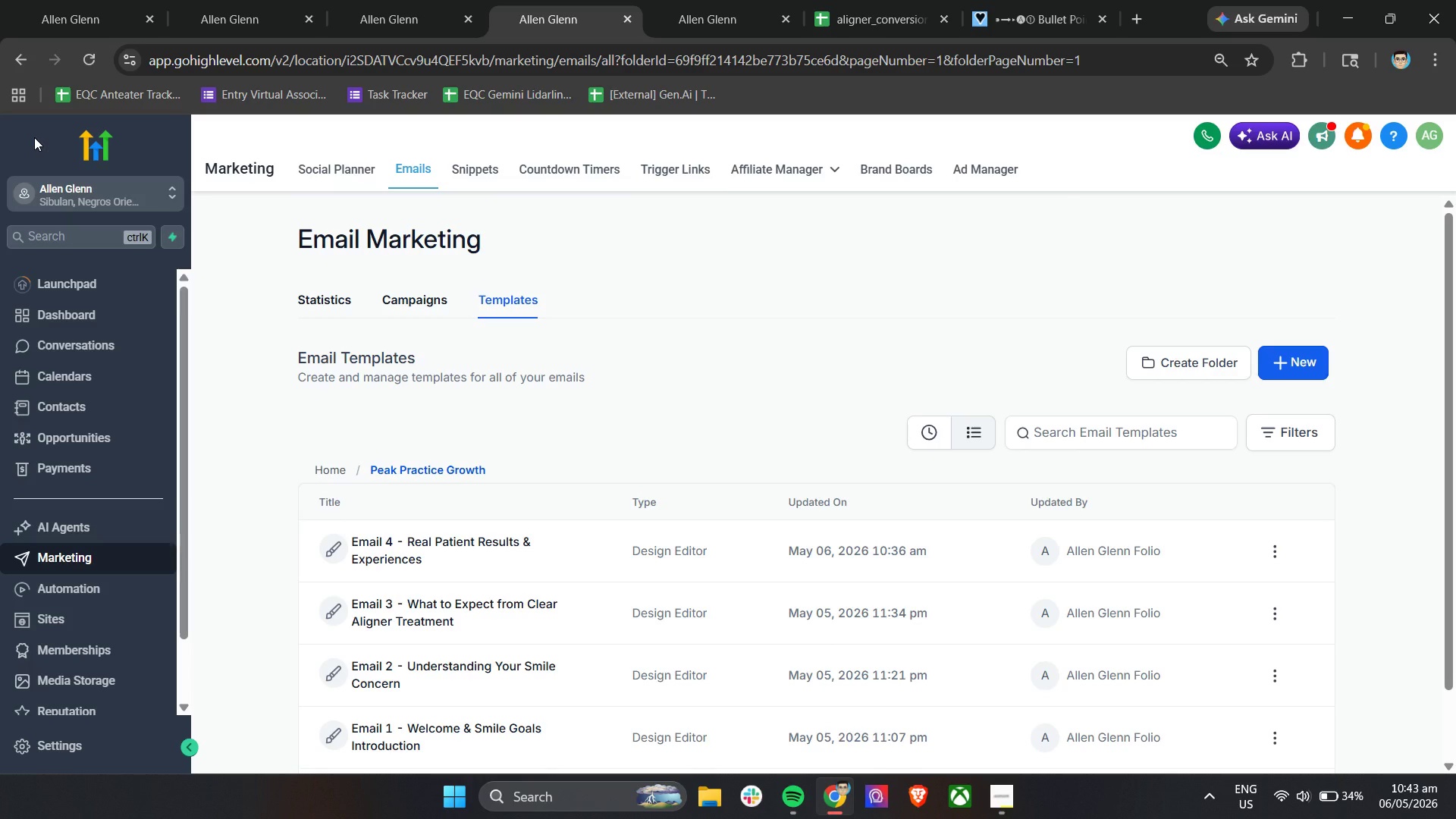 
left_click([1194, 297])
 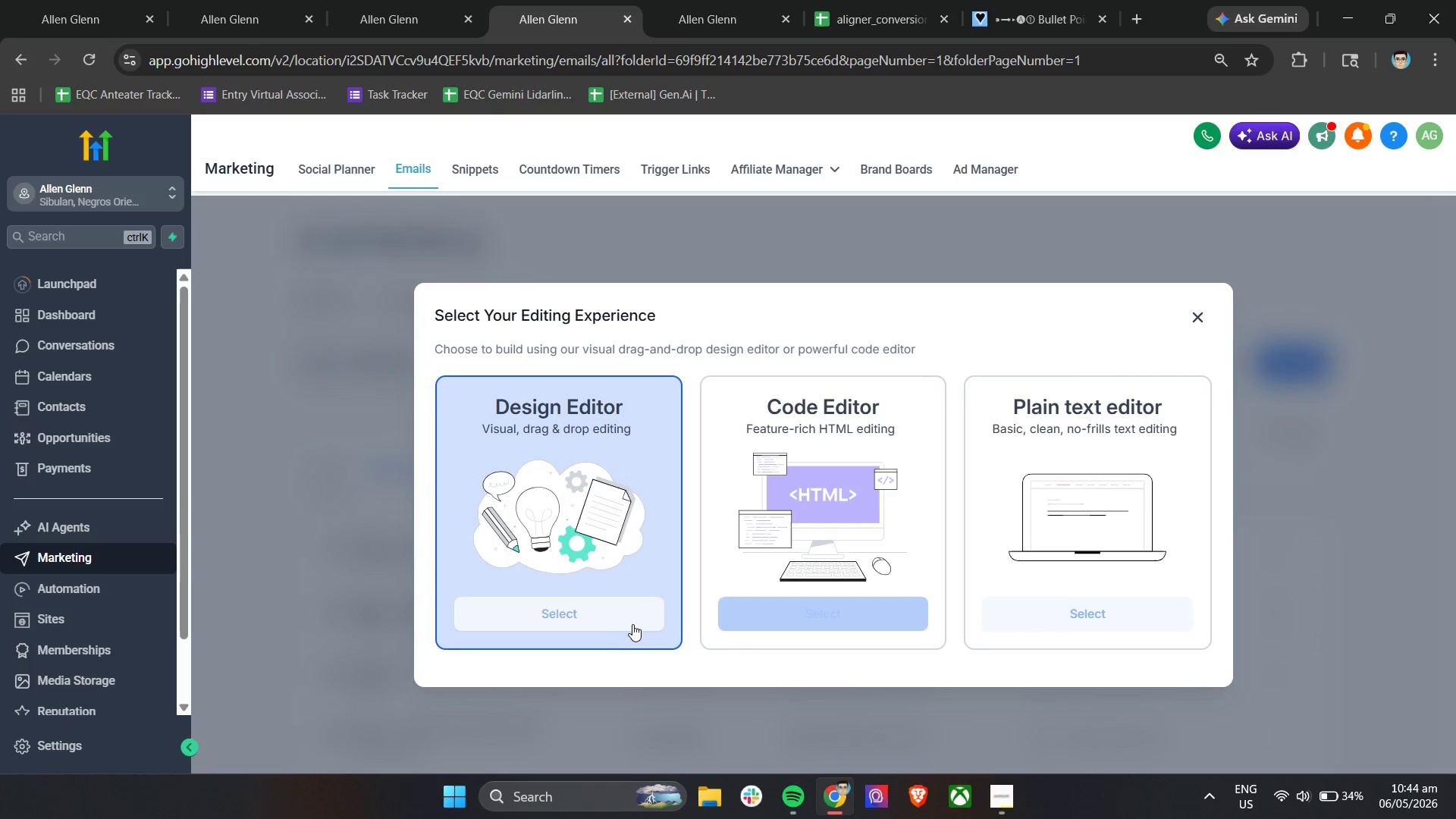 
left_click([621, 615])
 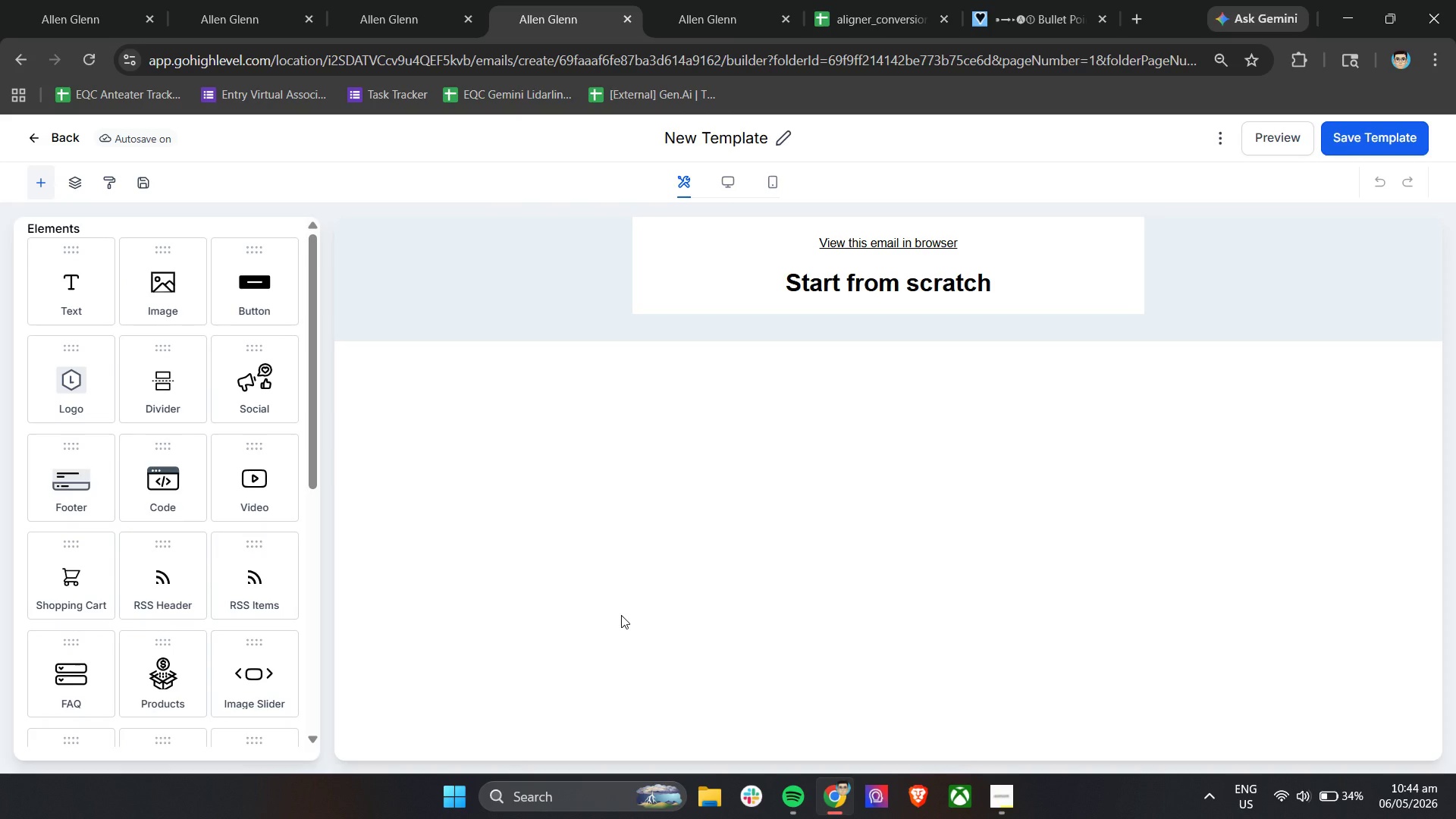 
wait(15.31)
 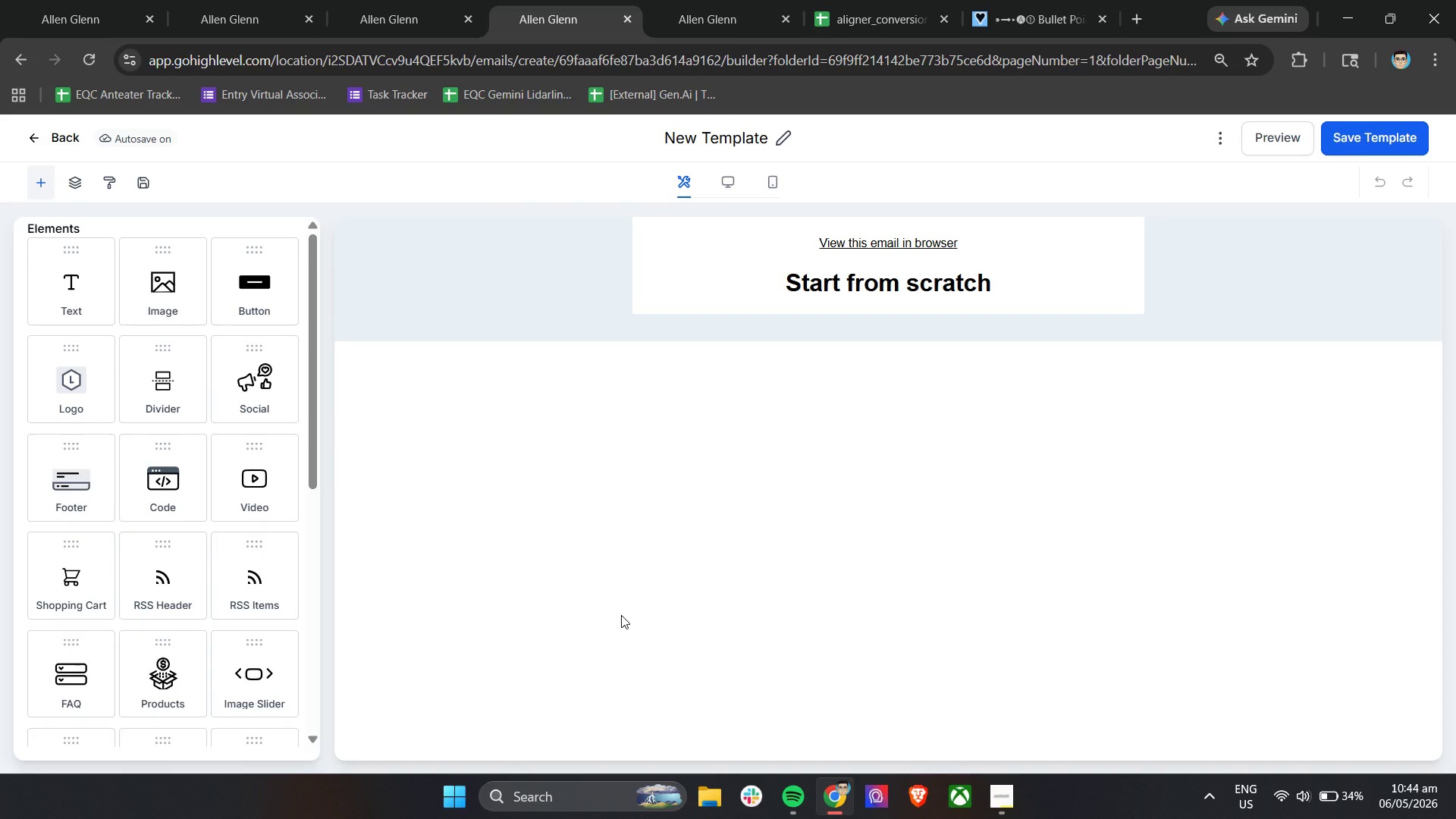 
left_click([836, 273])
 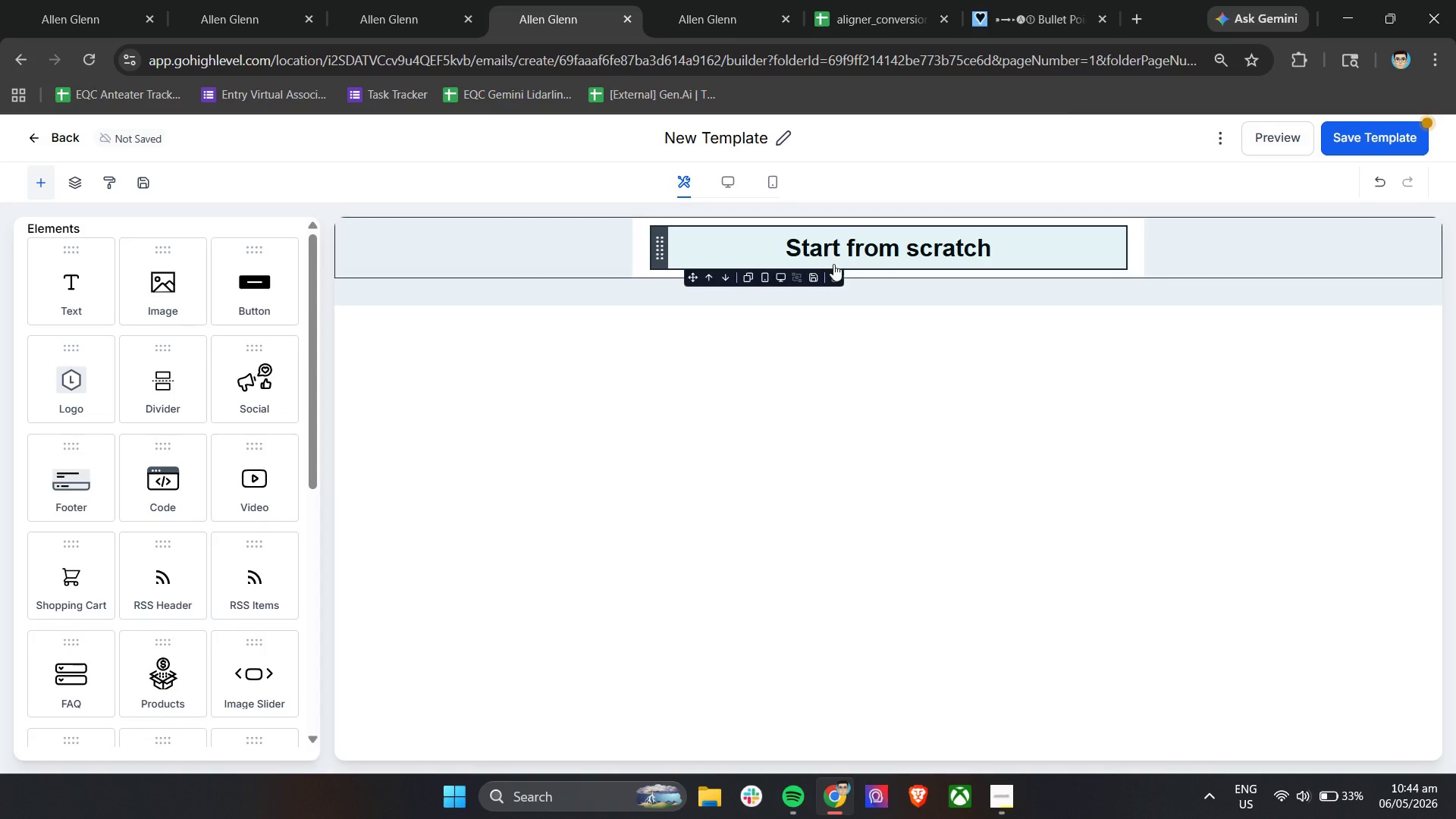 
left_click([832, 277])
 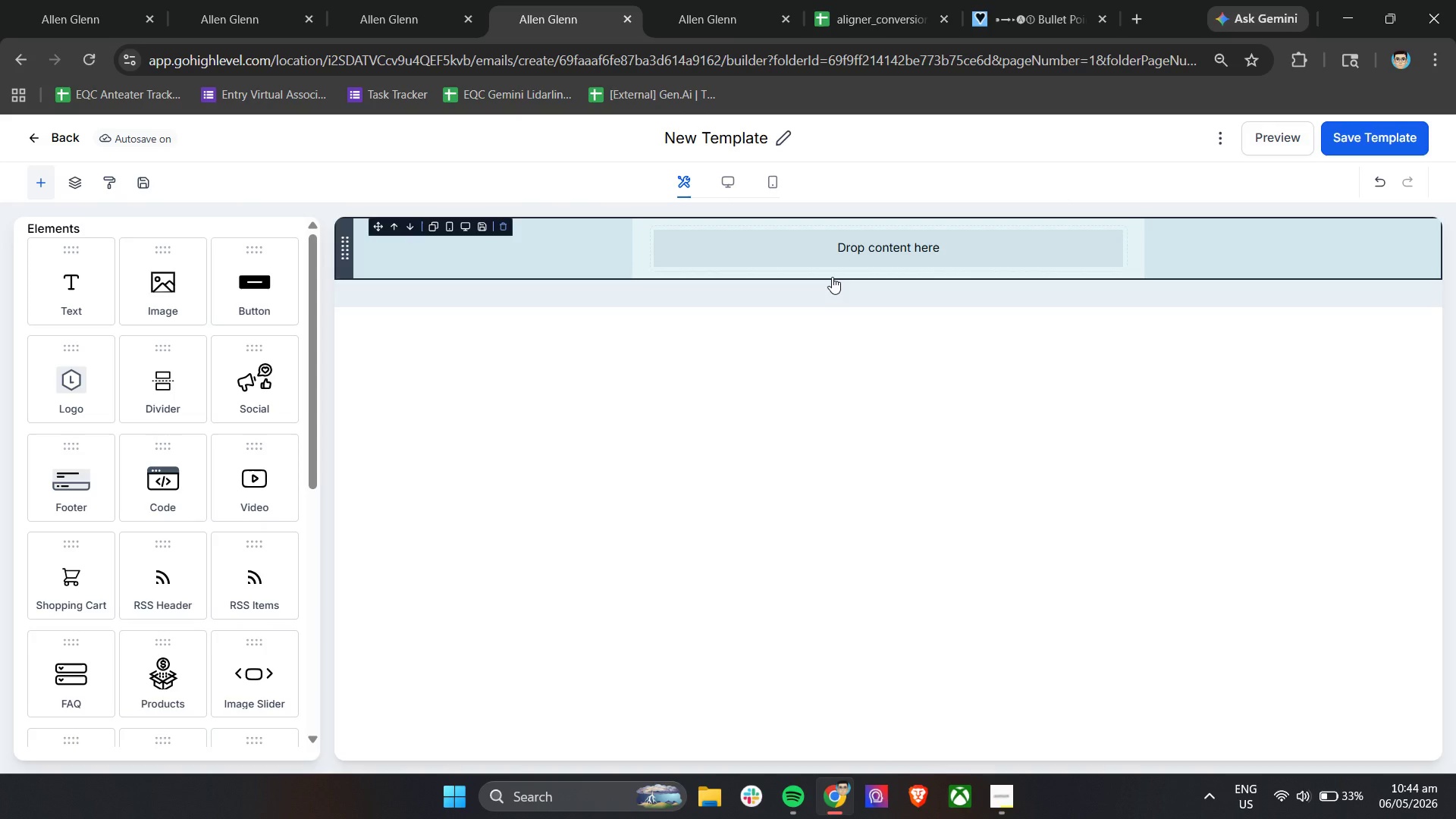 
wait(20.27)
 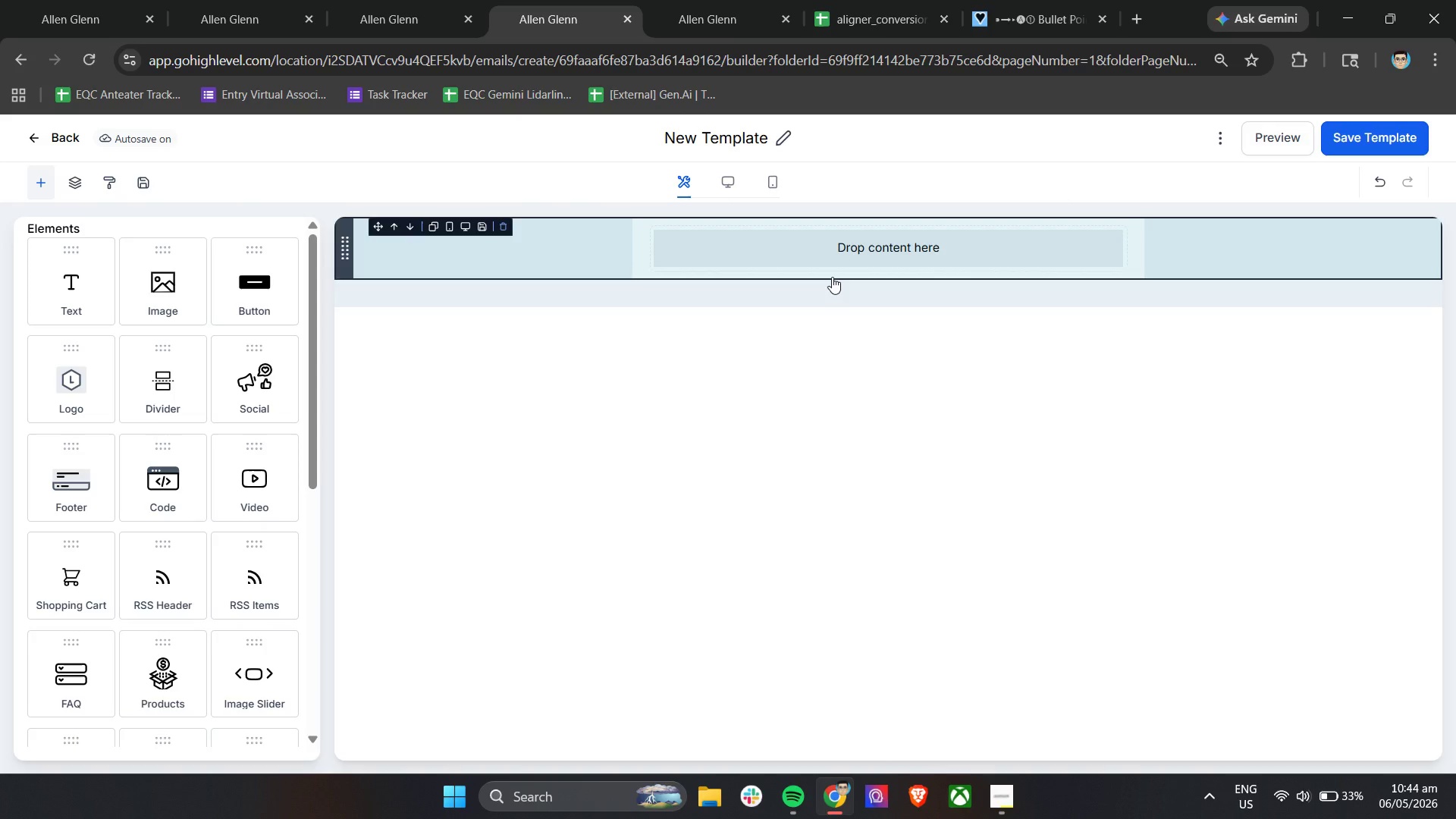 
scroll: coordinate [234, 413], scroll_direction: down, amount: 4.0
 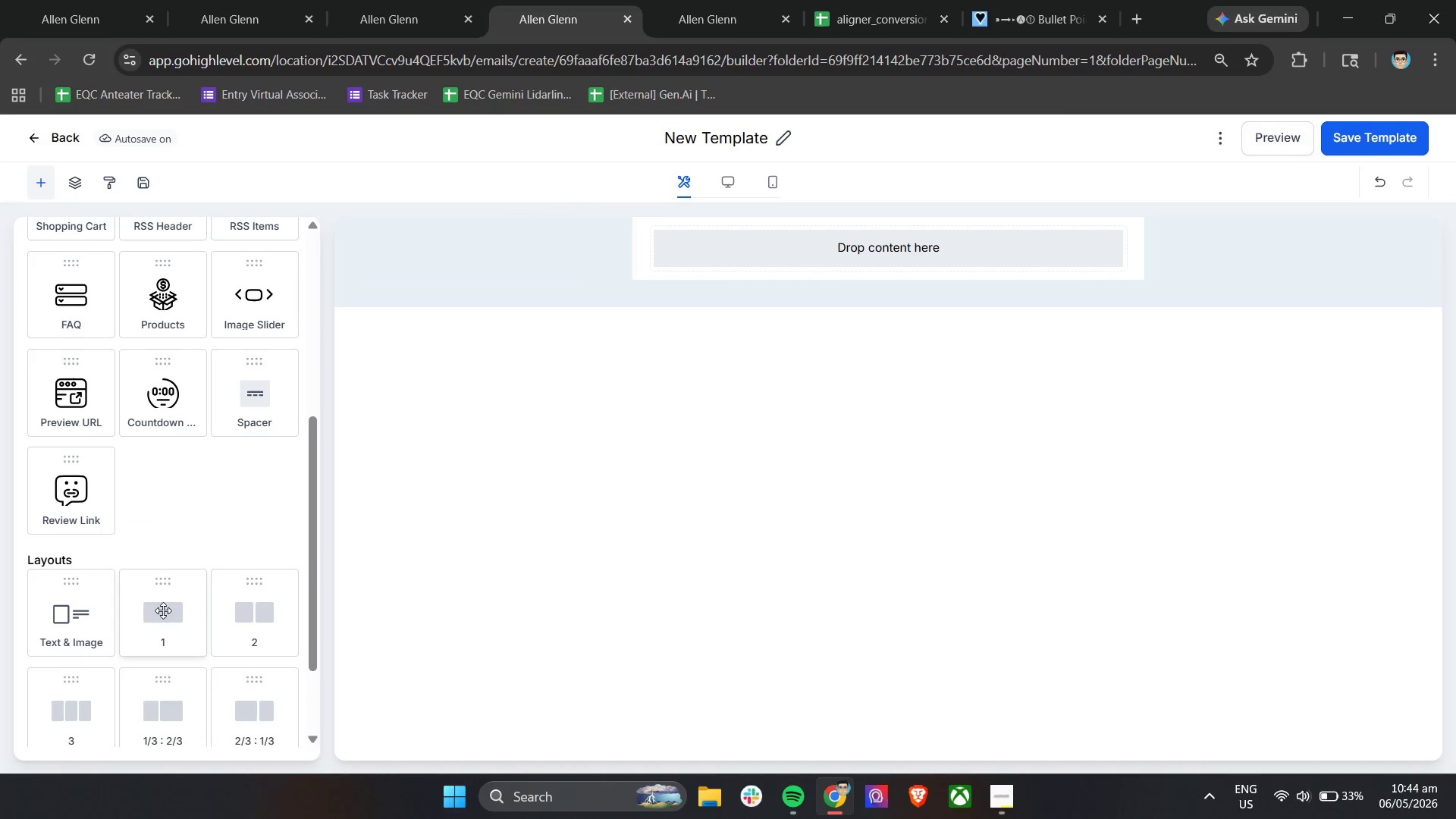 
left_click_drag(start_coordinate=[74, 388], to_coordinate=[834, 237])
 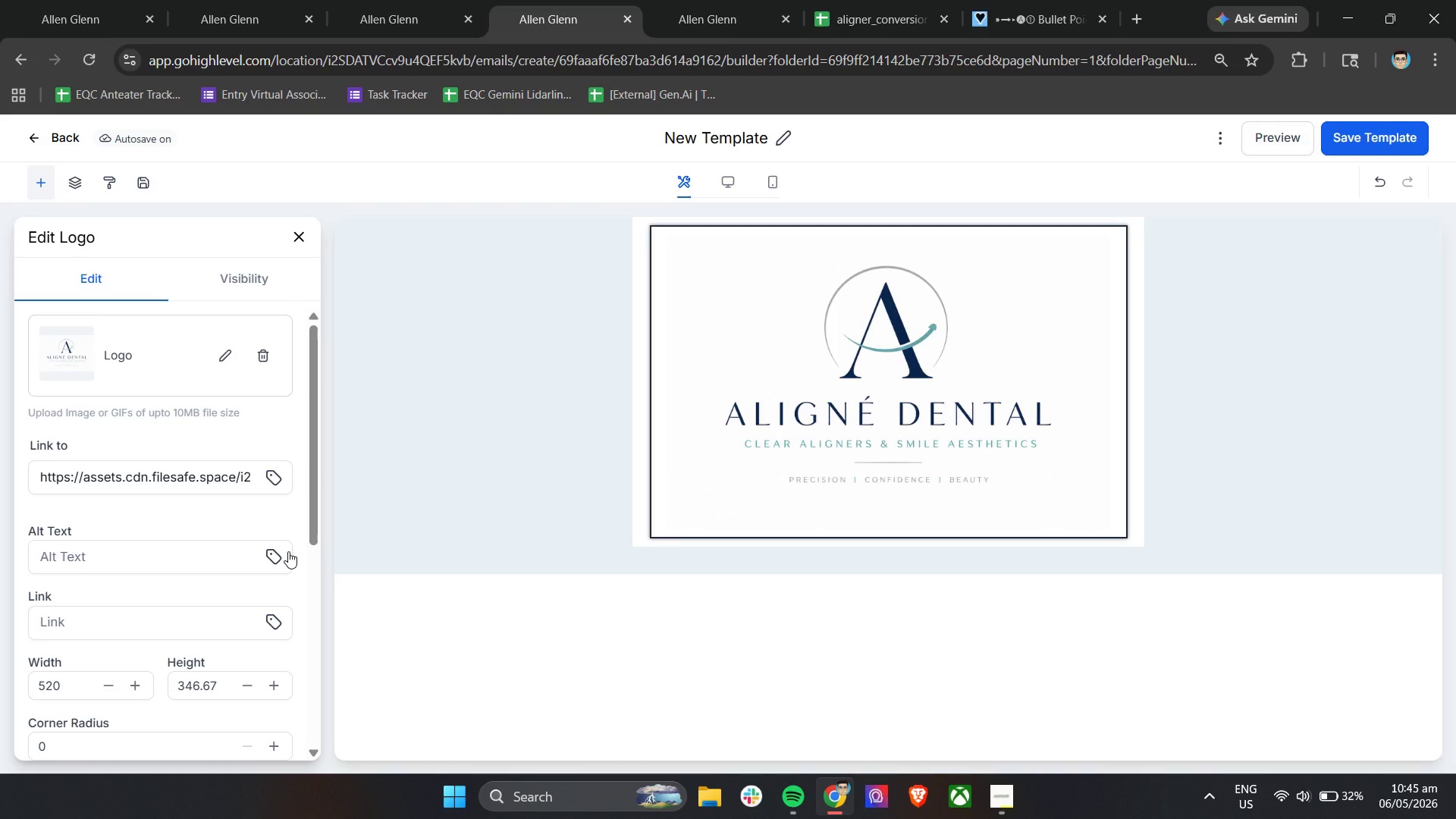 
scroll: coordinate [155, 541], scroll_direction: up, amount: 7.0
 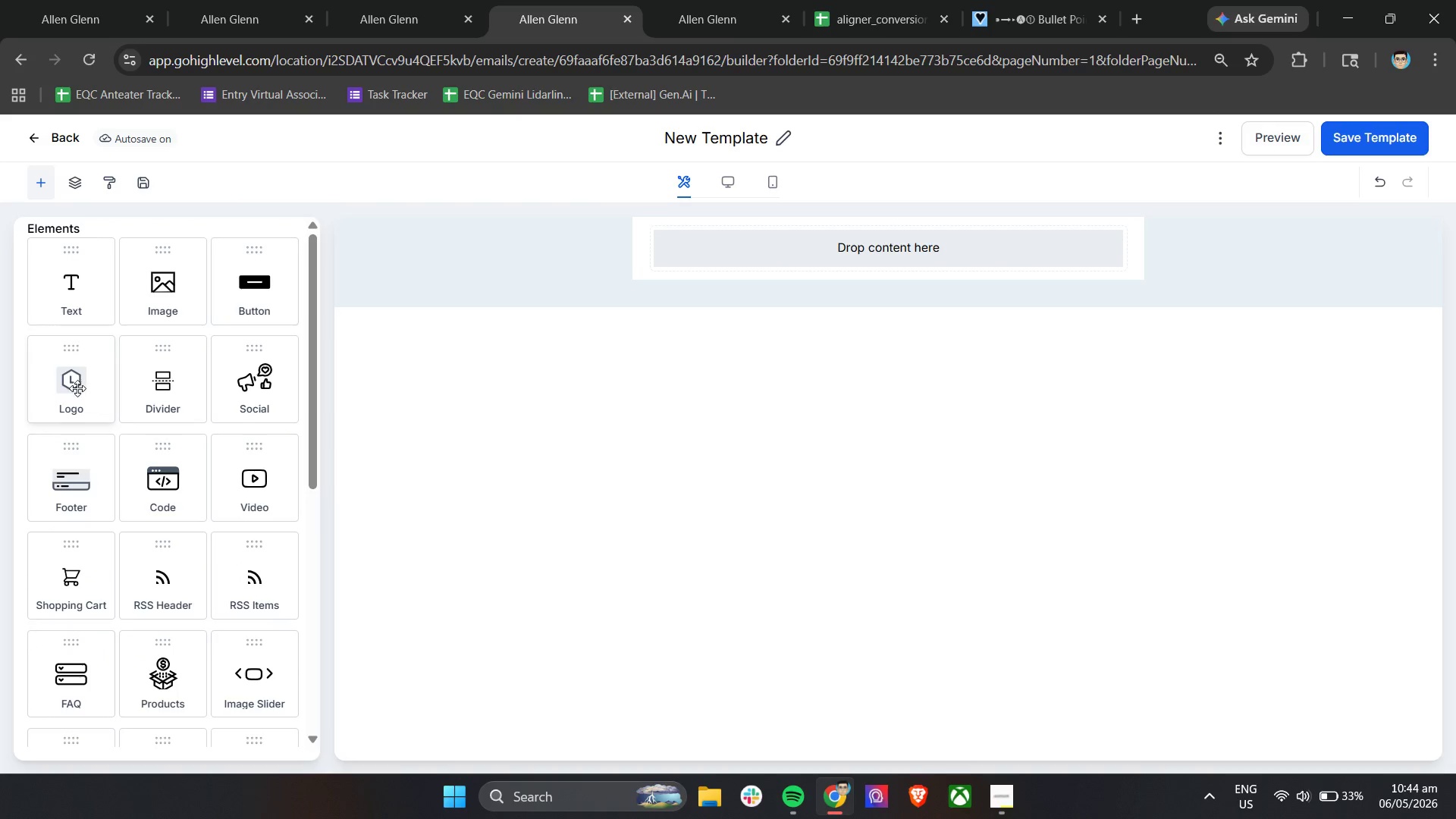 
wait(24.91)
 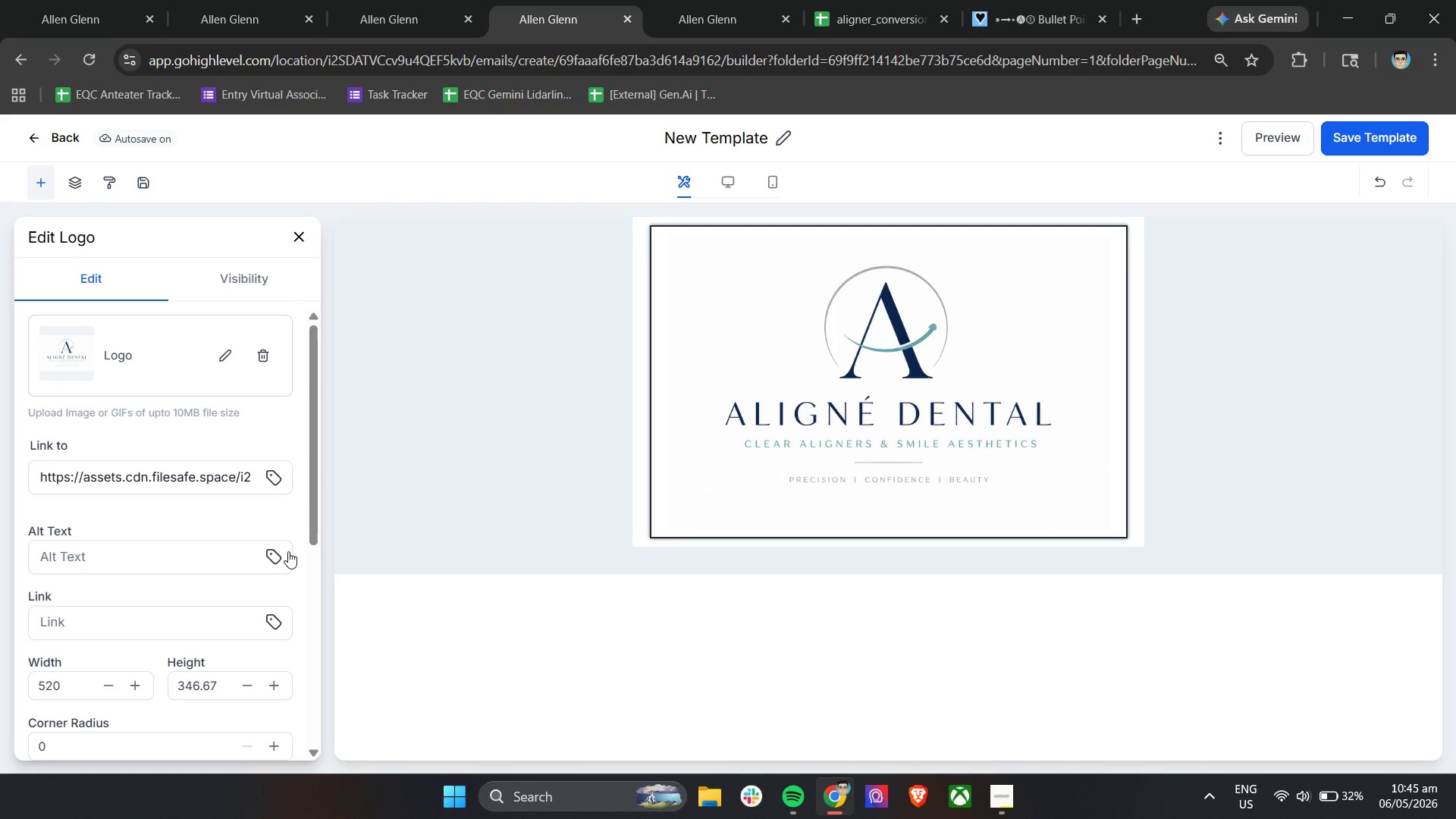 
double_click([67, 686])
 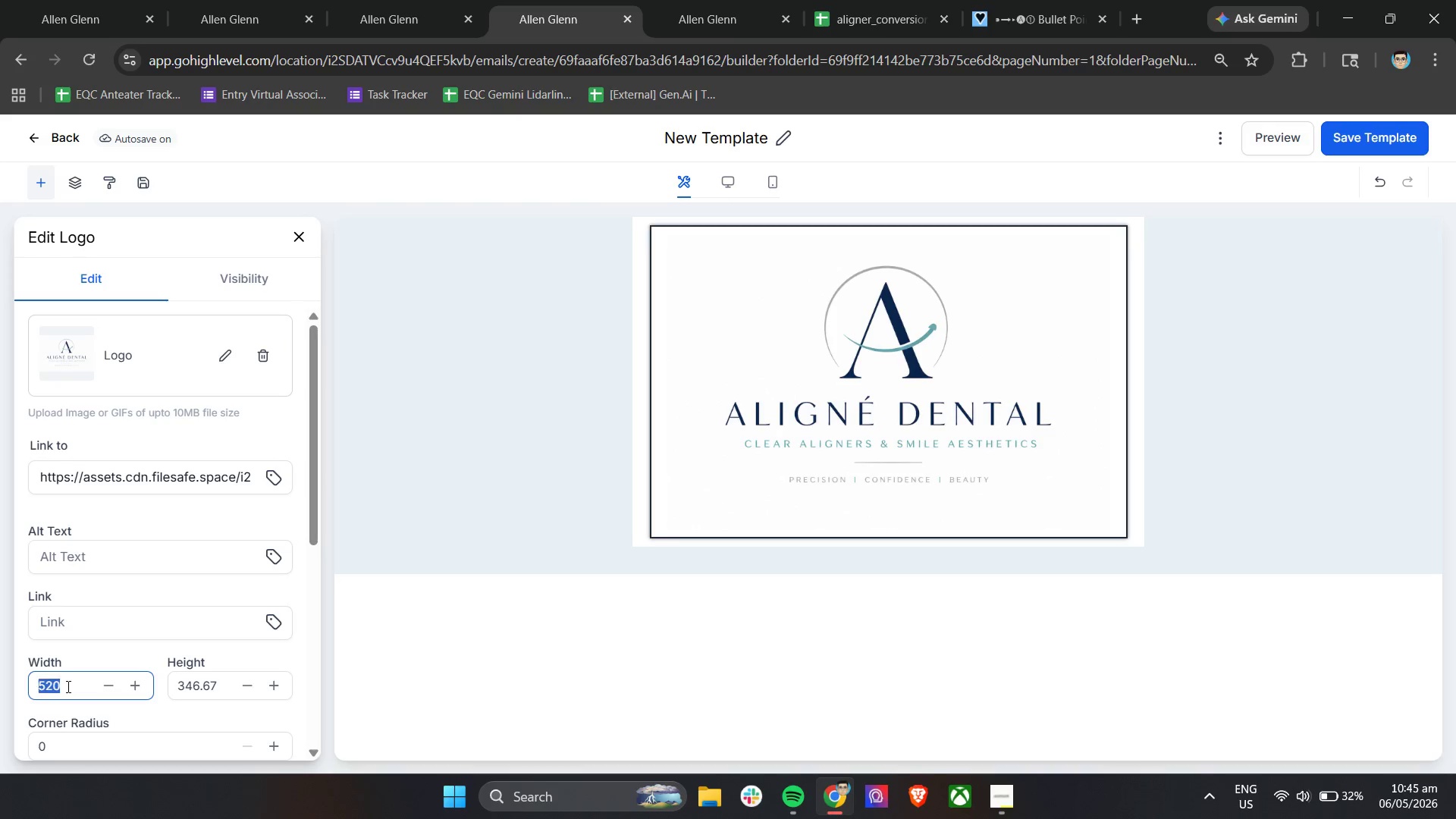 
triple_click([67, 686])
 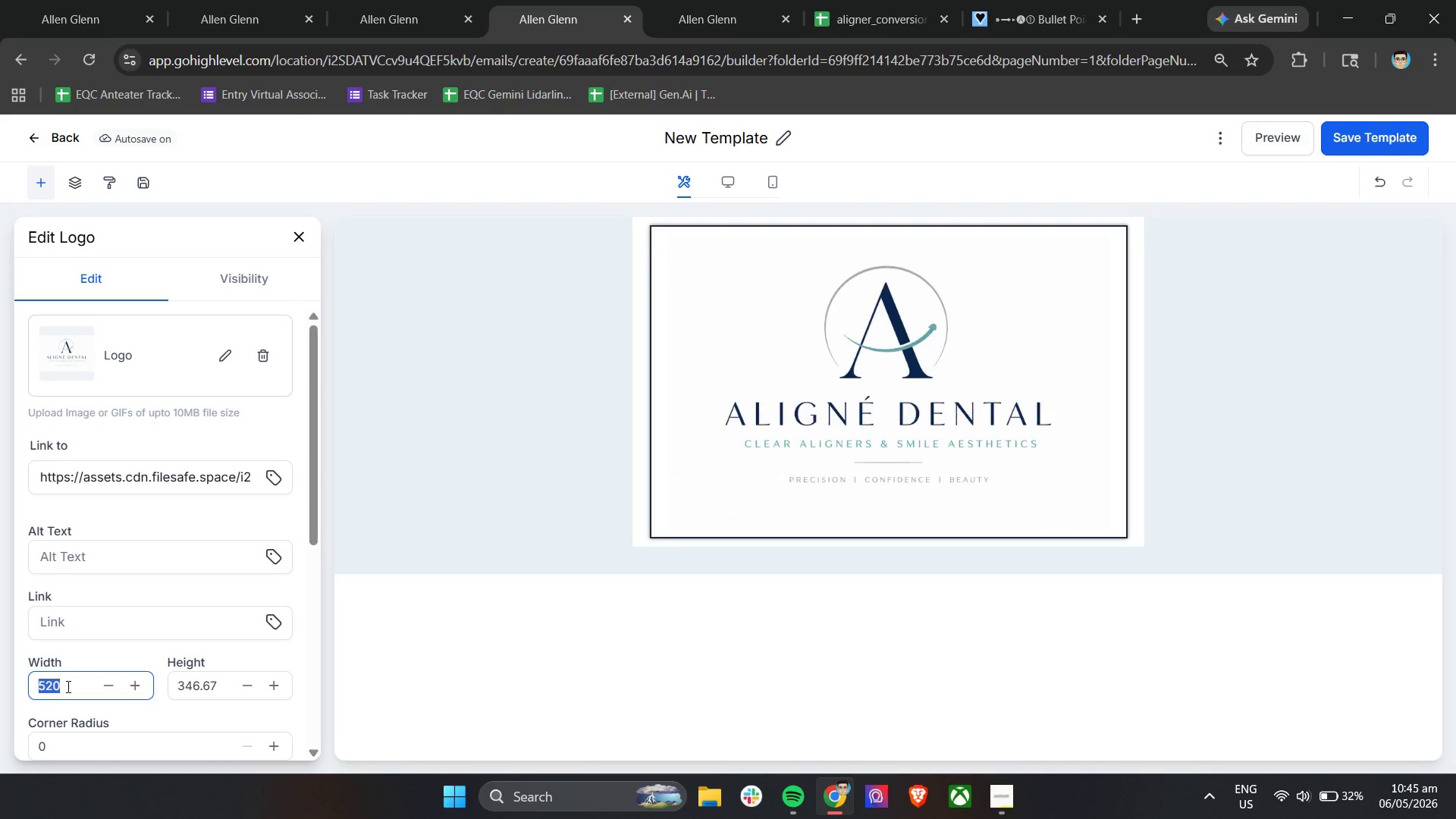 
type(250)
key(Tab)
type(180)
 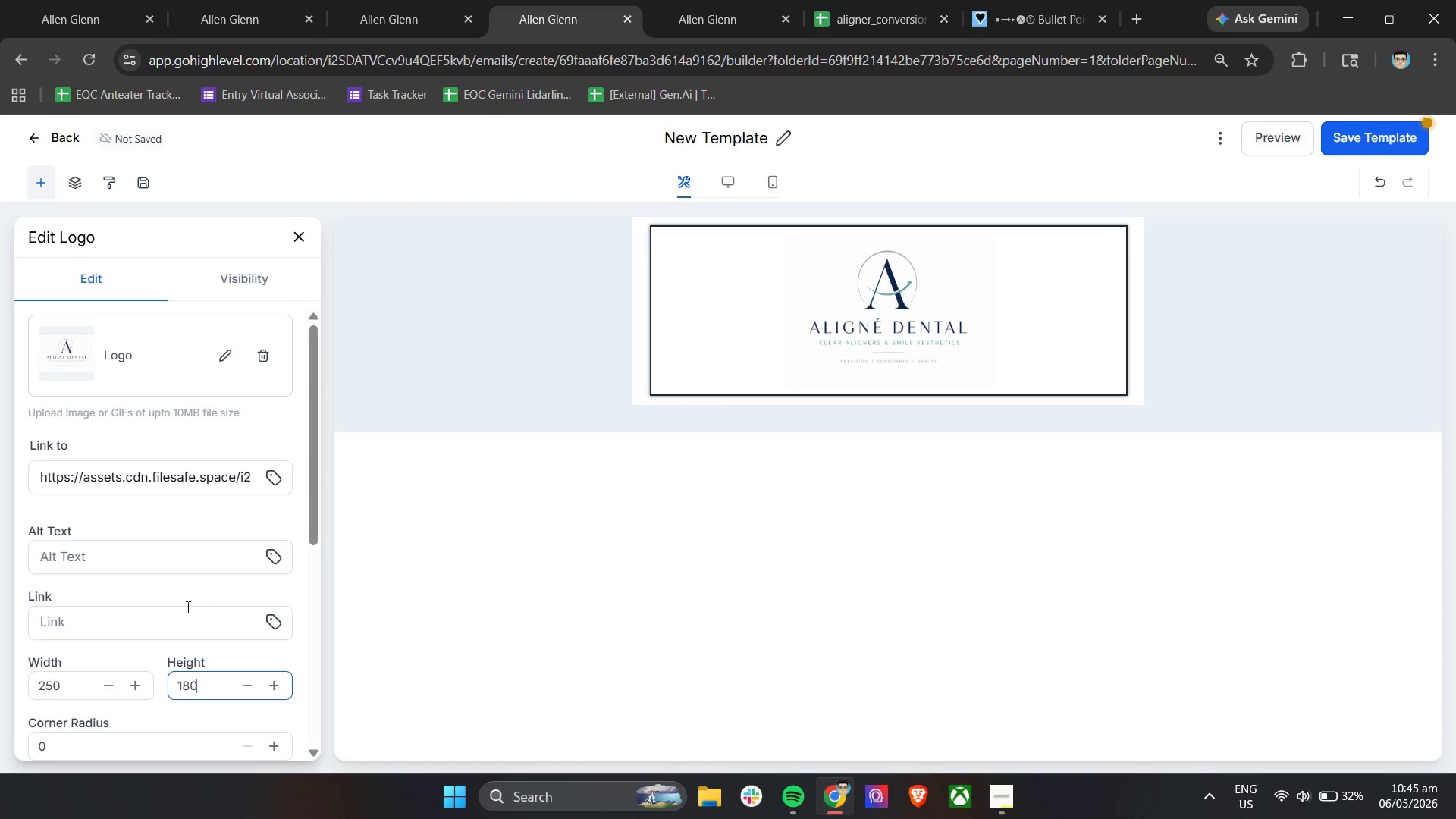 
left_click([256, 515])
 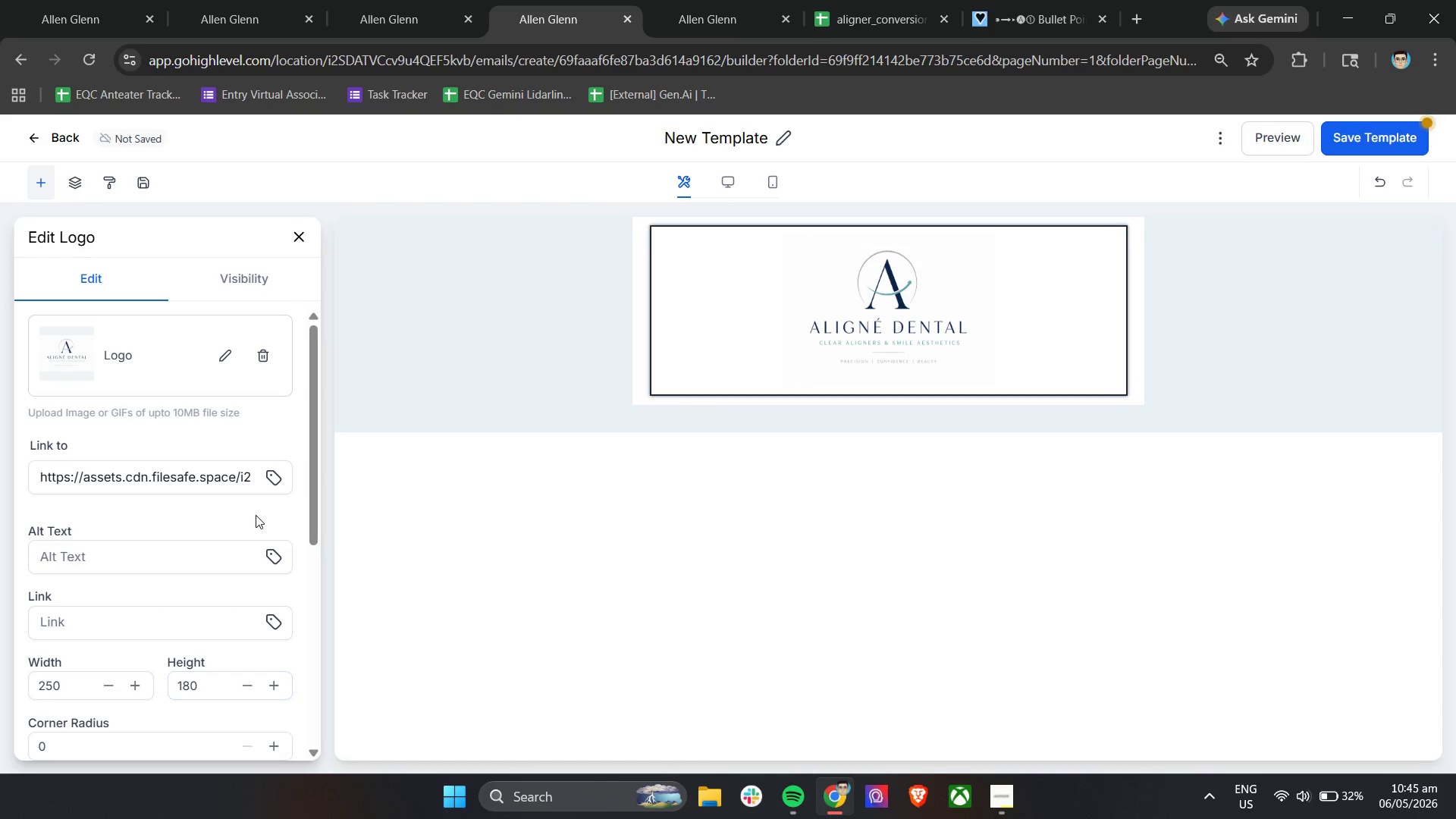 
scroll: coordinate [256, 515], scroll_direction: down, amount: 5.0
 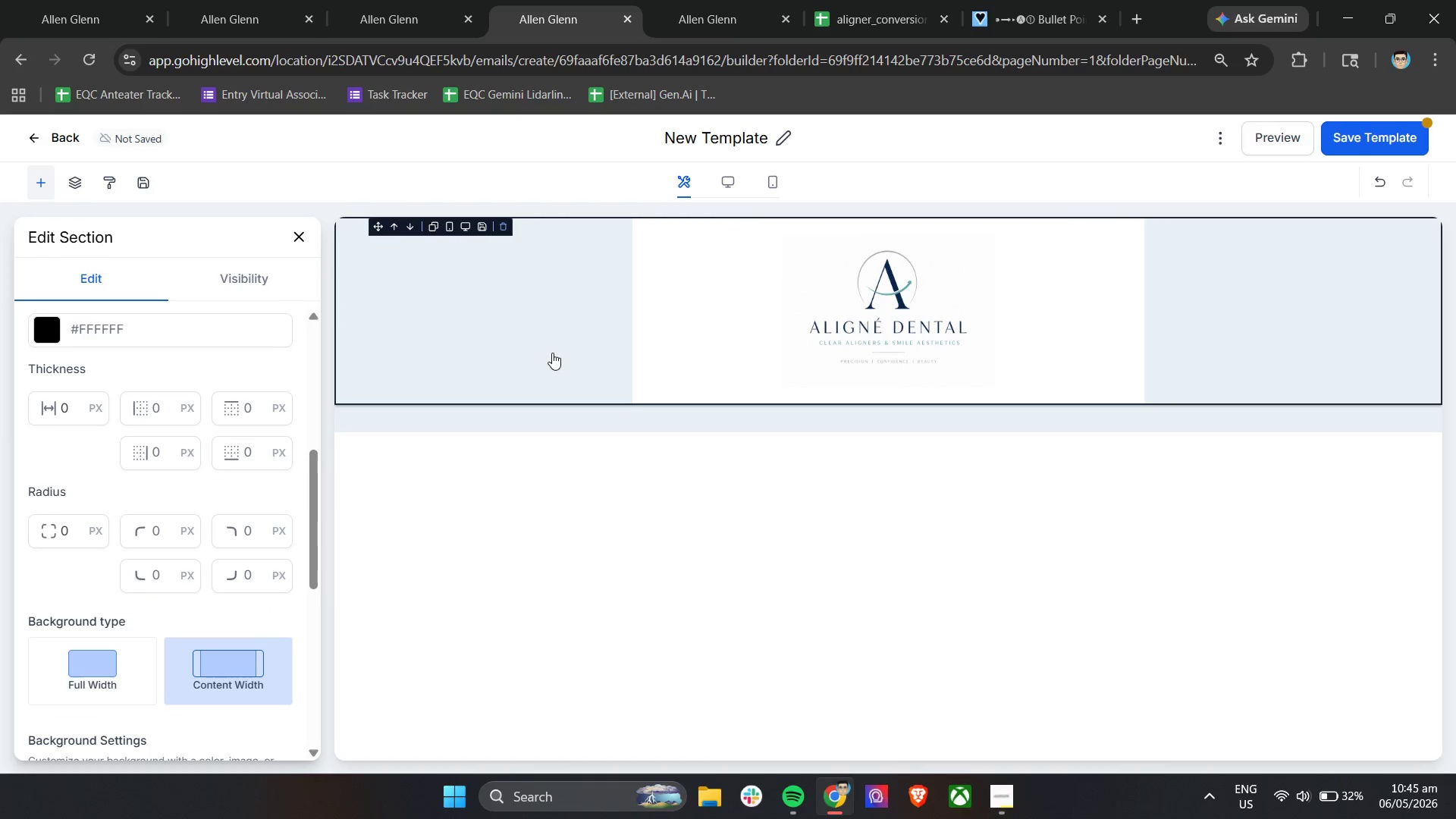 
left_click([115, 650])
 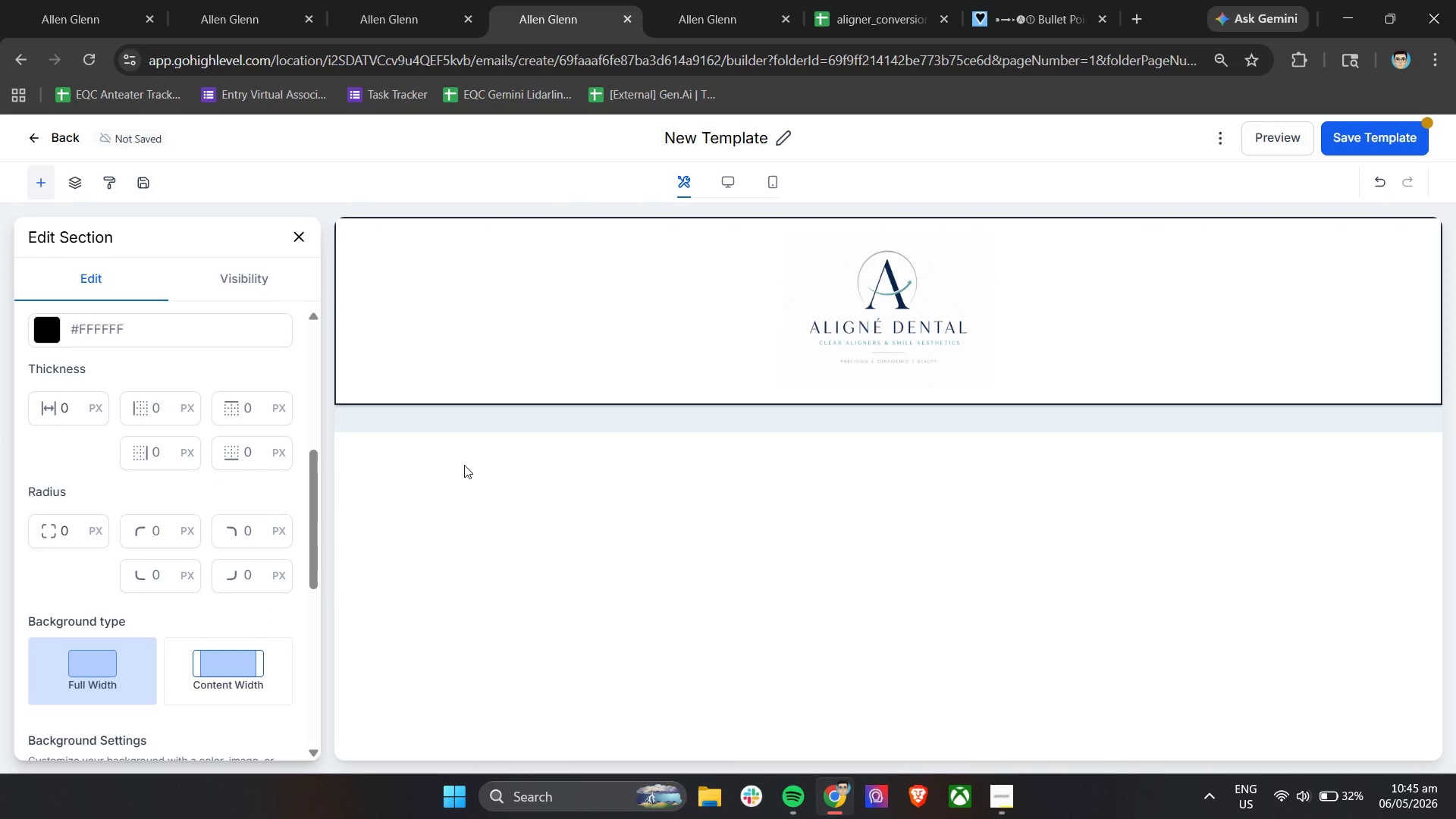 
scroll: coordinate [238, 550], scroll_direction: up, amount: 8.0
 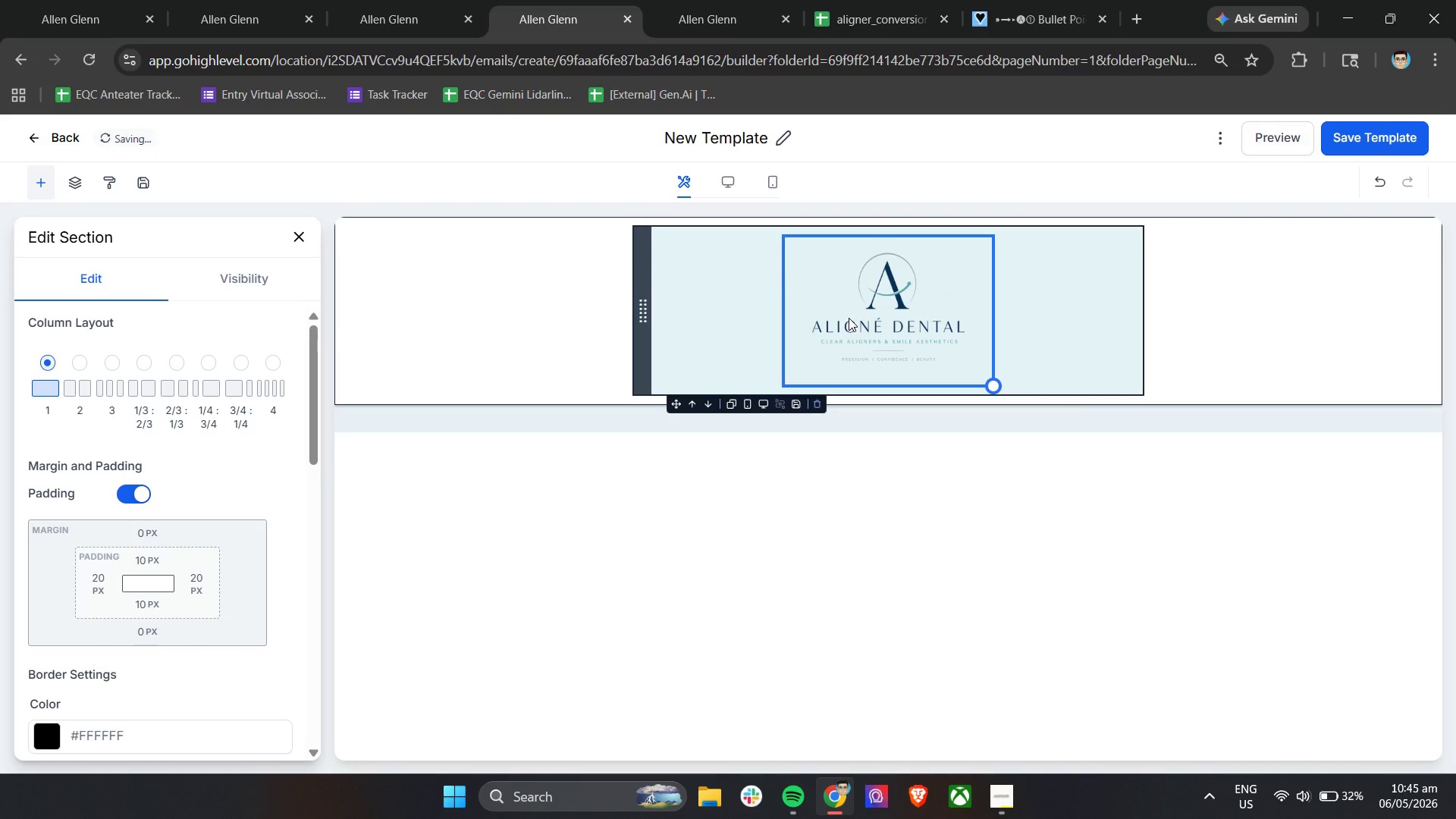 
left_click([741, 306])
 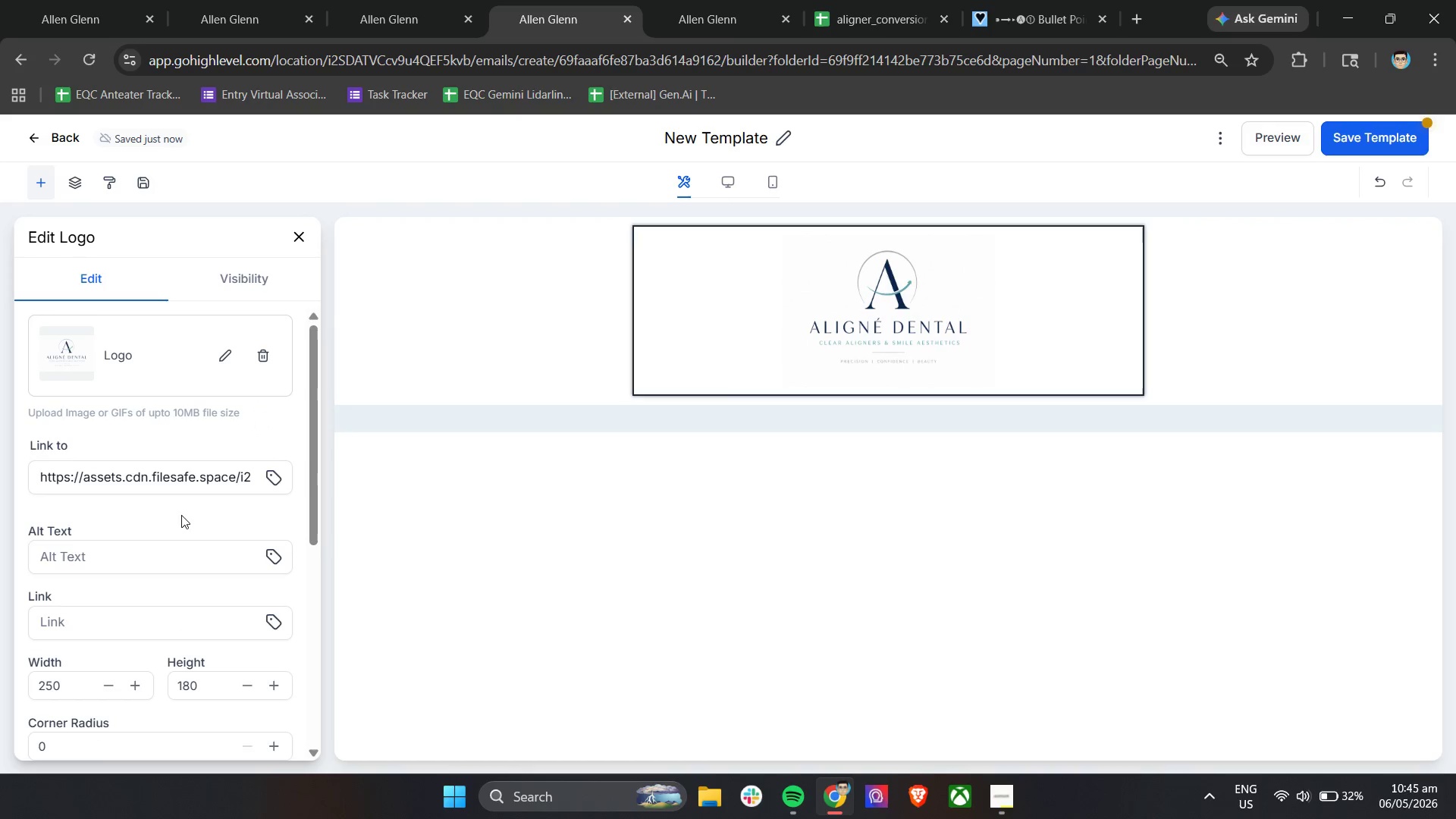 
scroll: coordinate [153, 555], scroll_direction: down, amount: 5.0
 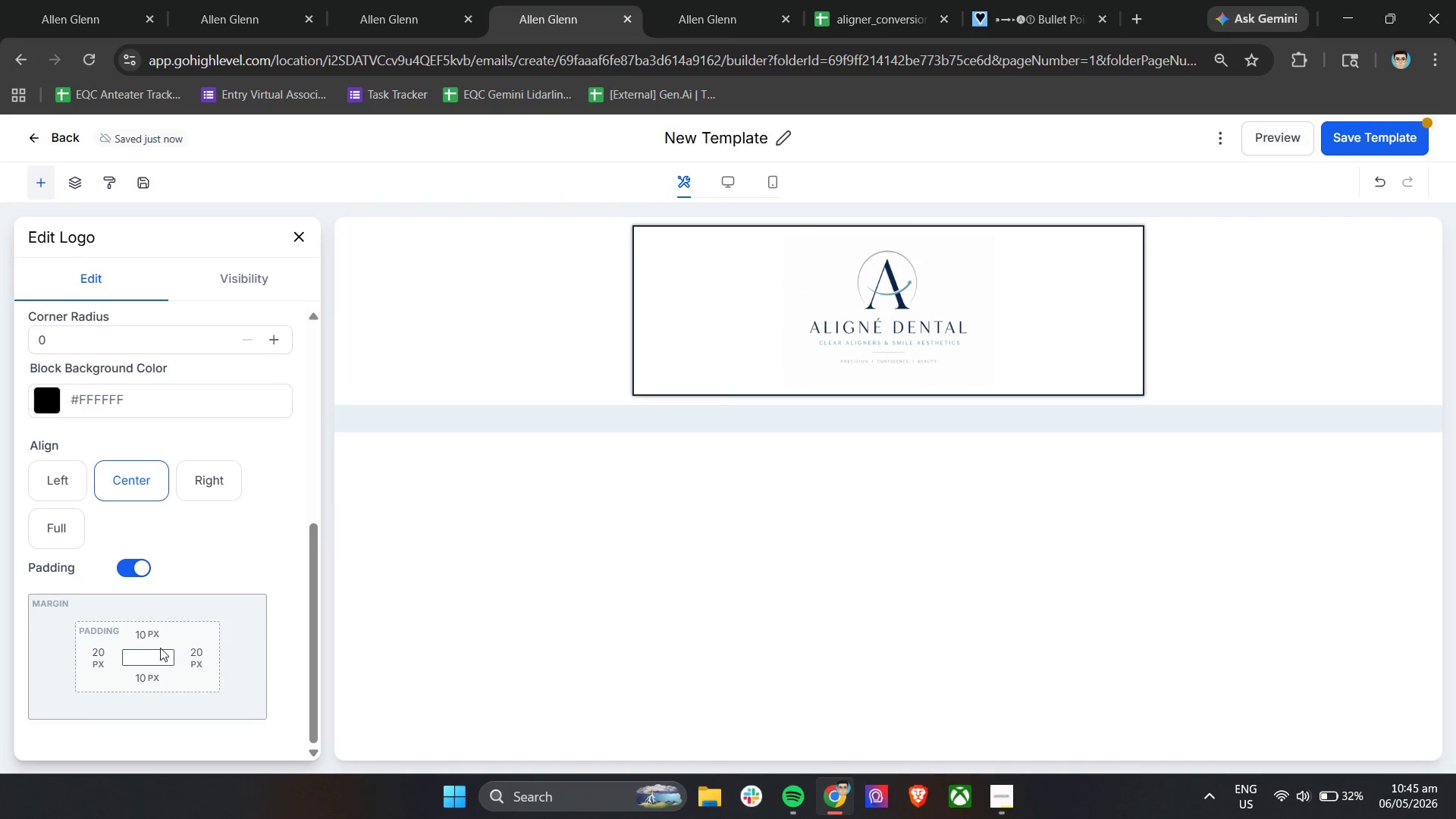 
left_click([160, 636])
 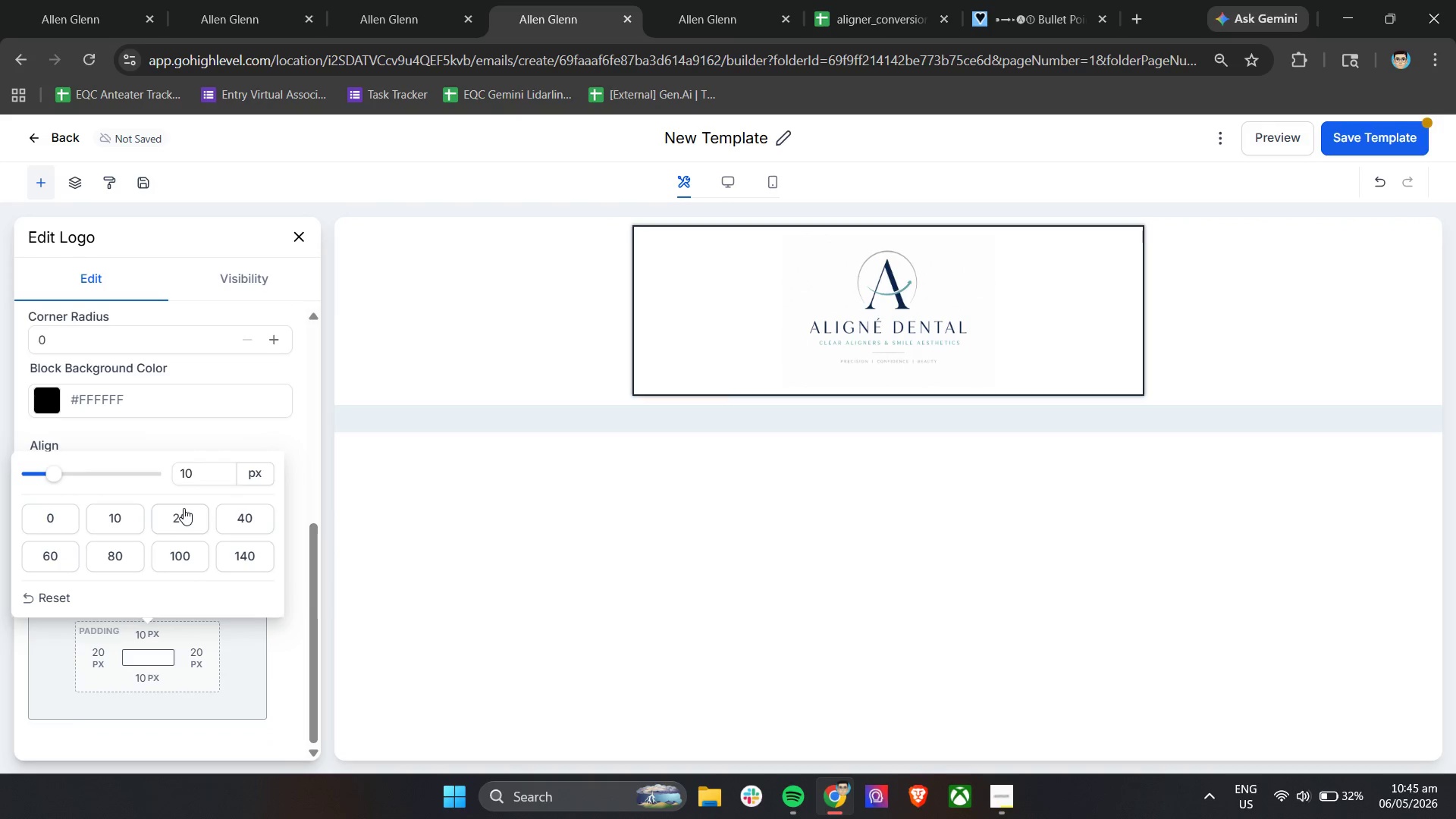 
left_click([180, 522])
 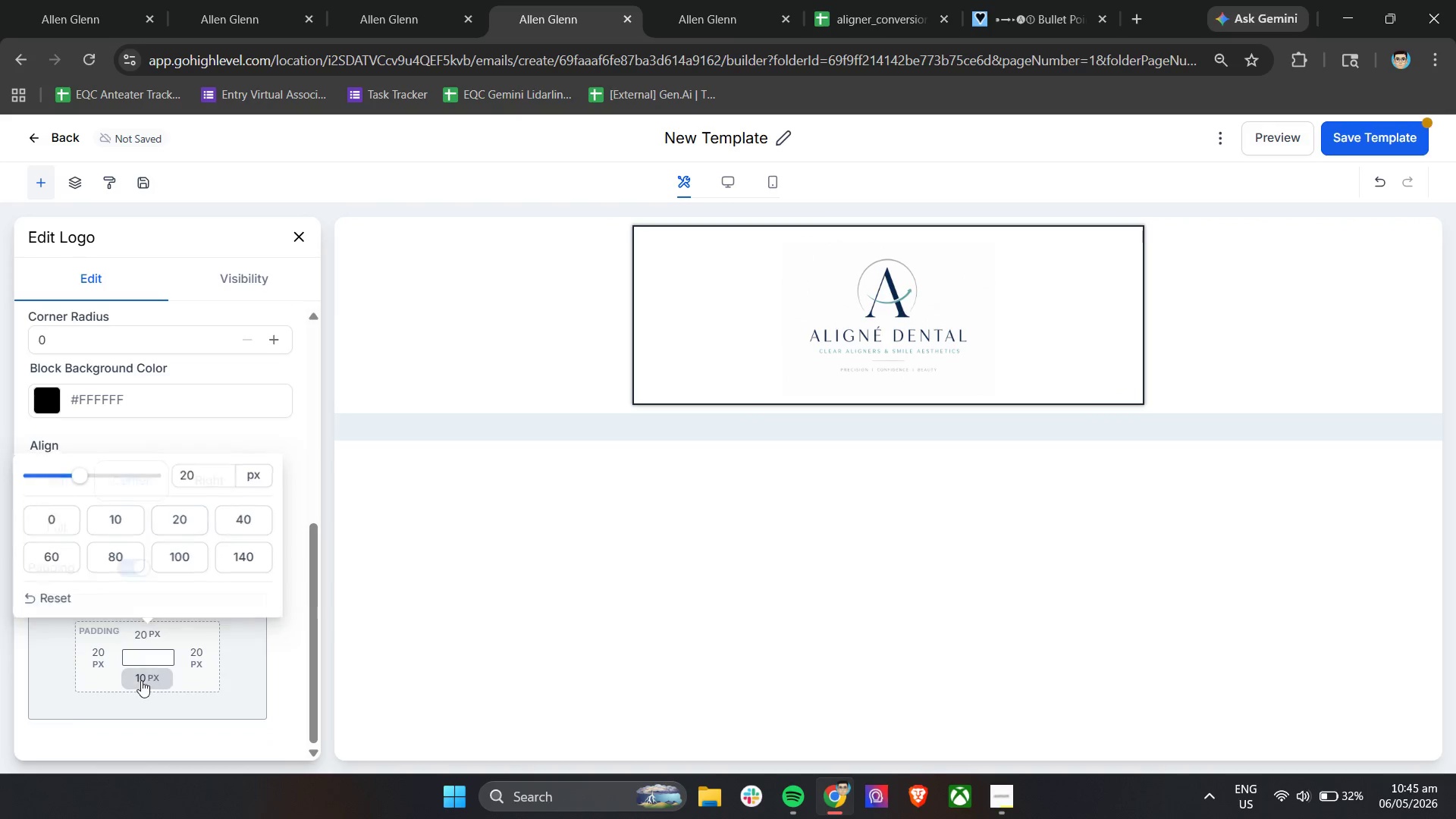 
double_click([143, 679])
 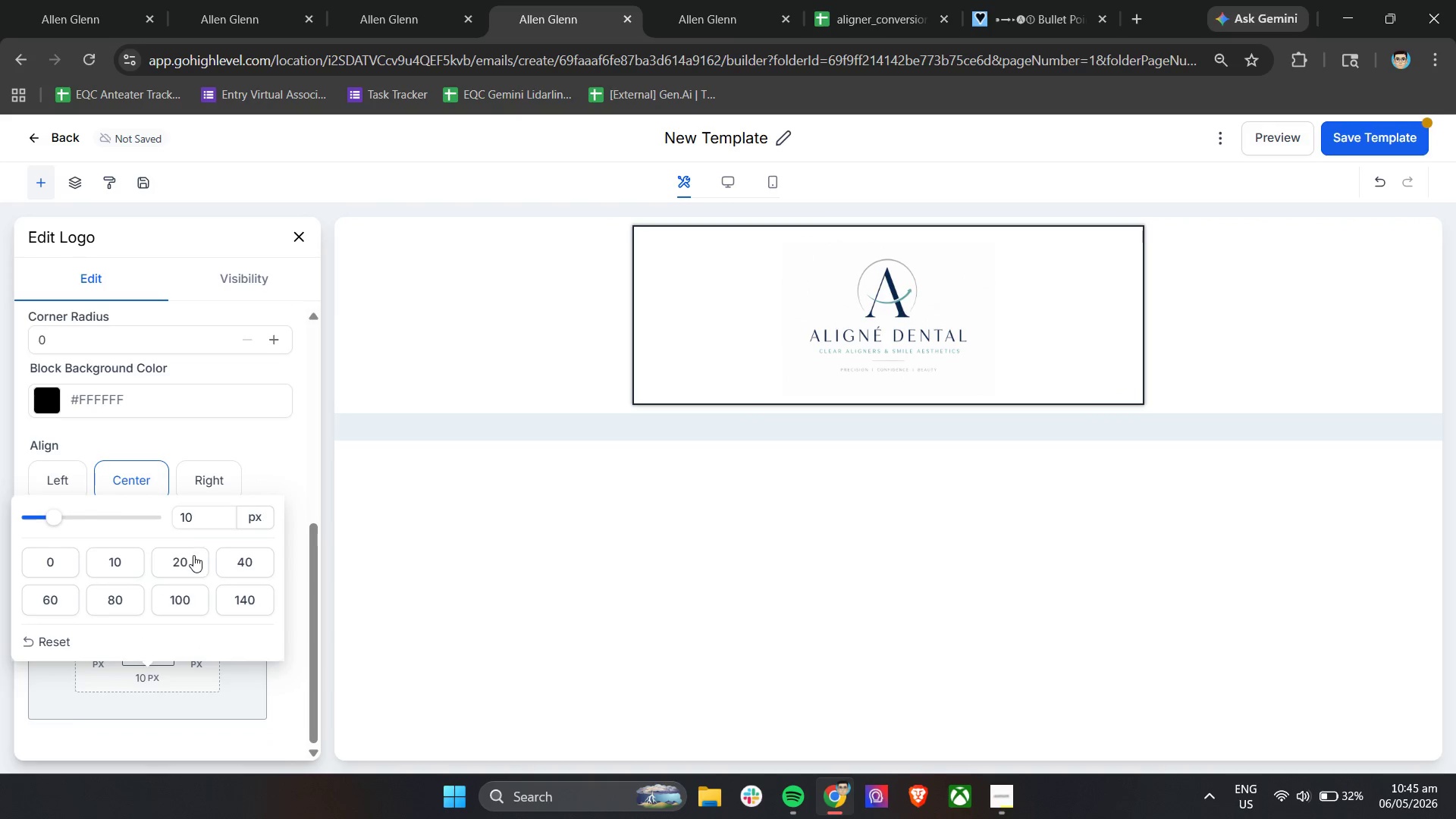 
left_click([189, 560])
 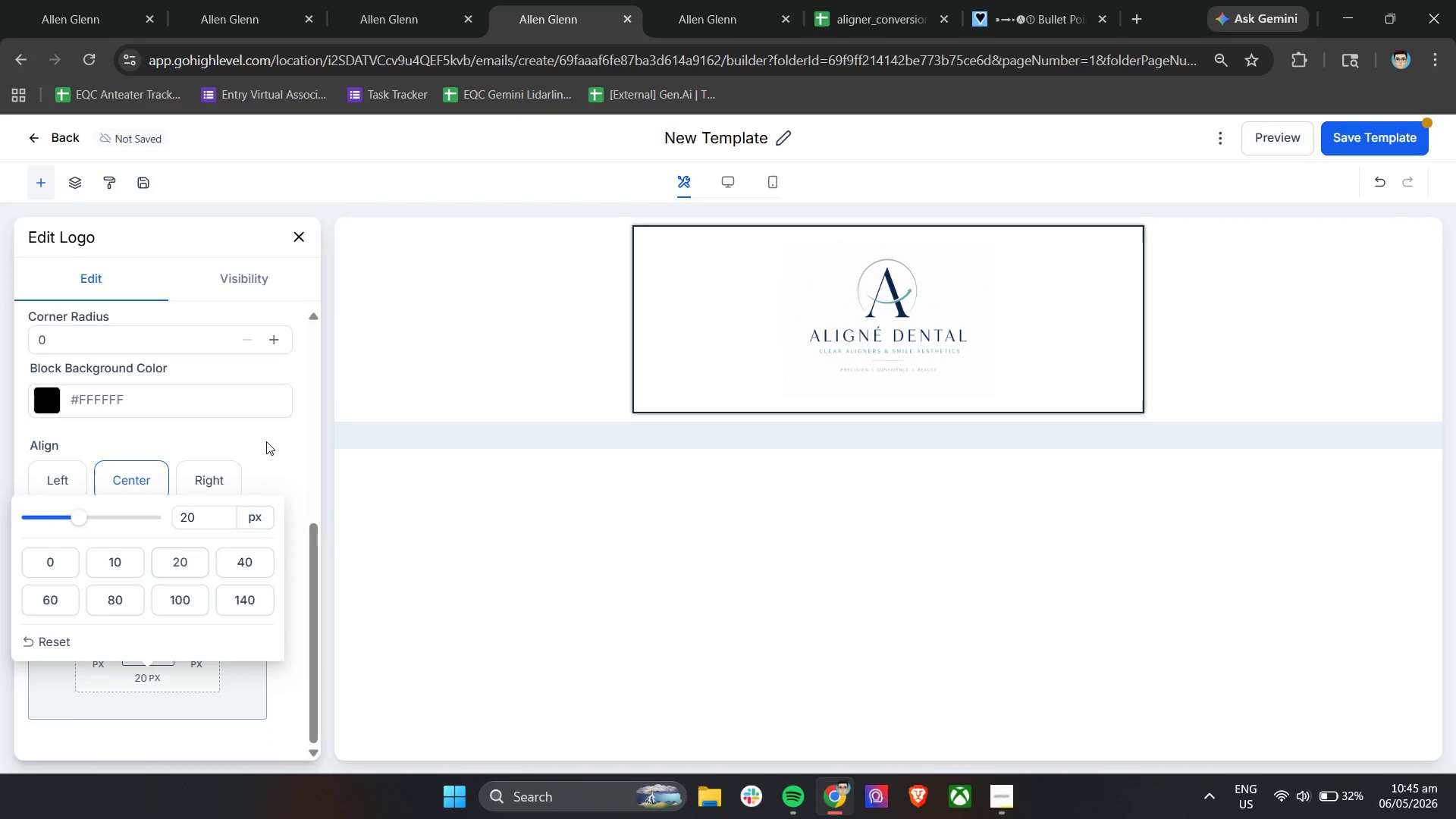 
left_click([266, 441])
 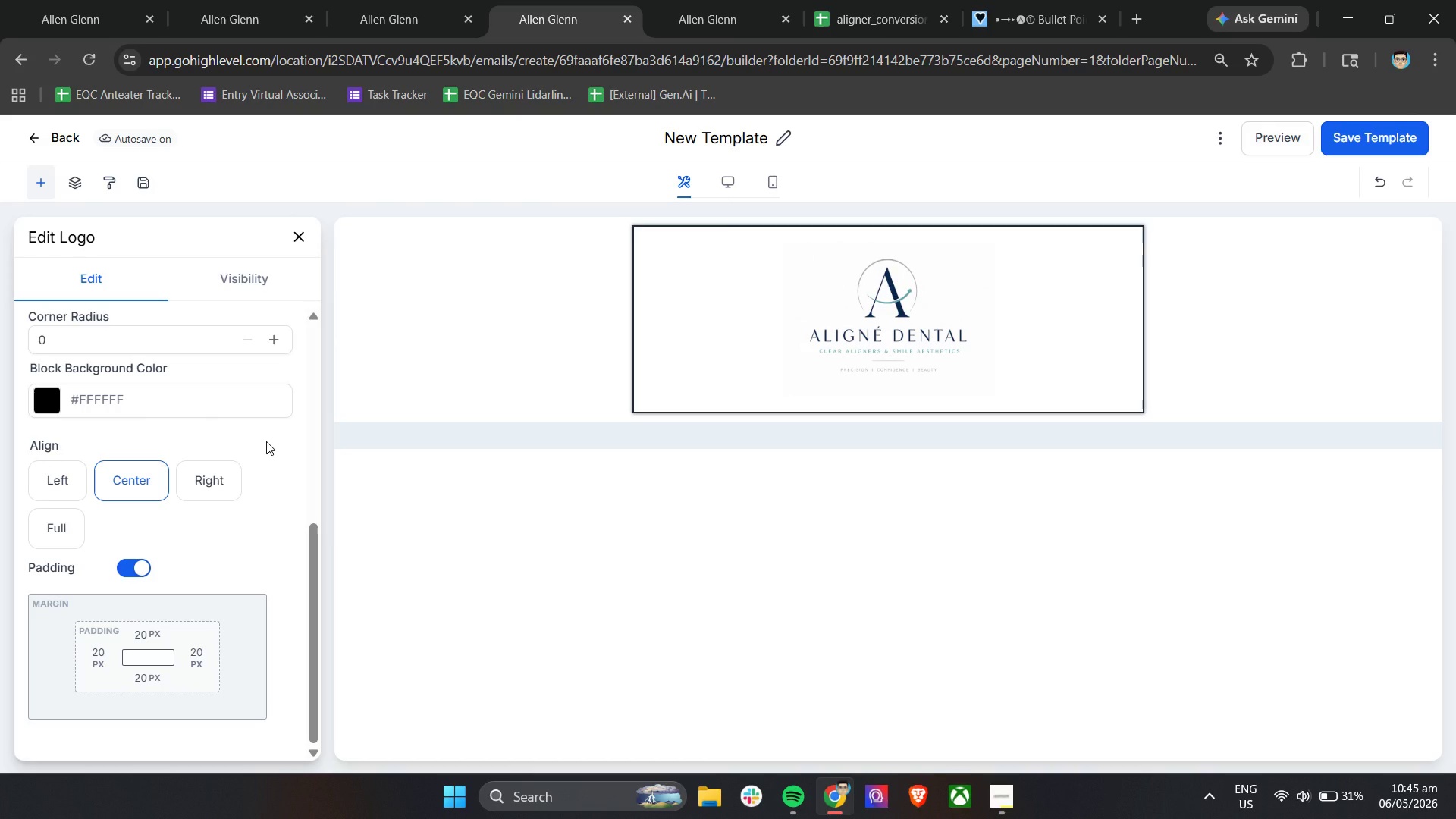 
wait(19.3)
 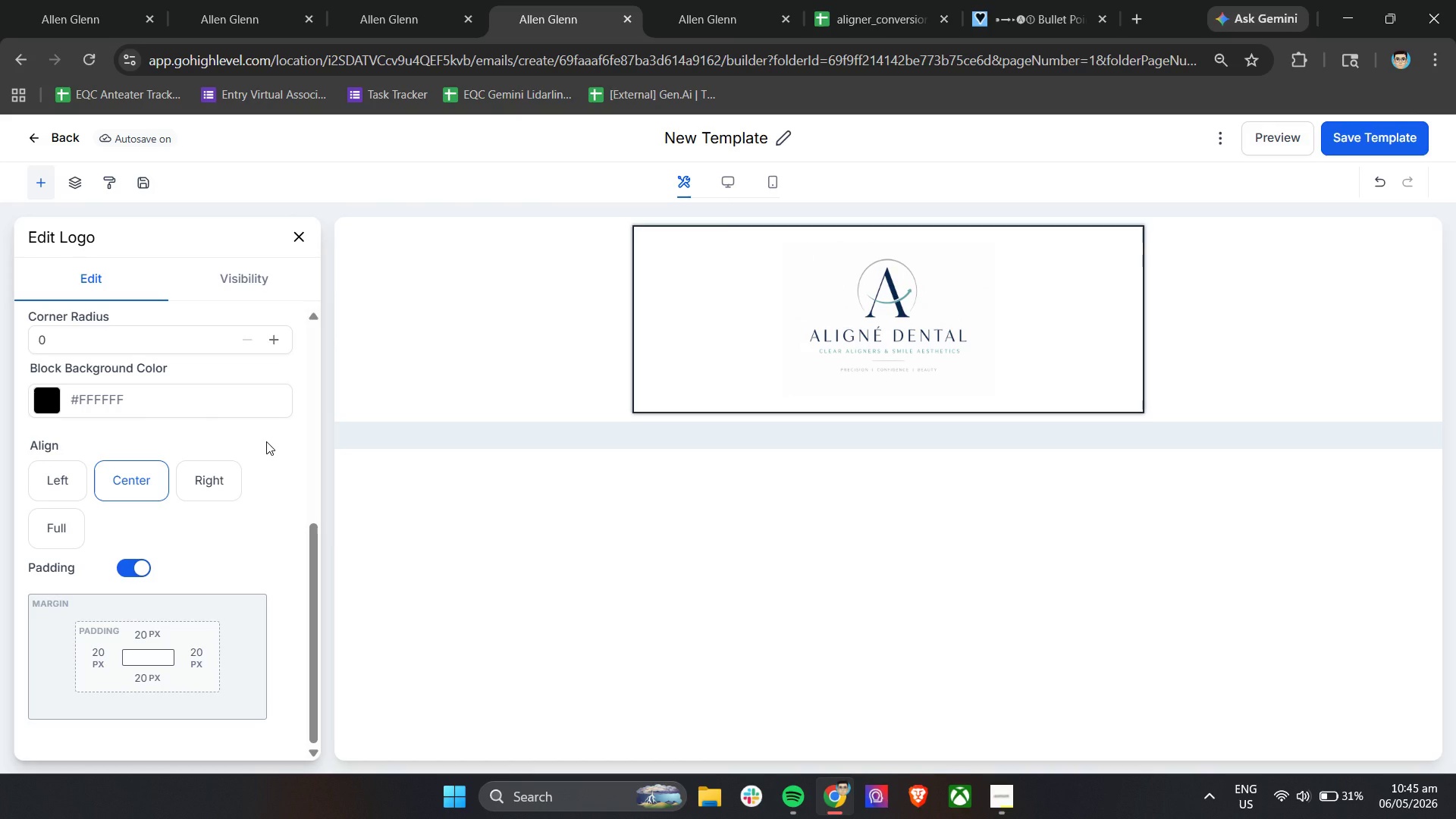 
left_click([235, 271])
 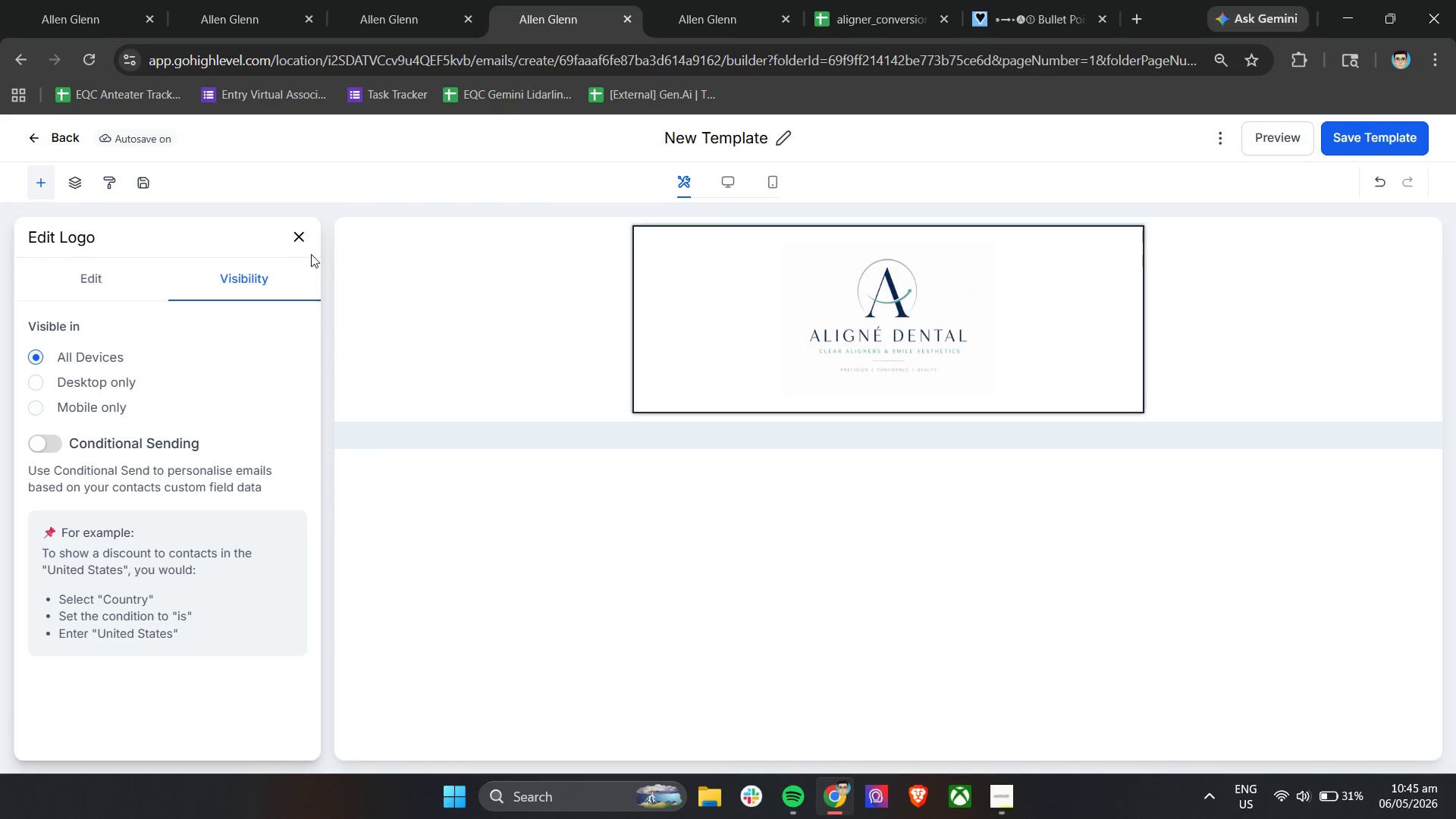 
left_click([299, 235])
 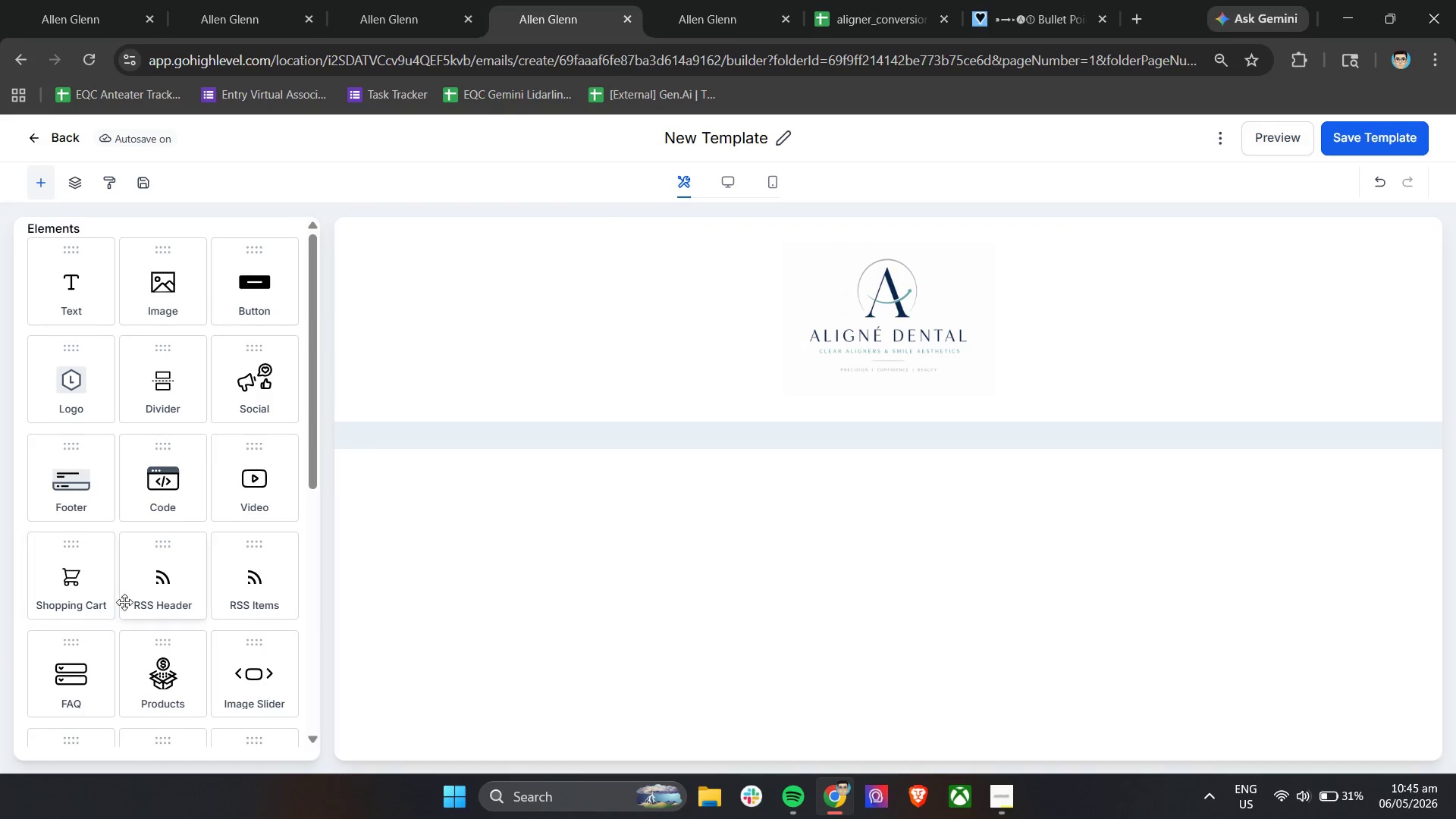 
left_click_drag(start_coordinate=[150, 604], to_coordinate=[704, 419])
 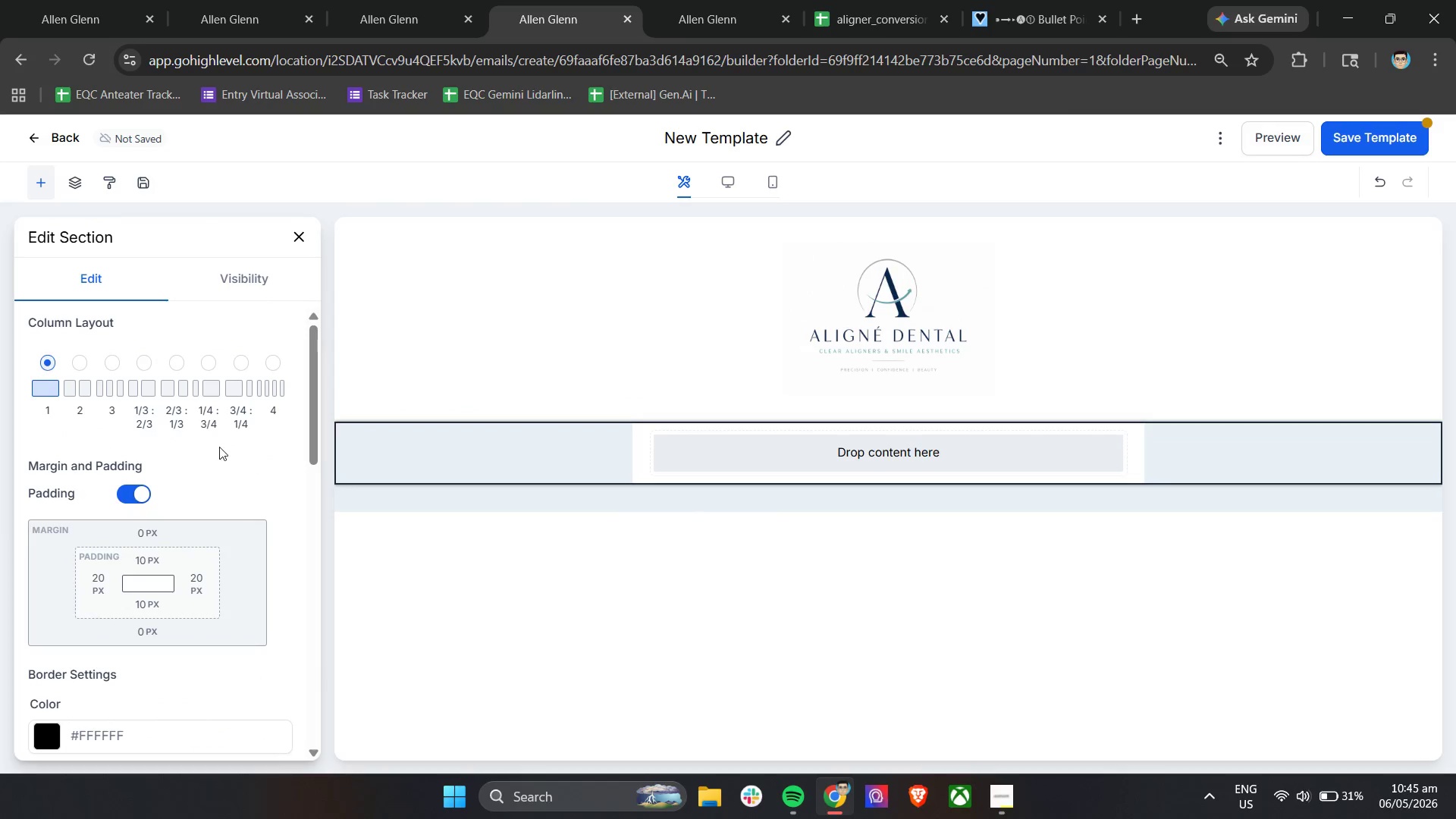 
scroll: coordinate [133, 606], scroll_direction: down, amount: 4.0
 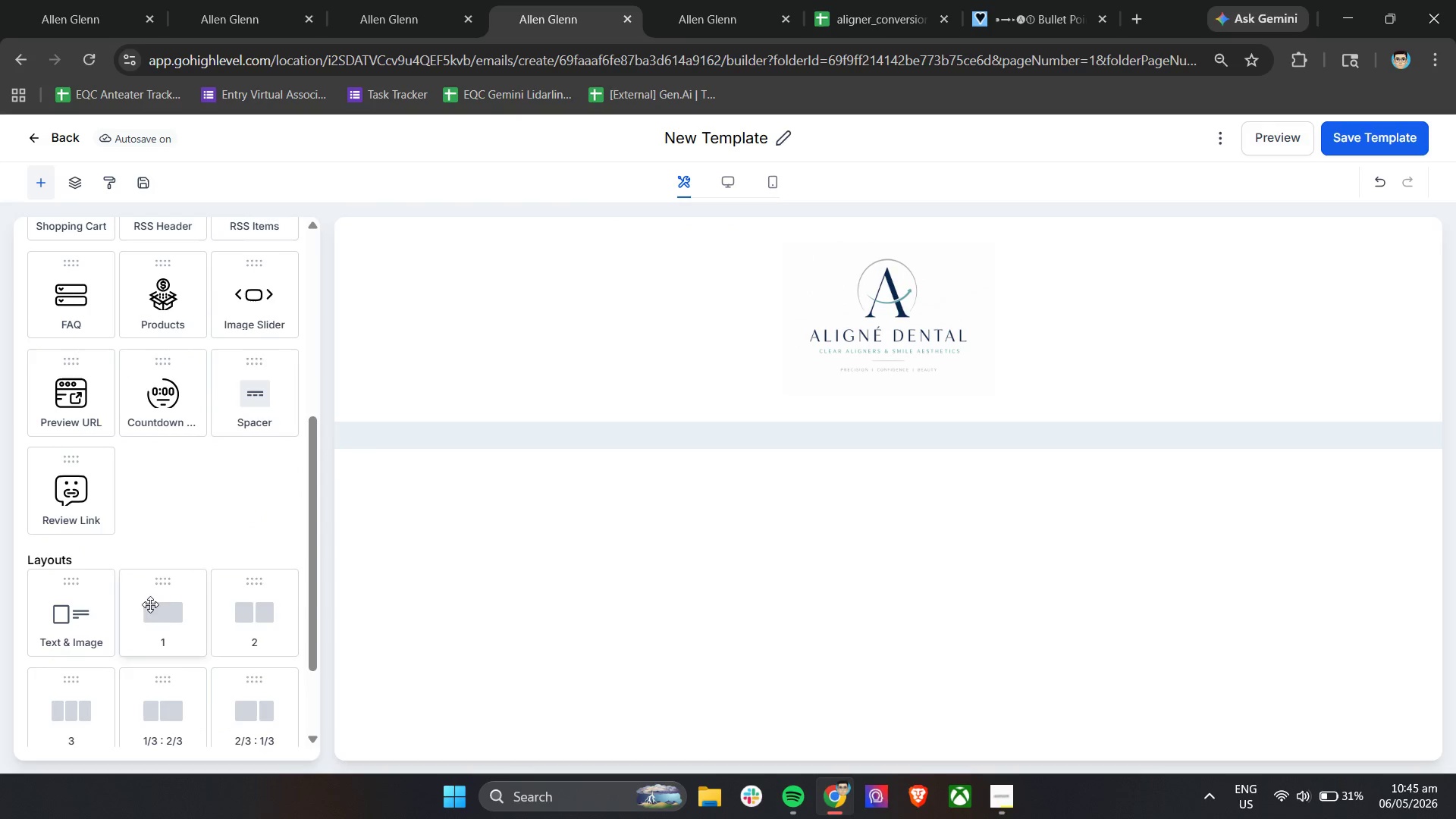 
scroll: coordinate [209, 441], scroll_direction: up, amount: 4.0
 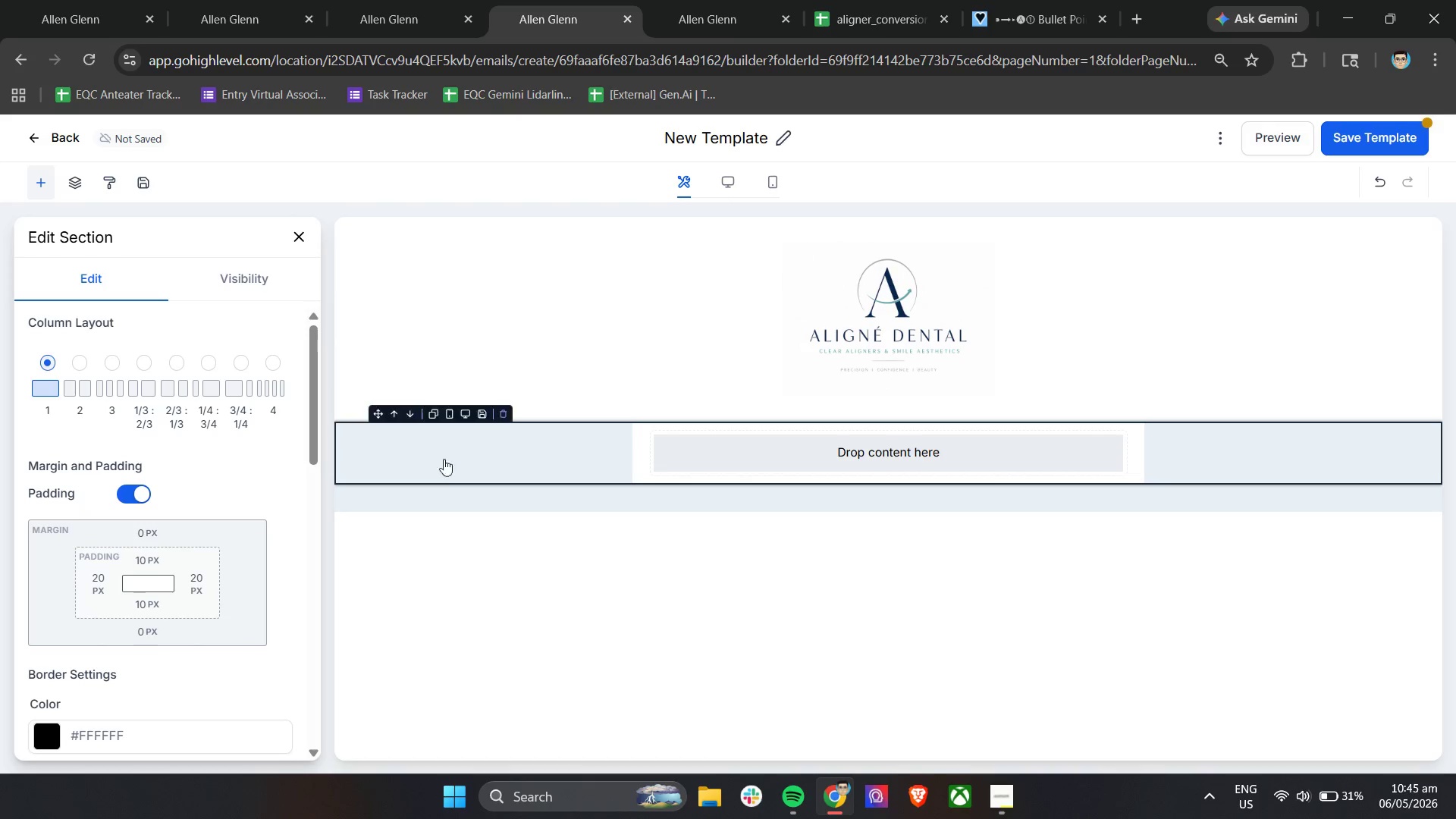 
left_click([773, 450])
 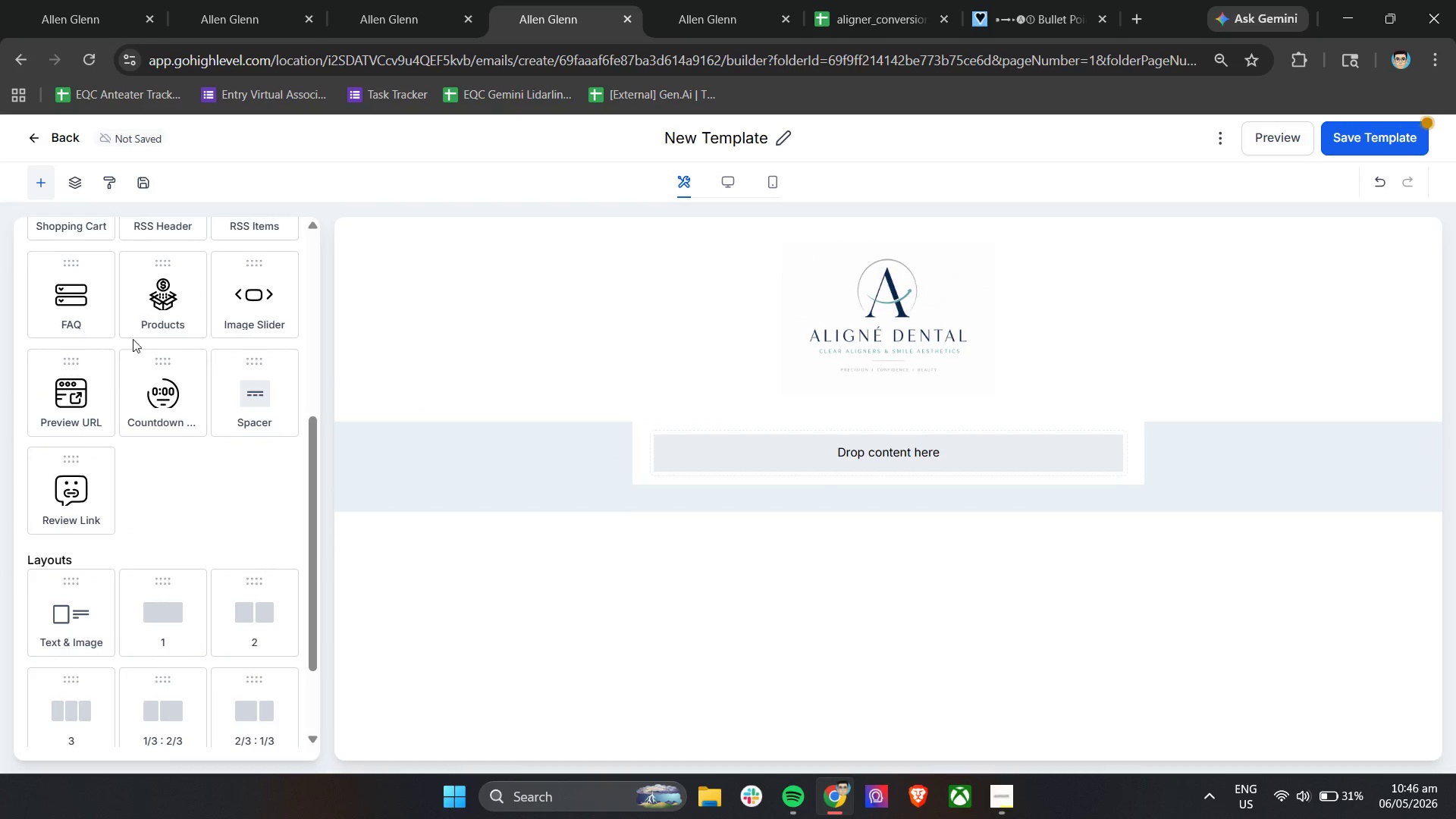 
scroll: coordinate [146, 456], scroll_direction: up, amount: 7.0
 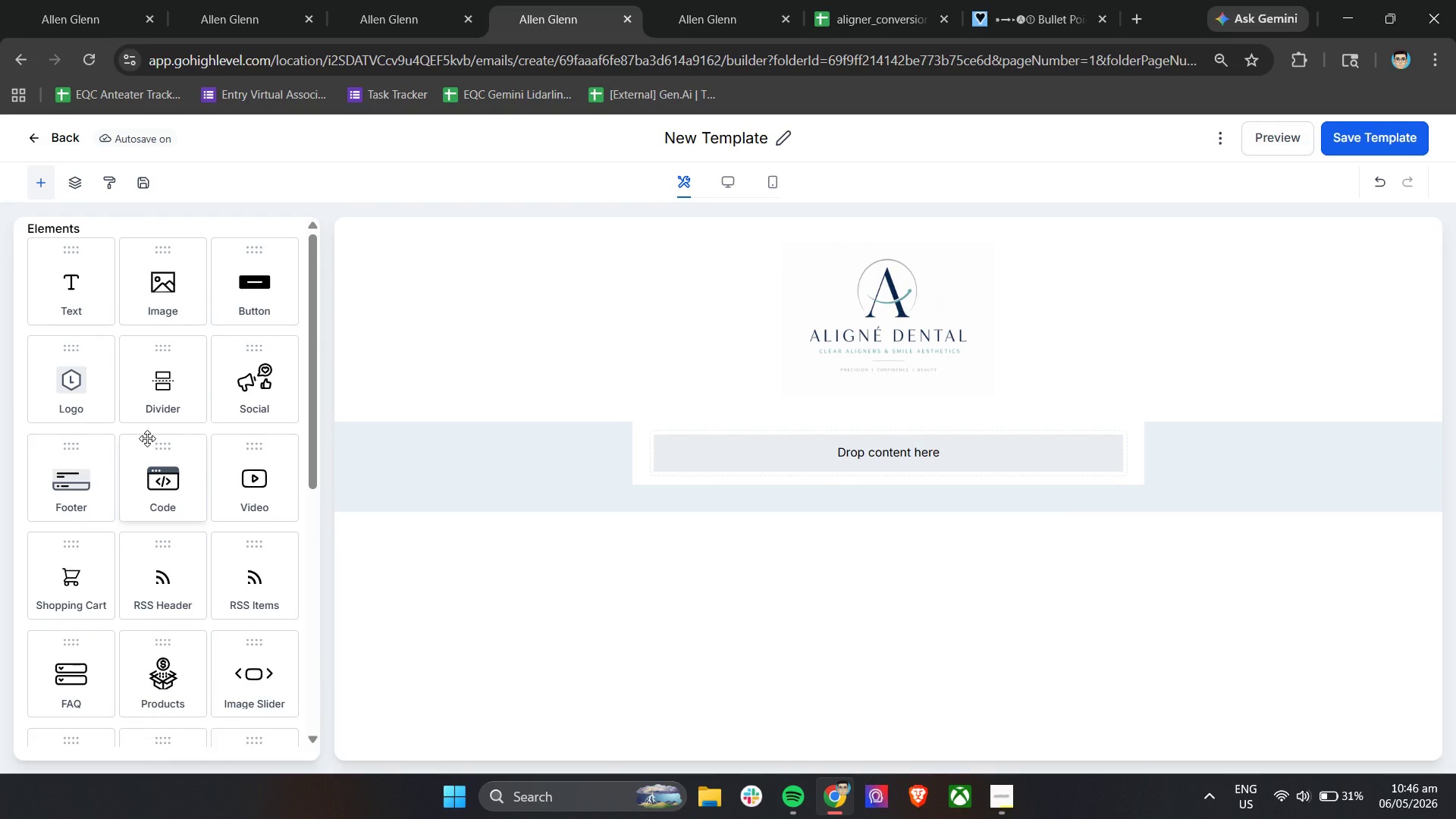 
wait(5.33)
 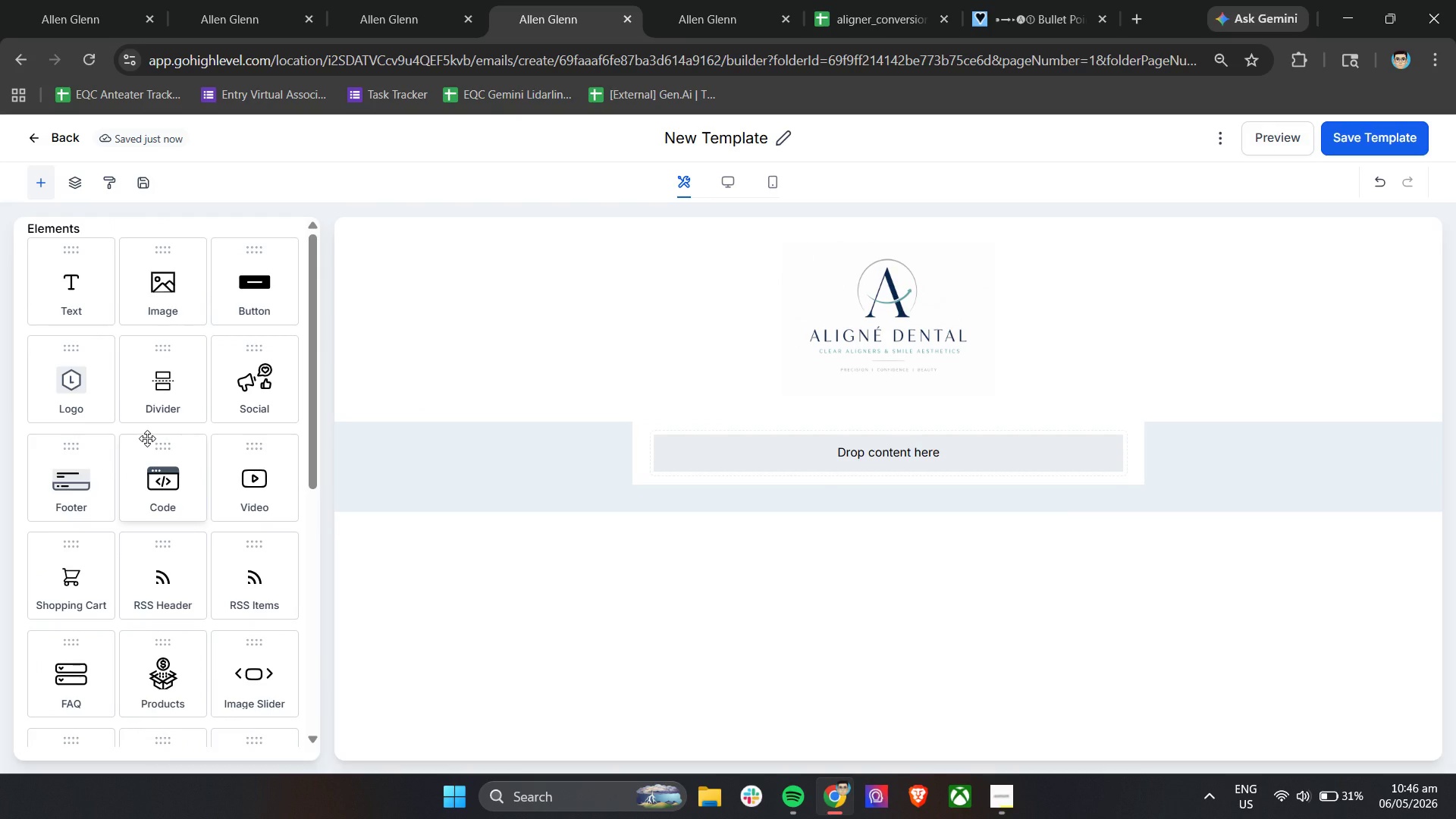 
left_click_drag(start_coordinate=[68, 279], to_coordinate=[770, 440])
 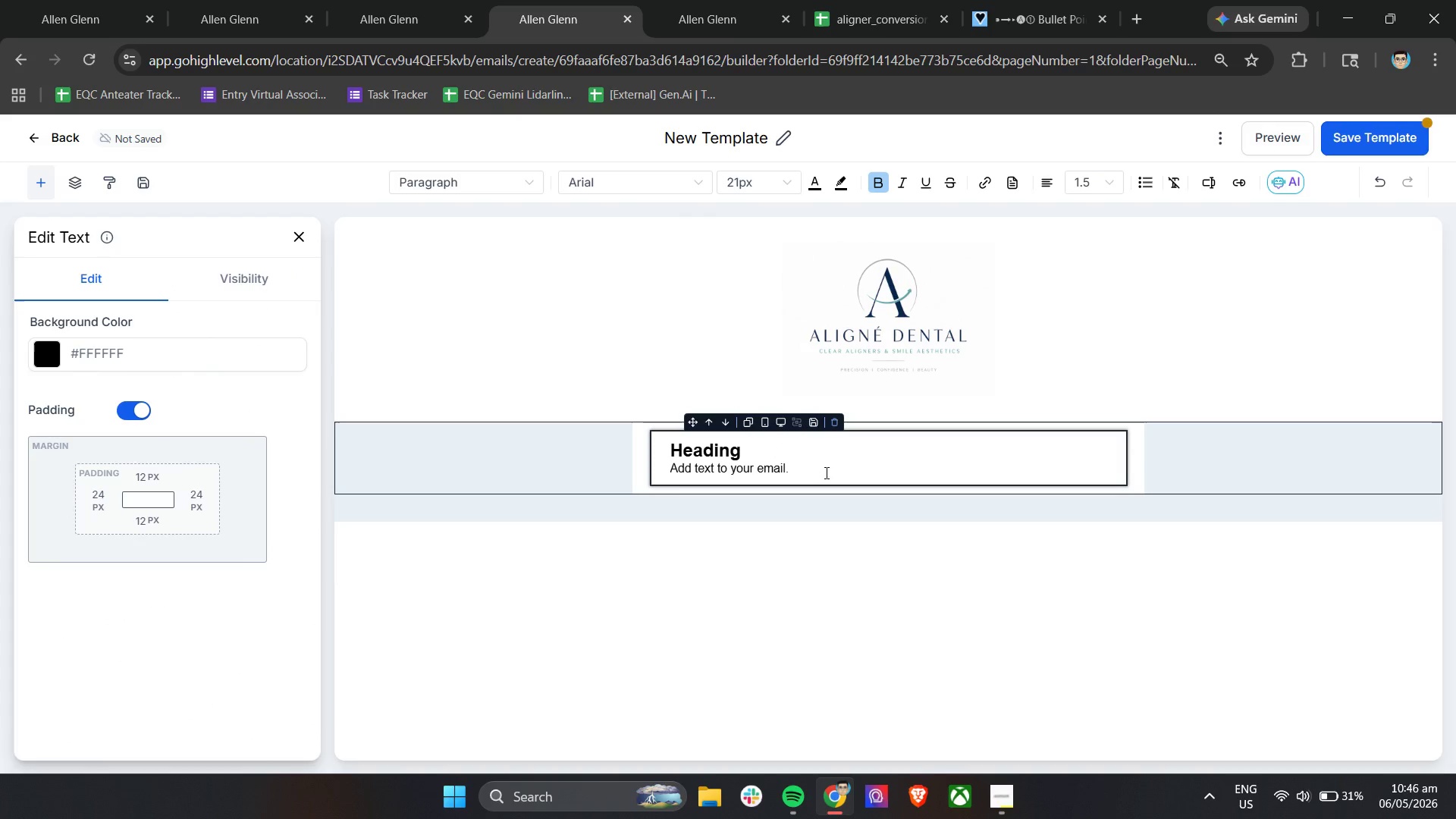 
left_click([830, 459])
 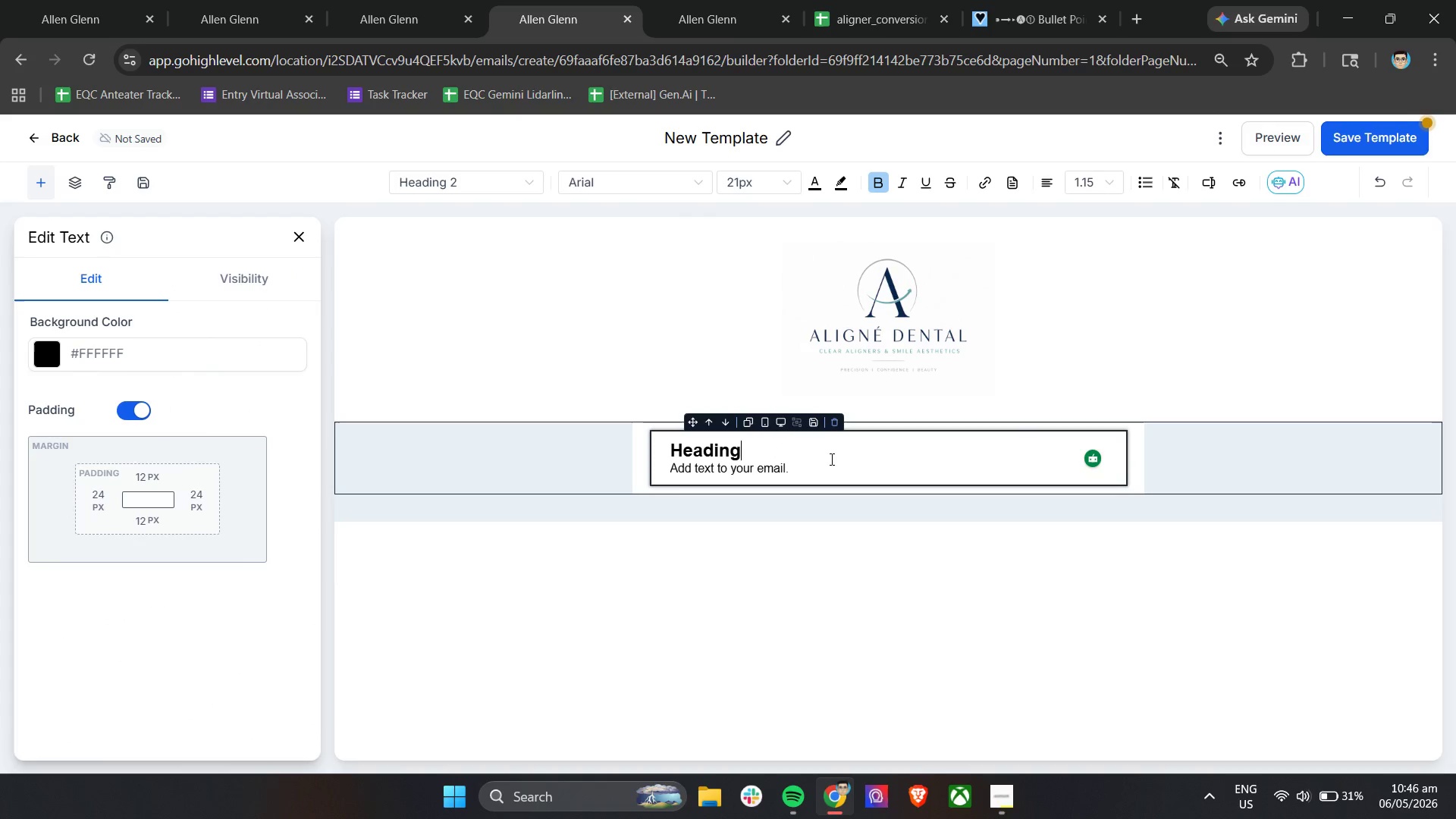 
key(Control+A)
 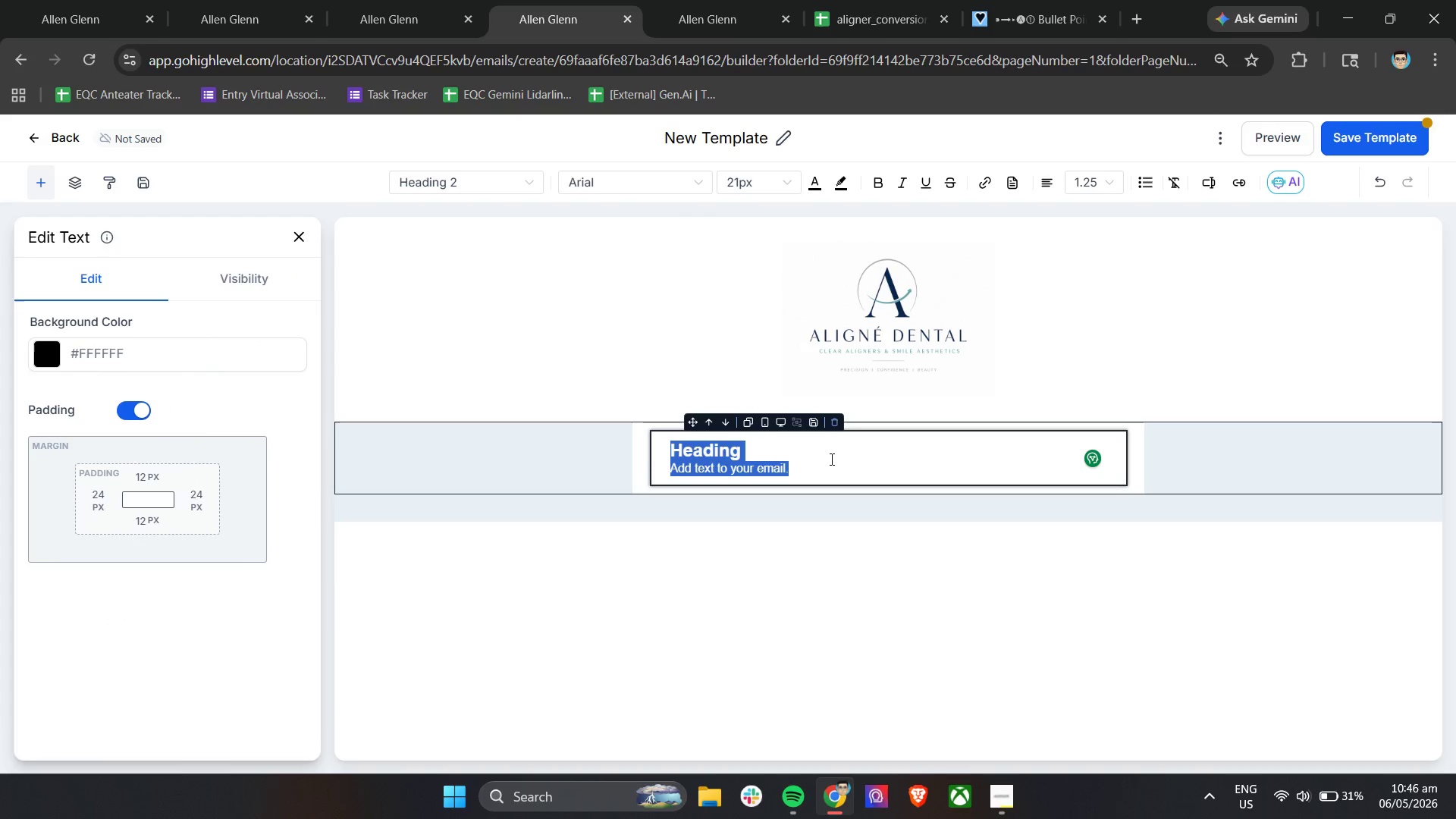 
key(Backspace)
 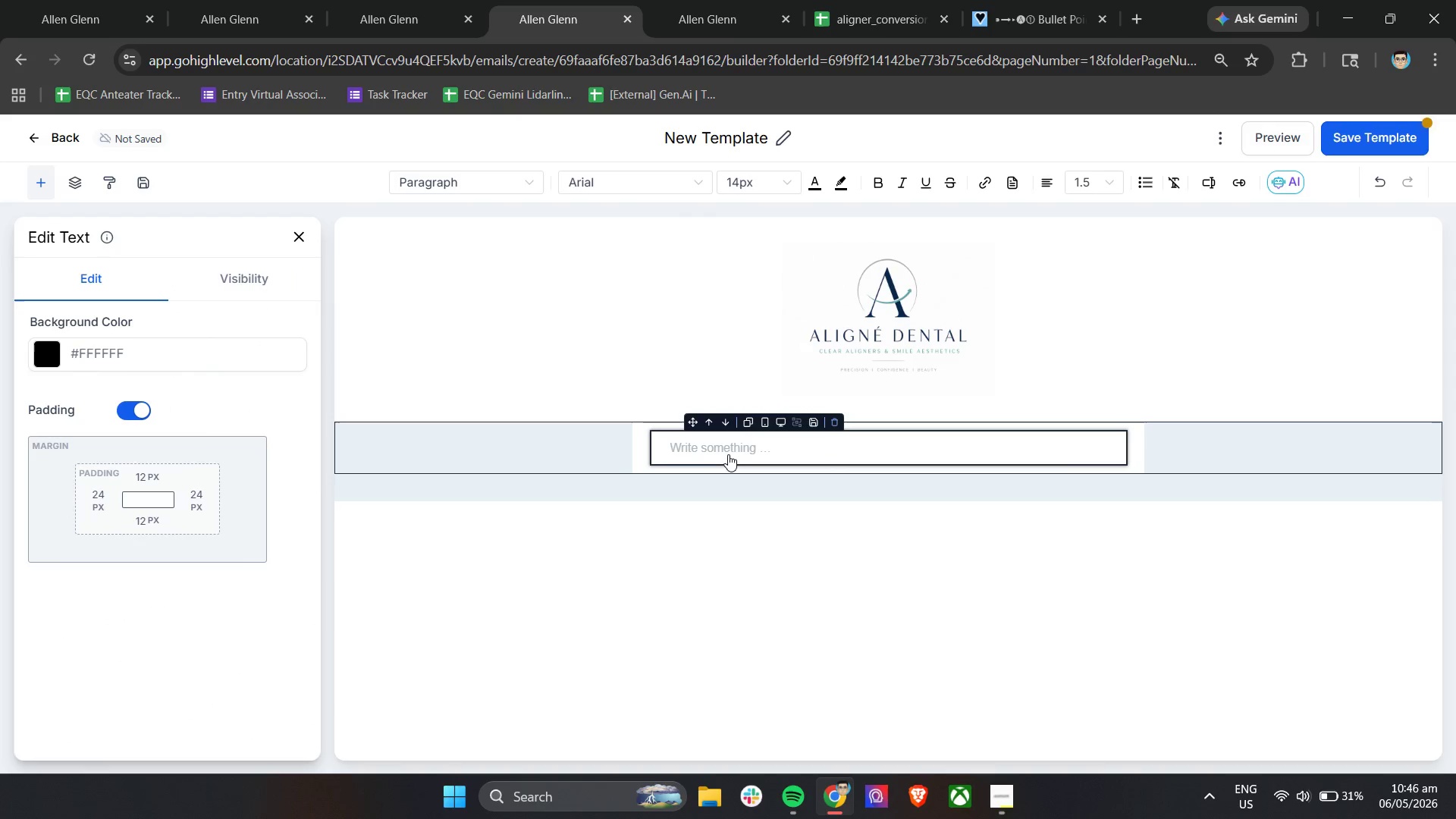 
left_click([756, 178])
 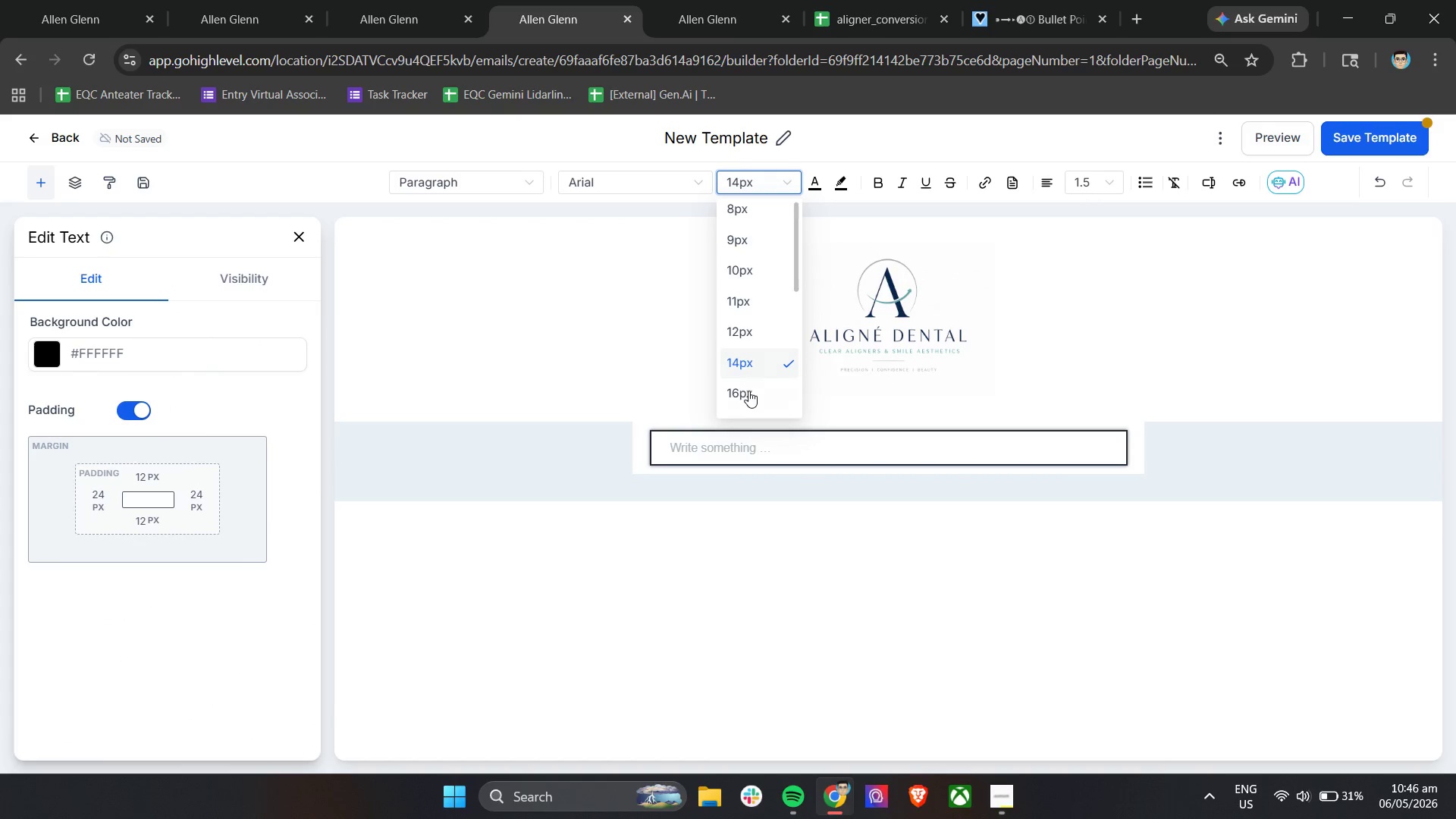 
left_click([748, 394])
 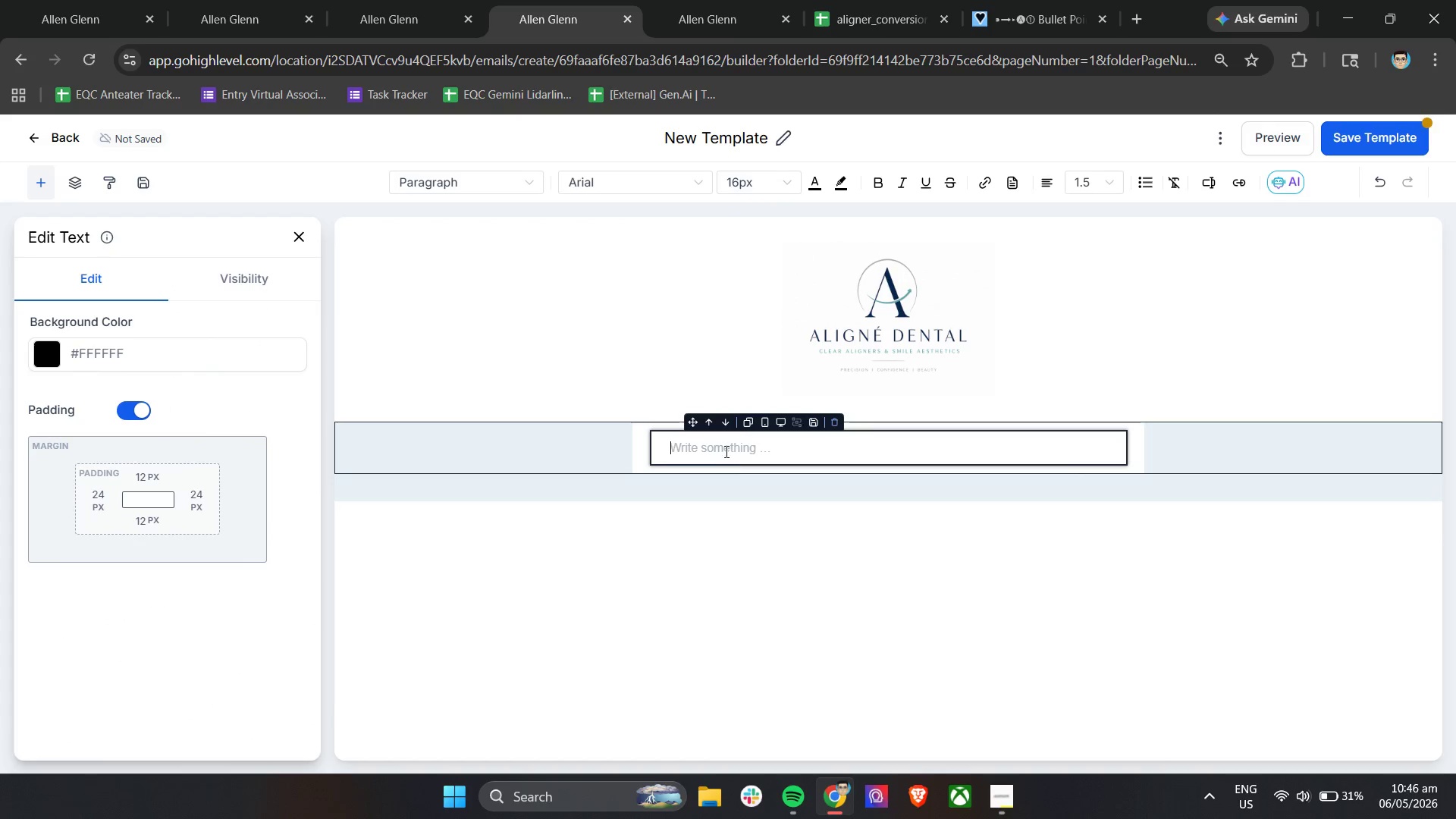 
left_click([726, 448])
 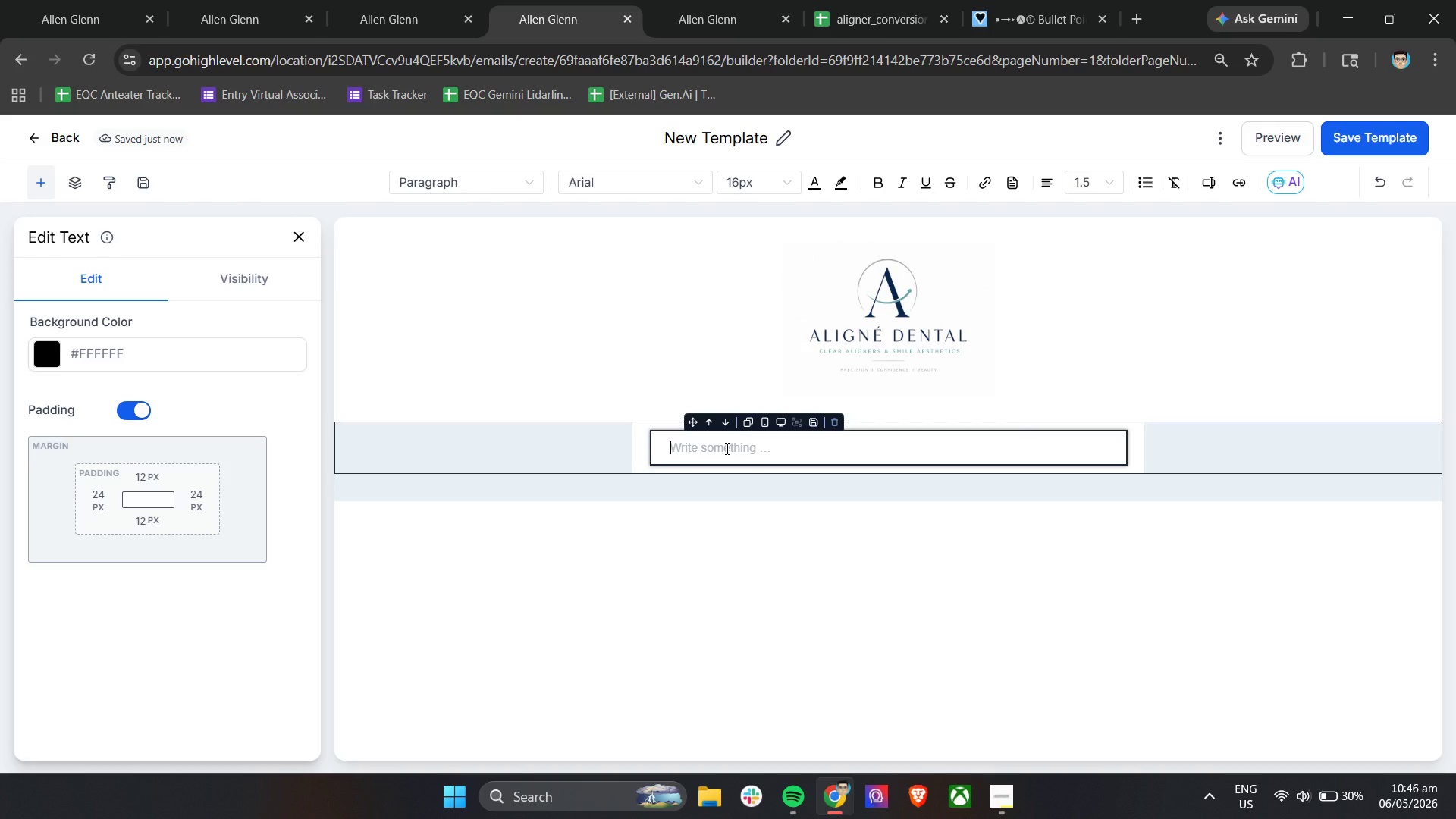 
wait(8.76)
 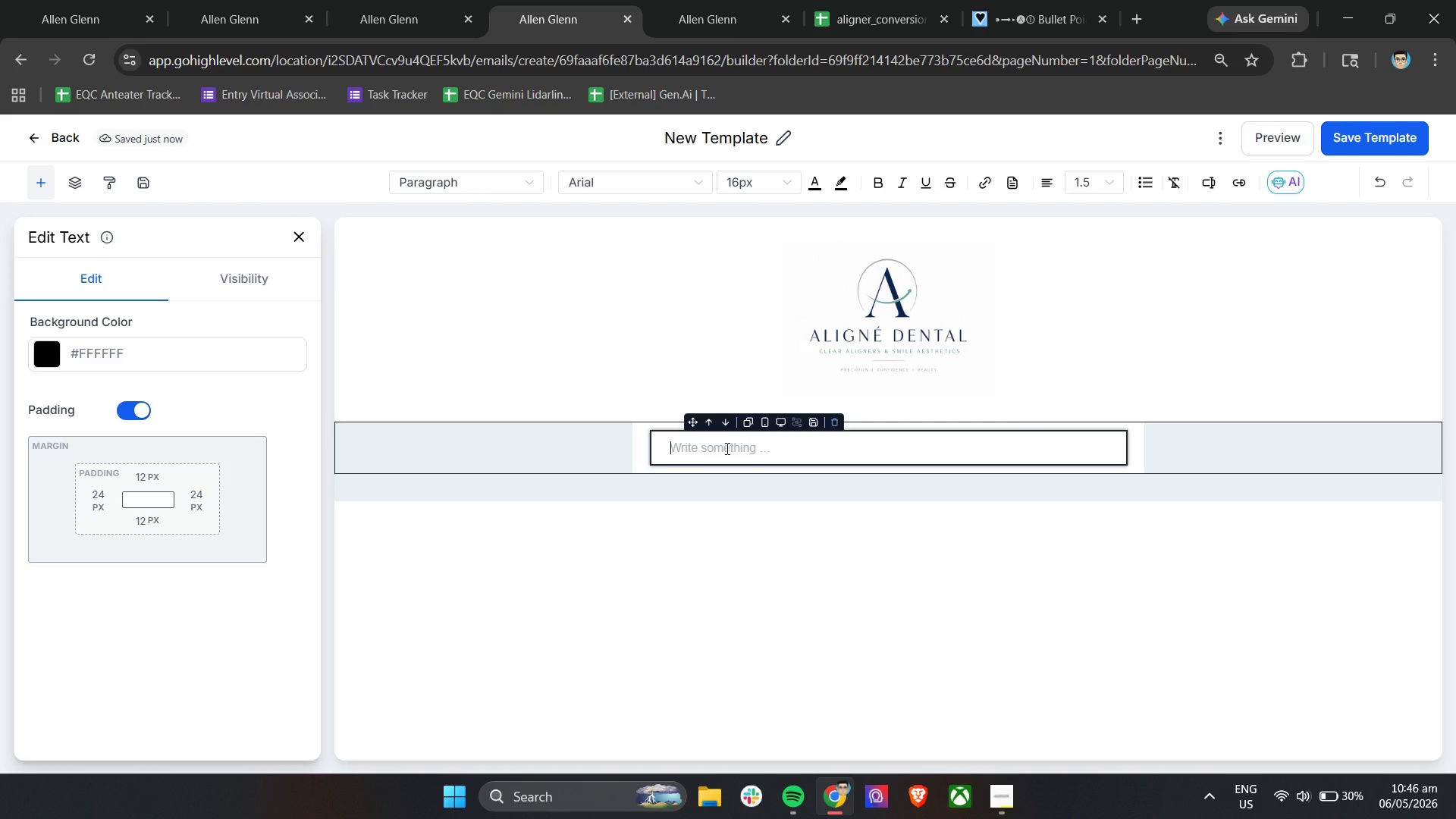 
left_click([146, 471])
 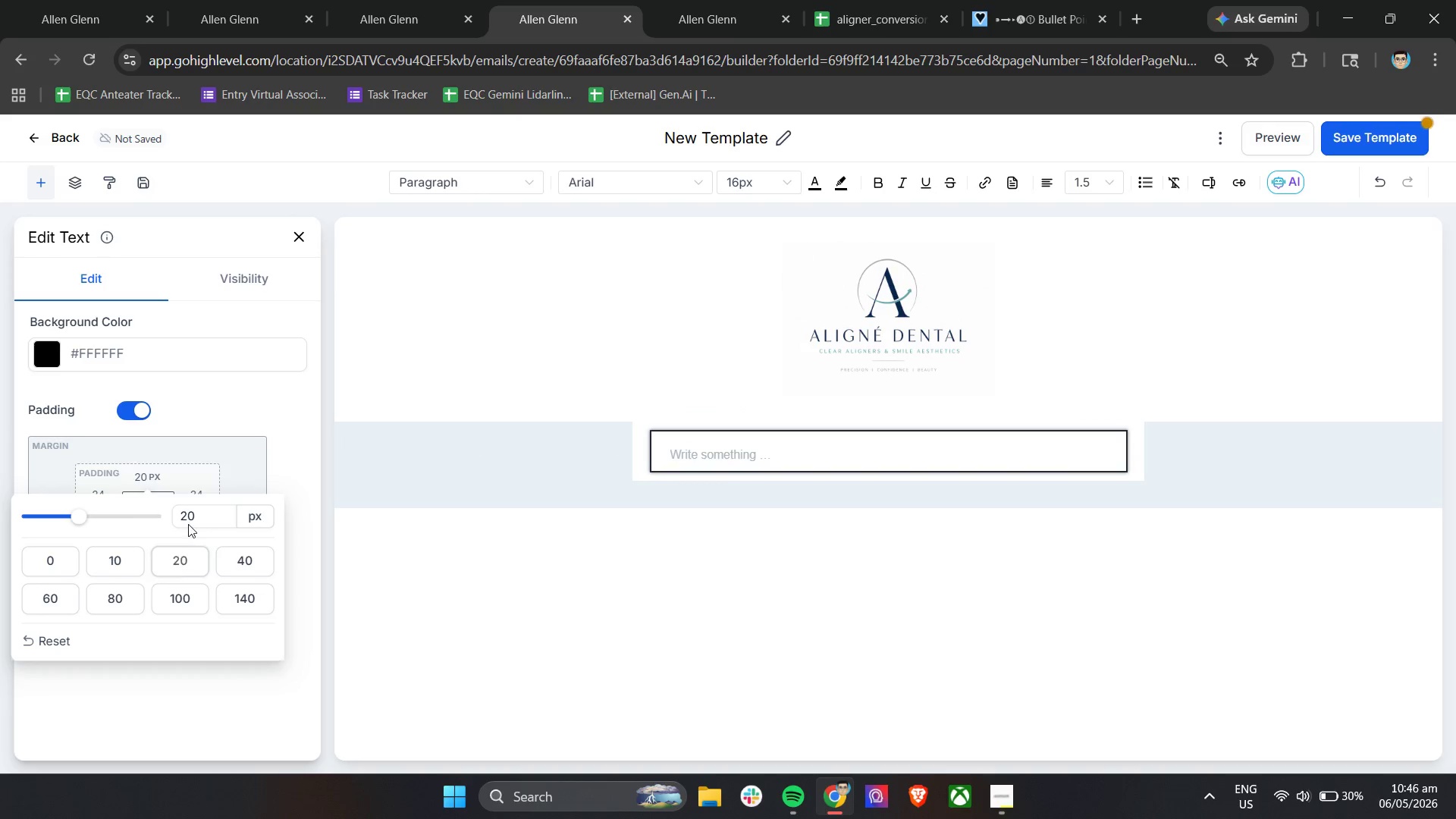 
double_click([225, 453])
 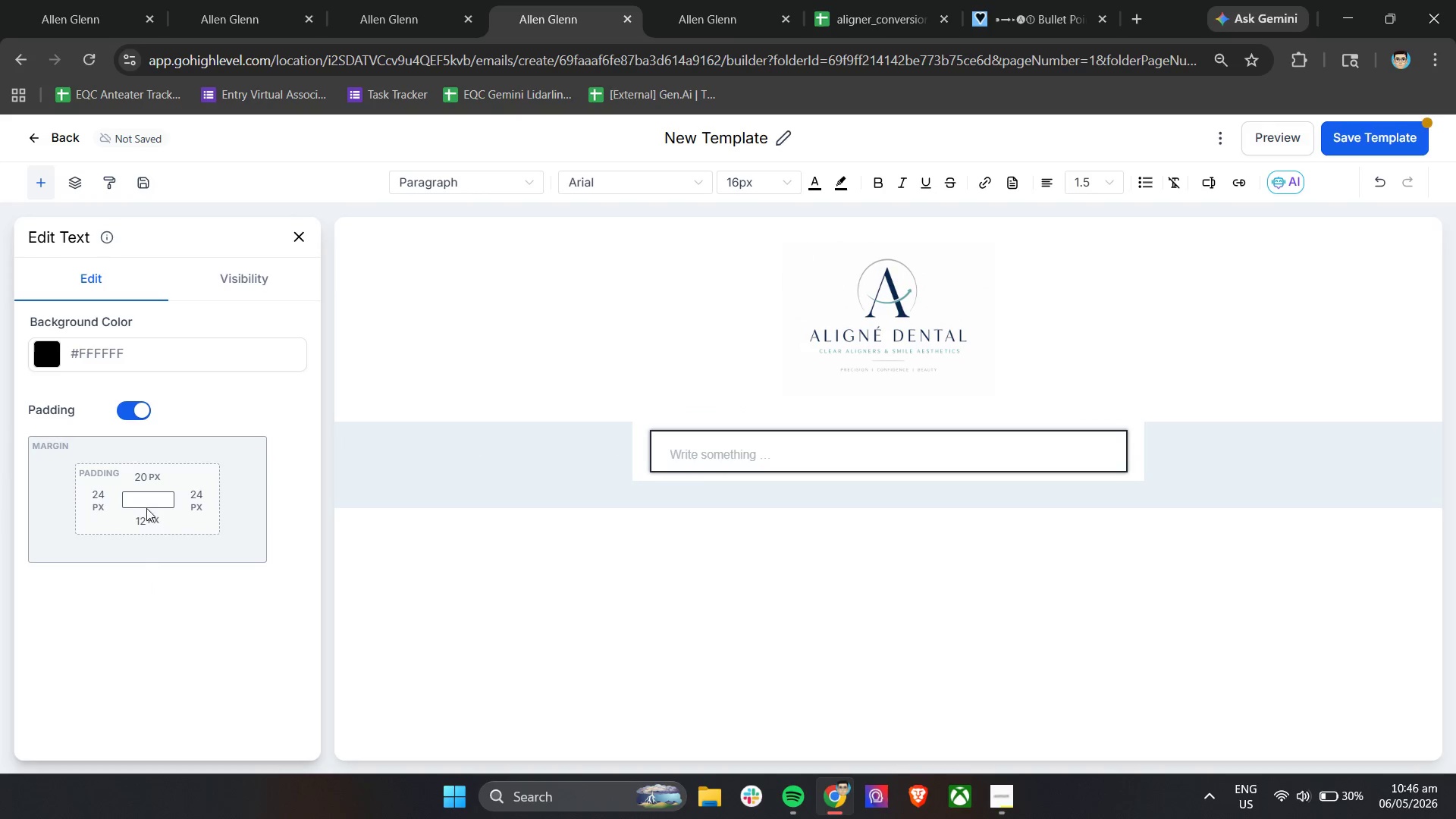 
left_click([143, 513])
 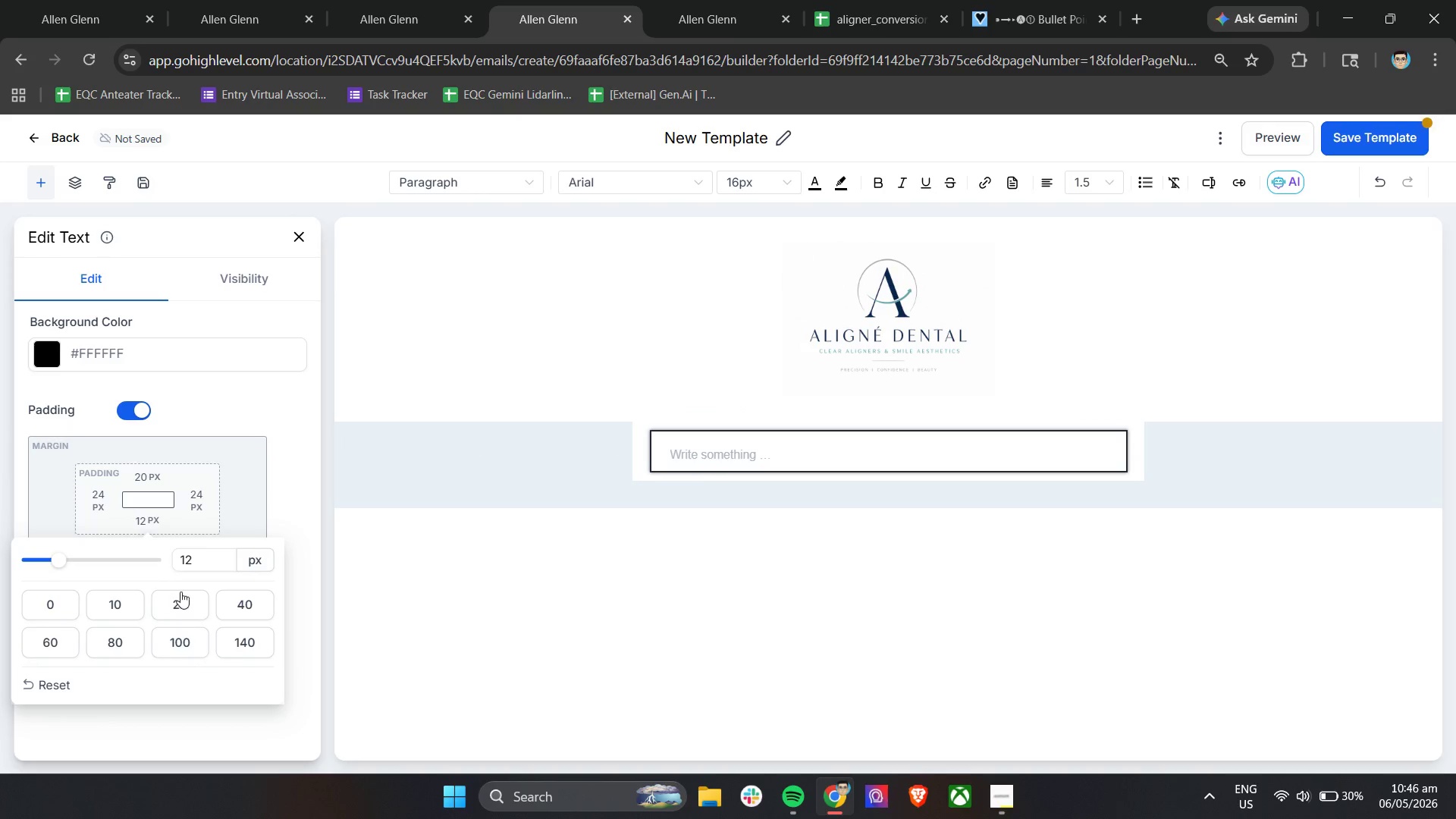 
left_click([180, 592])
 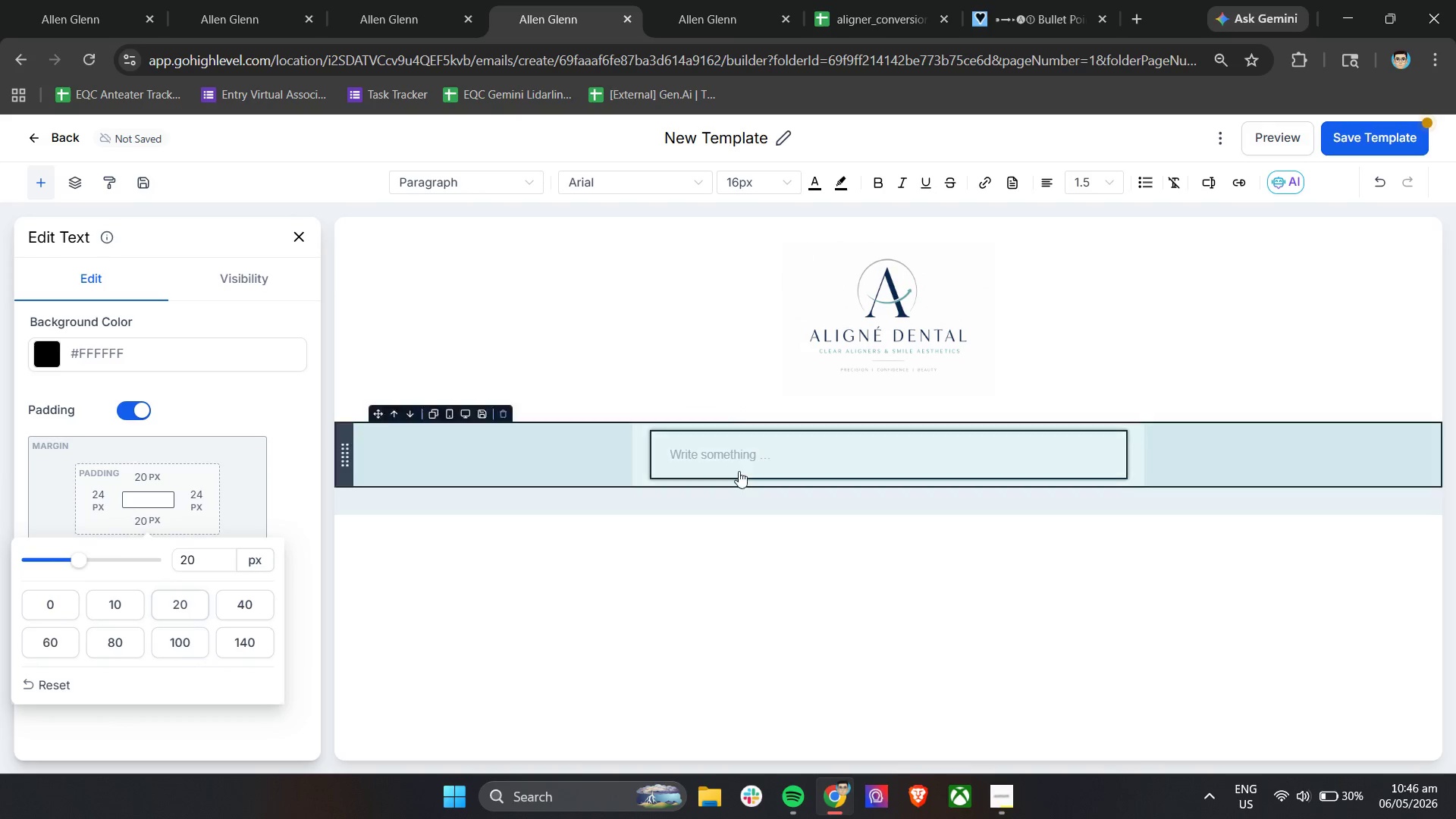 
left_click([753, 446])
 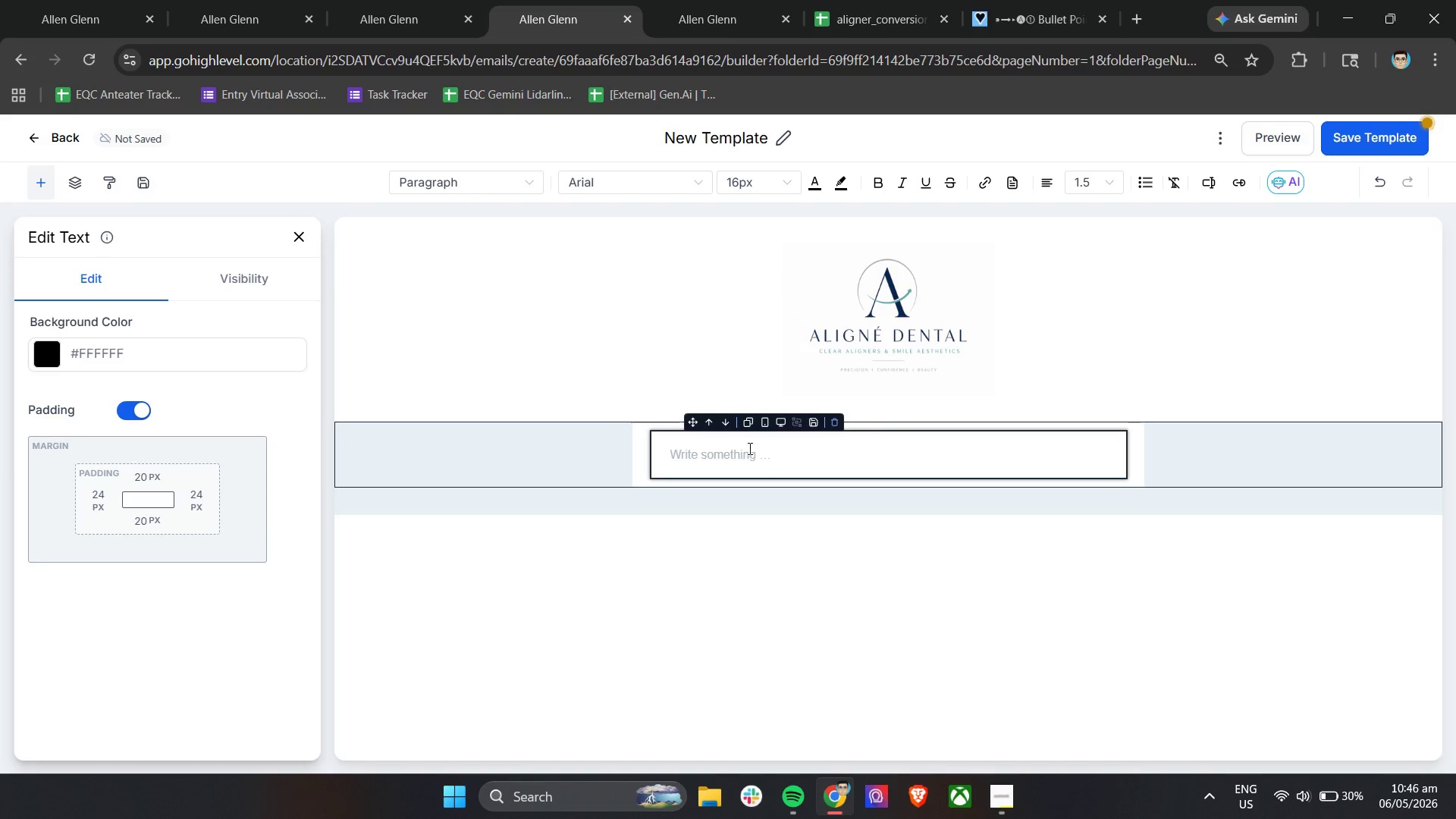 
left_click([733, 456])
 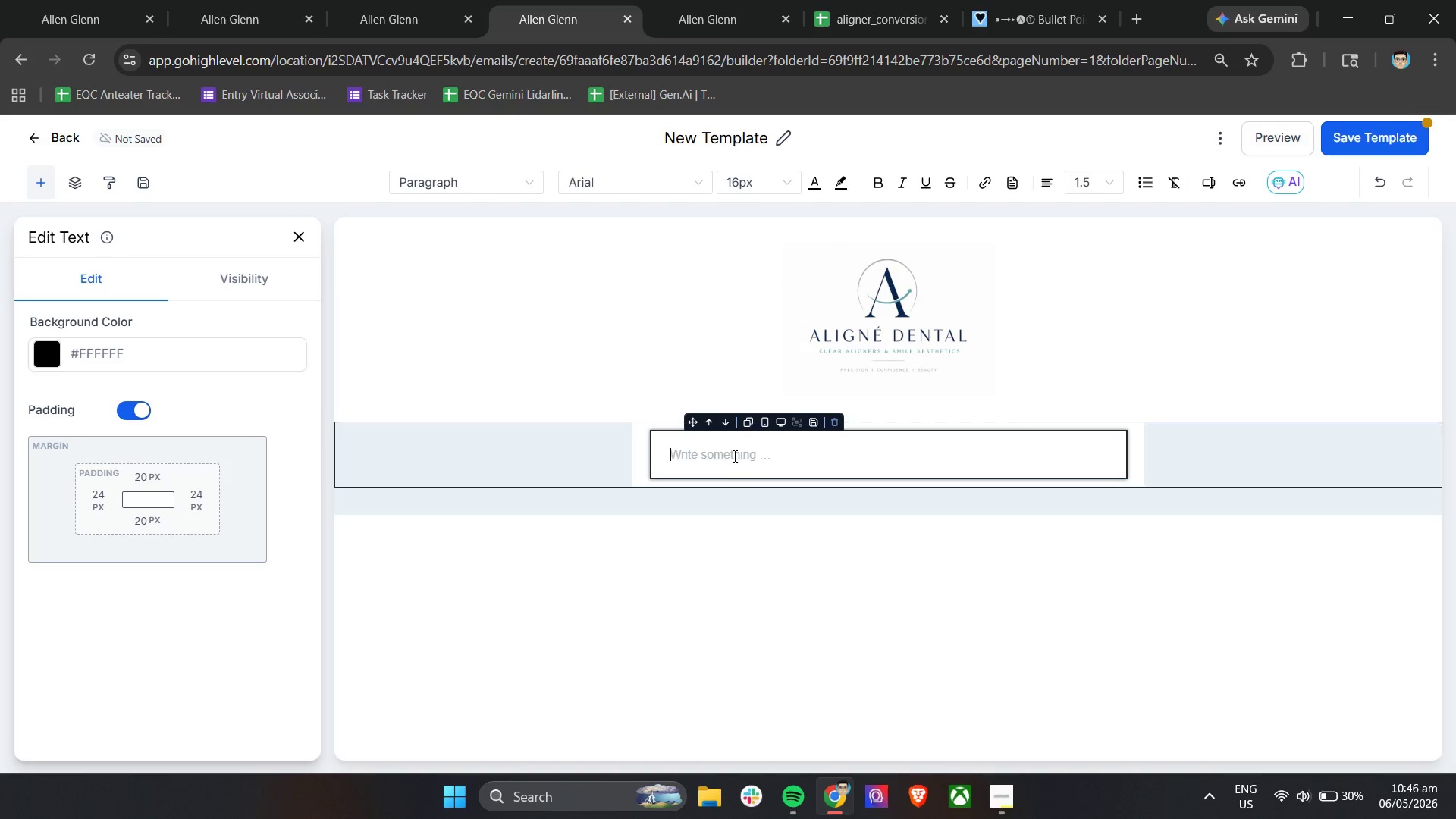 
type(Hi )
 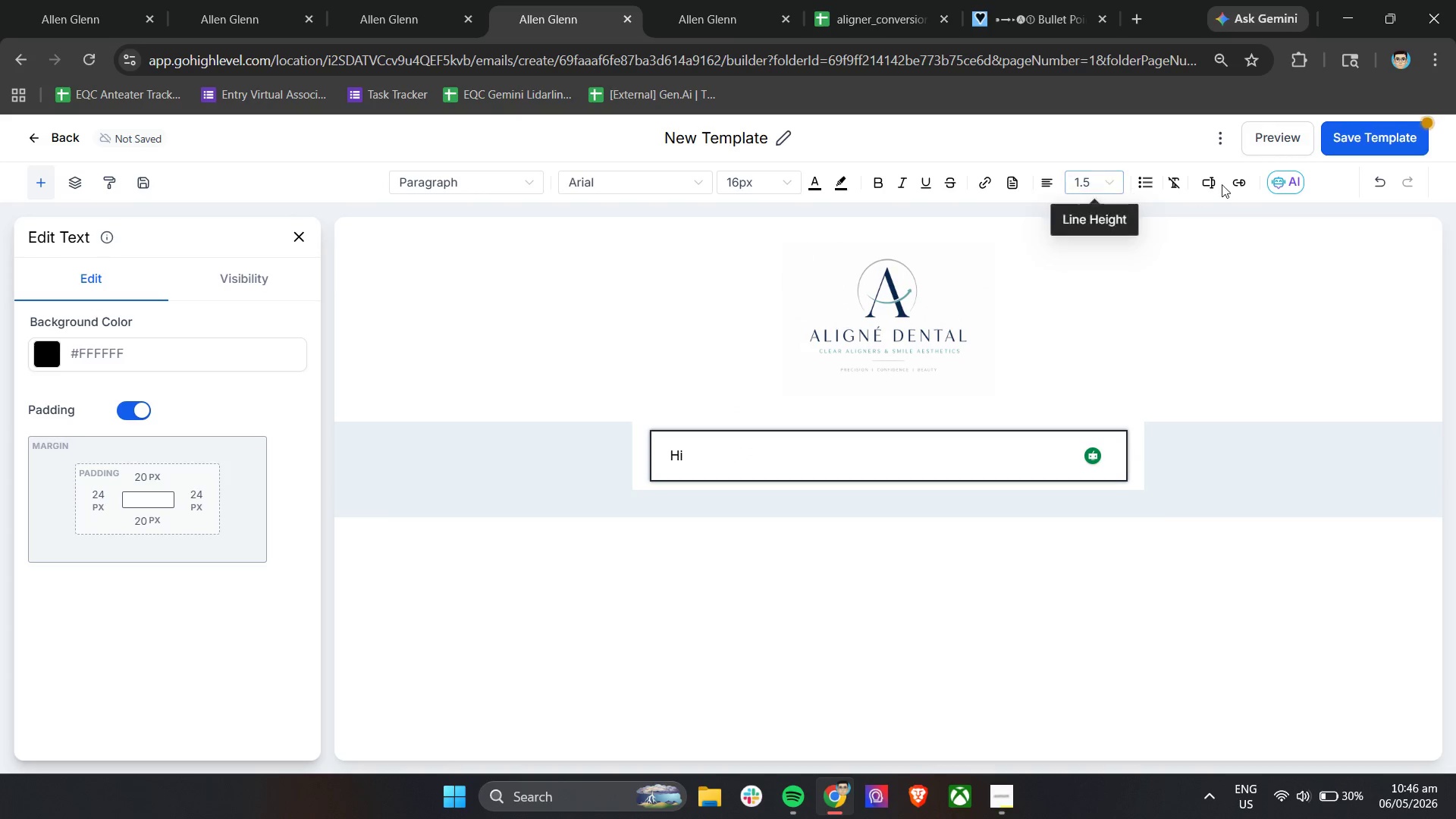 
left_click([1210, 181])
 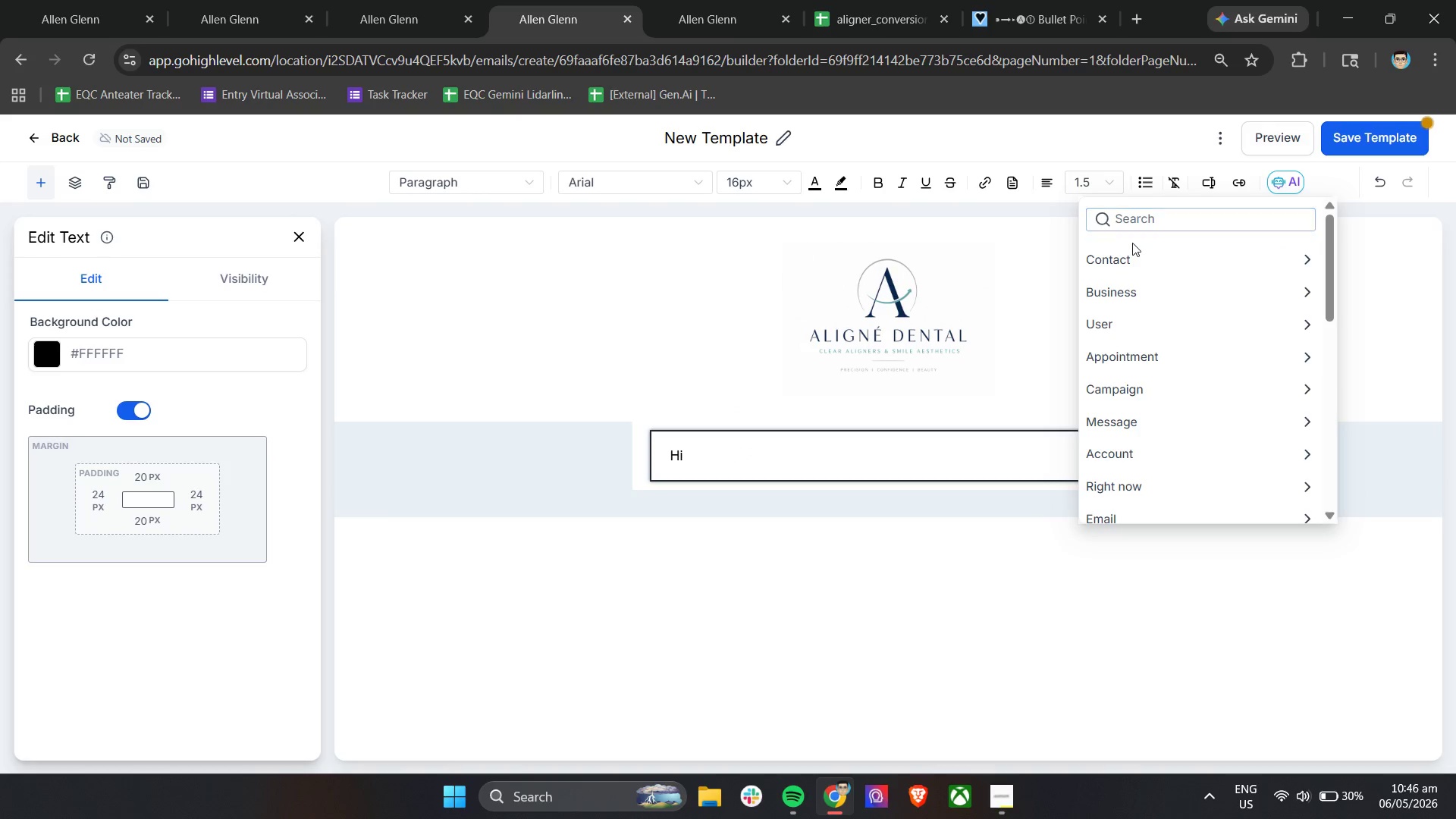 
double_click([1130, 256])
 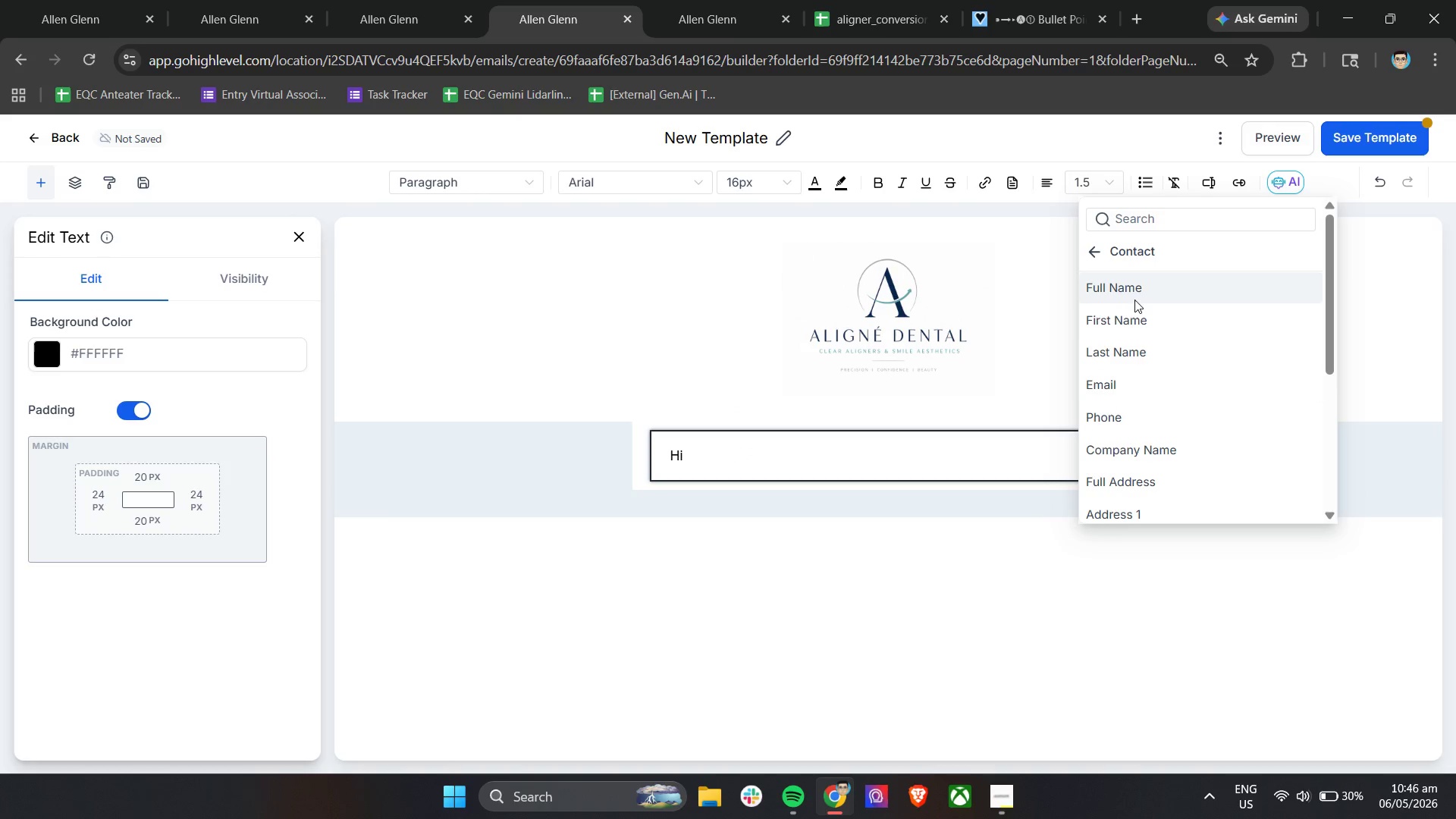 
left_click([1130, 310])
 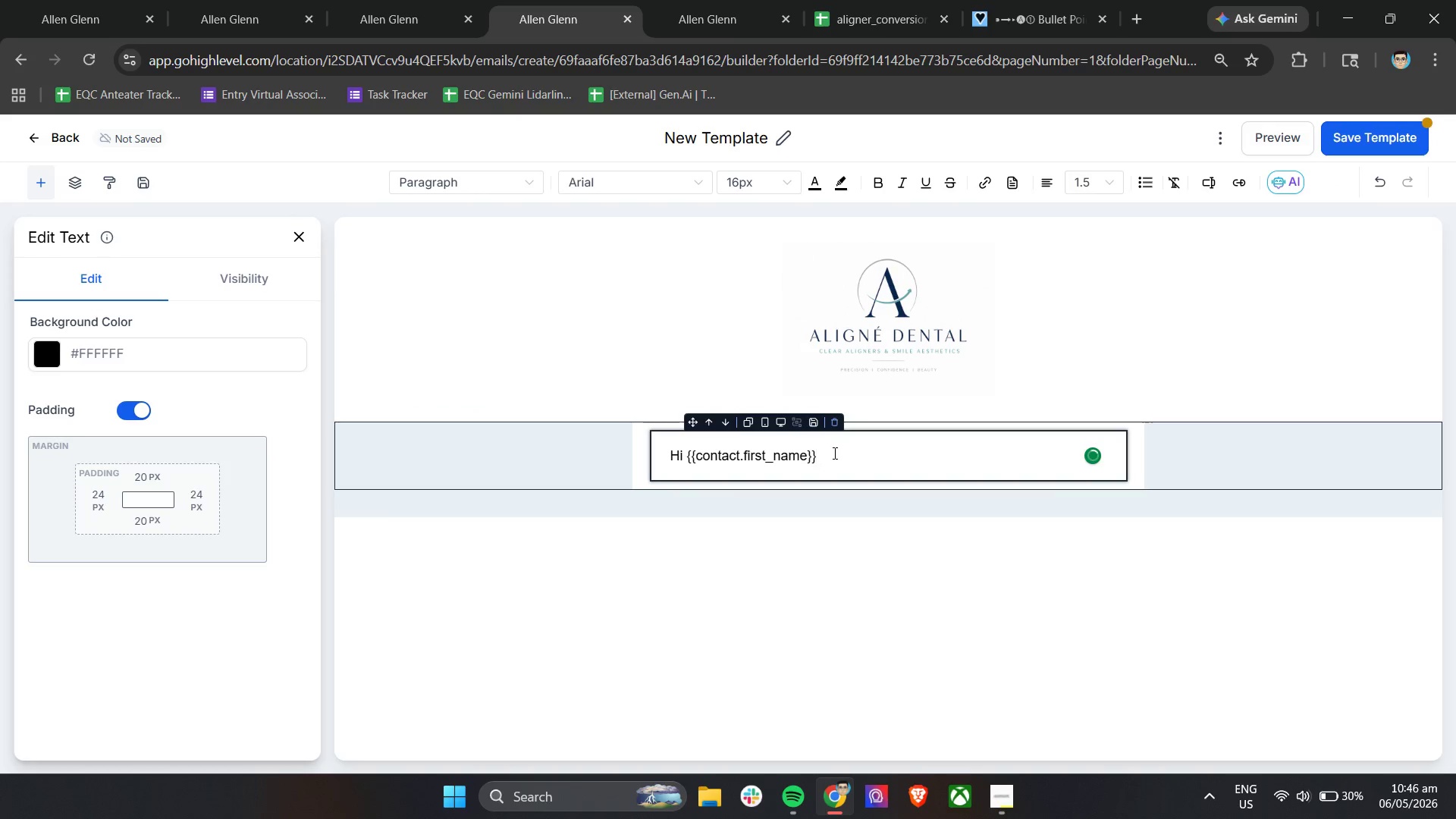 
left_click([834, 453])
 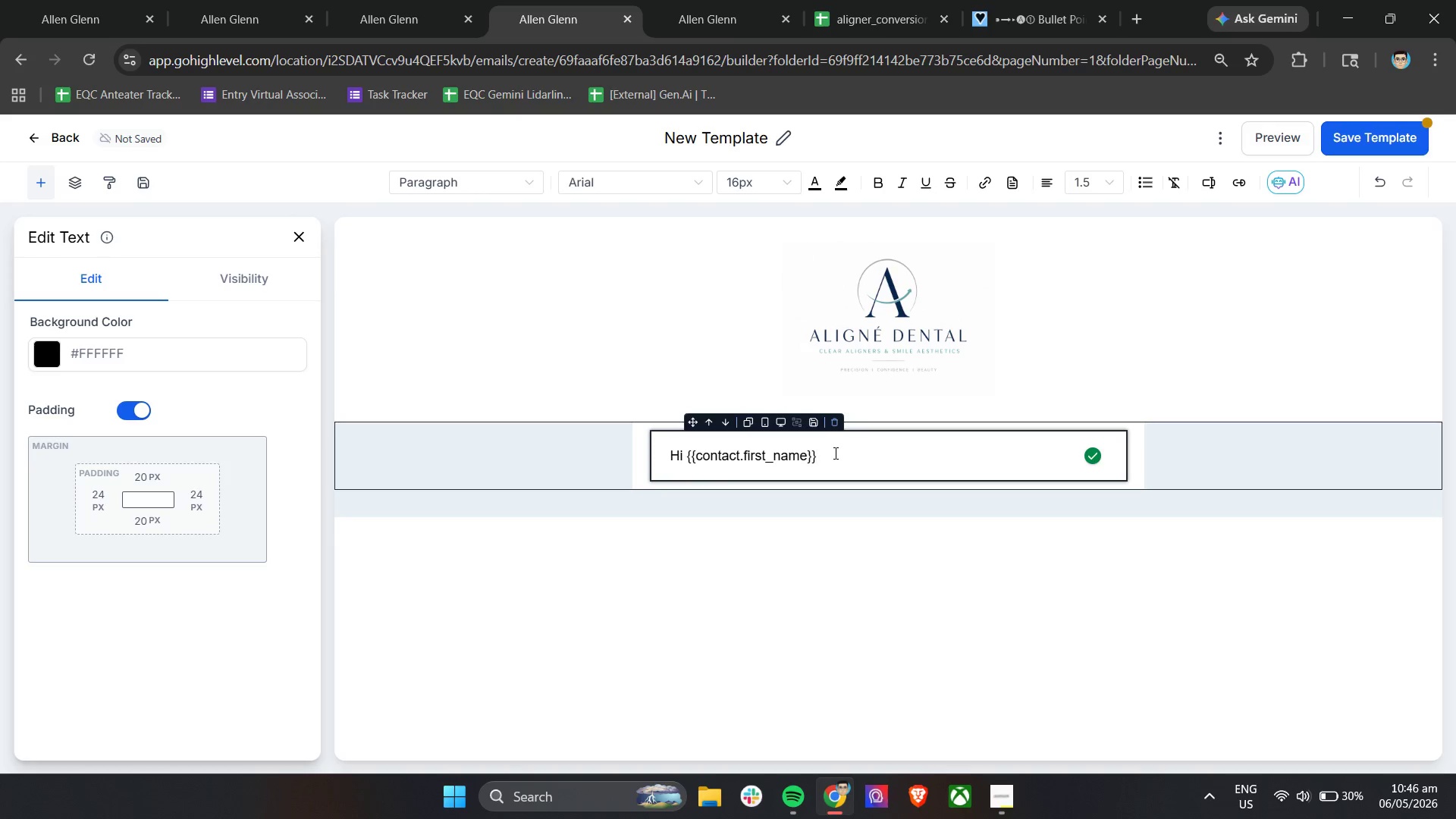 
key(Comma)
 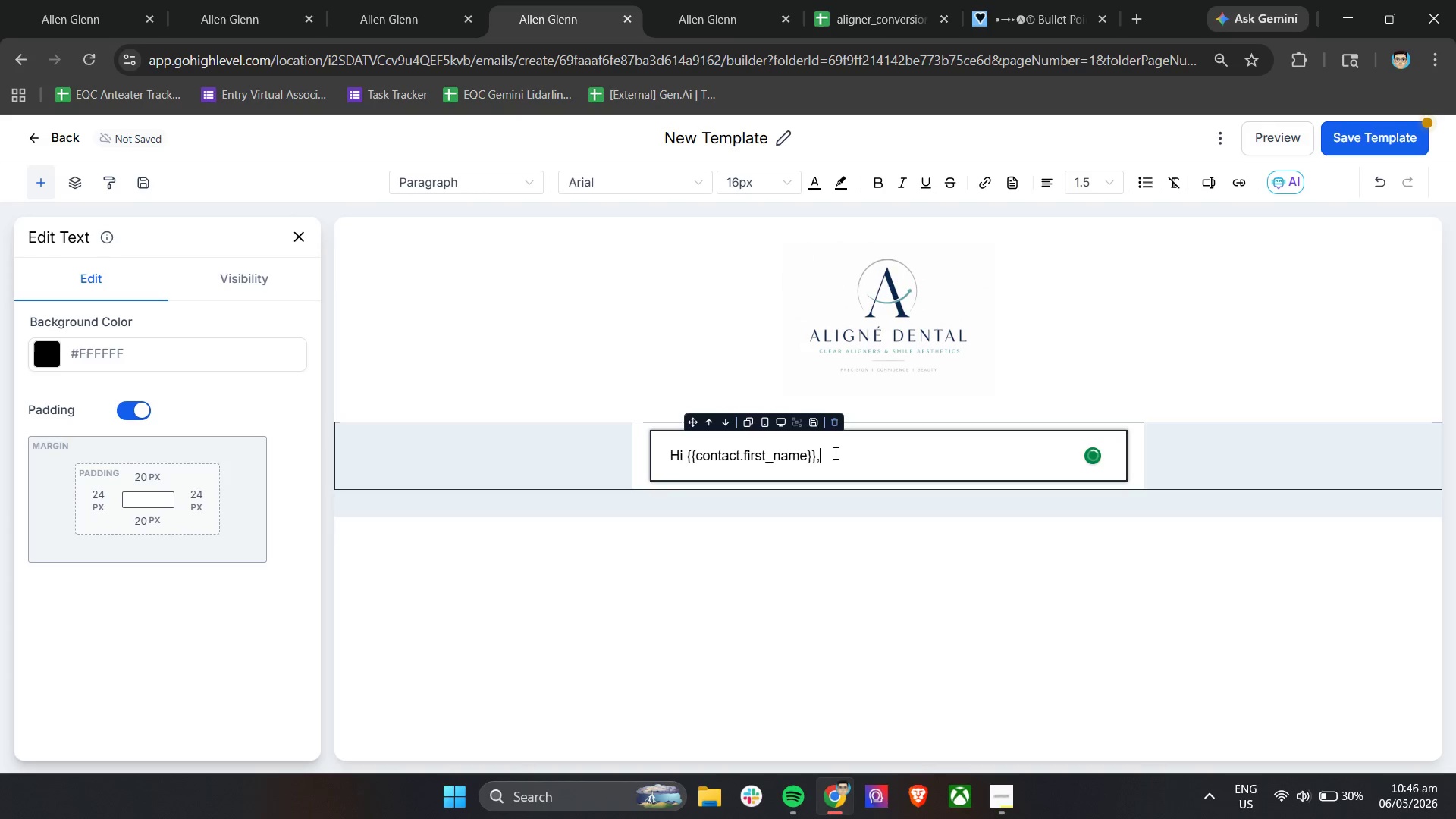 
key(Enter)
 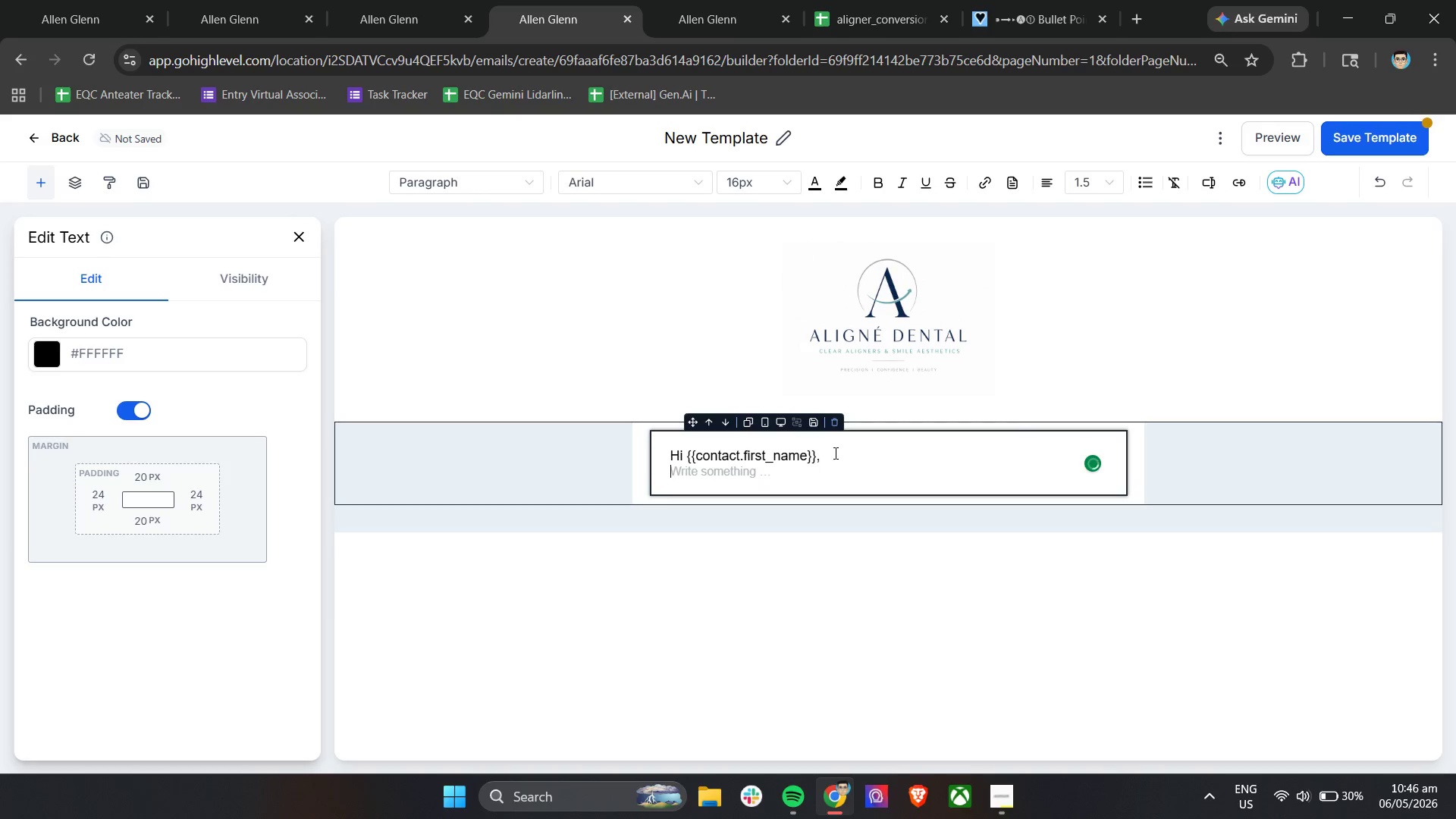 
key(Enter)
 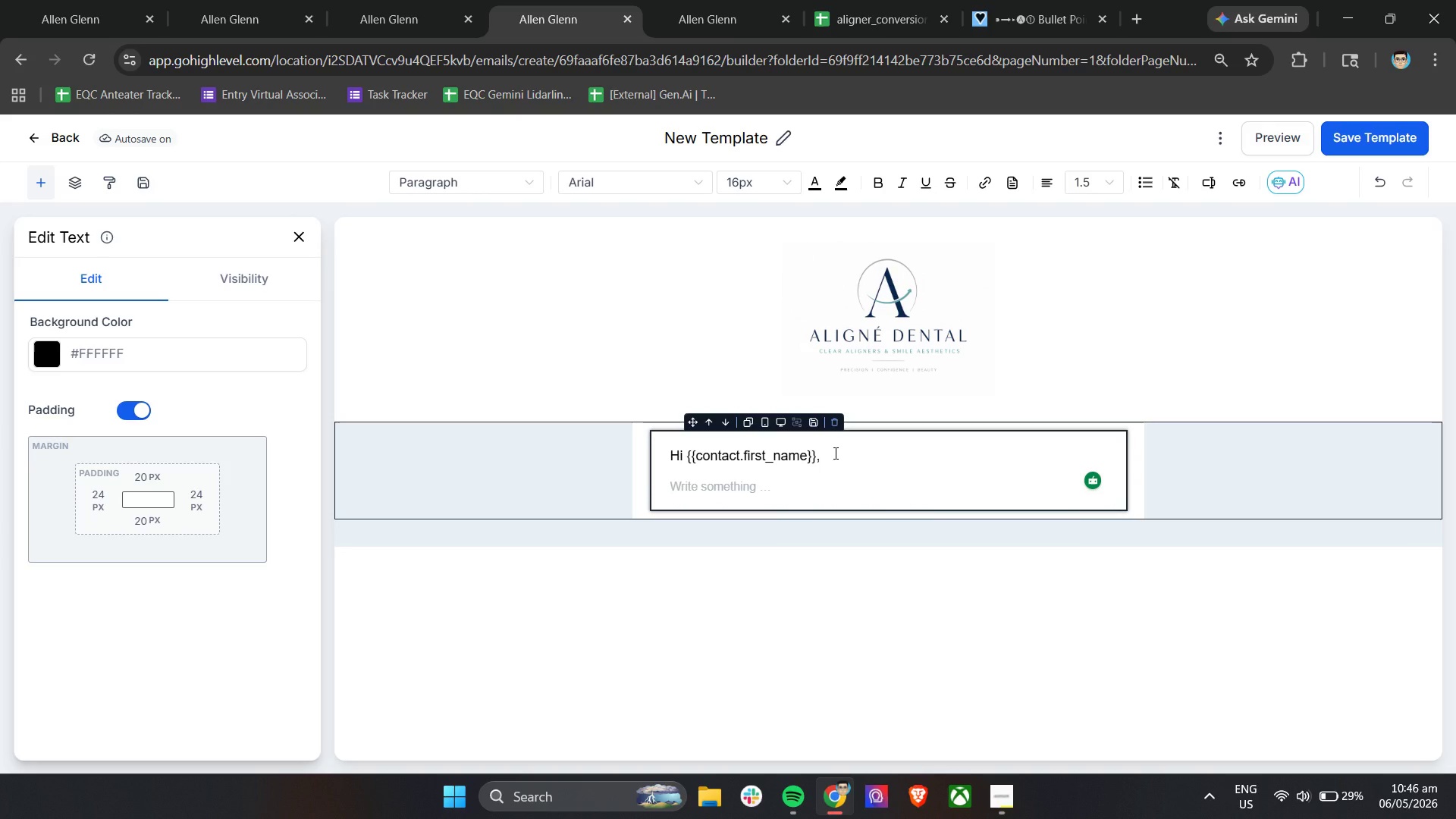 
wait(19.39)
 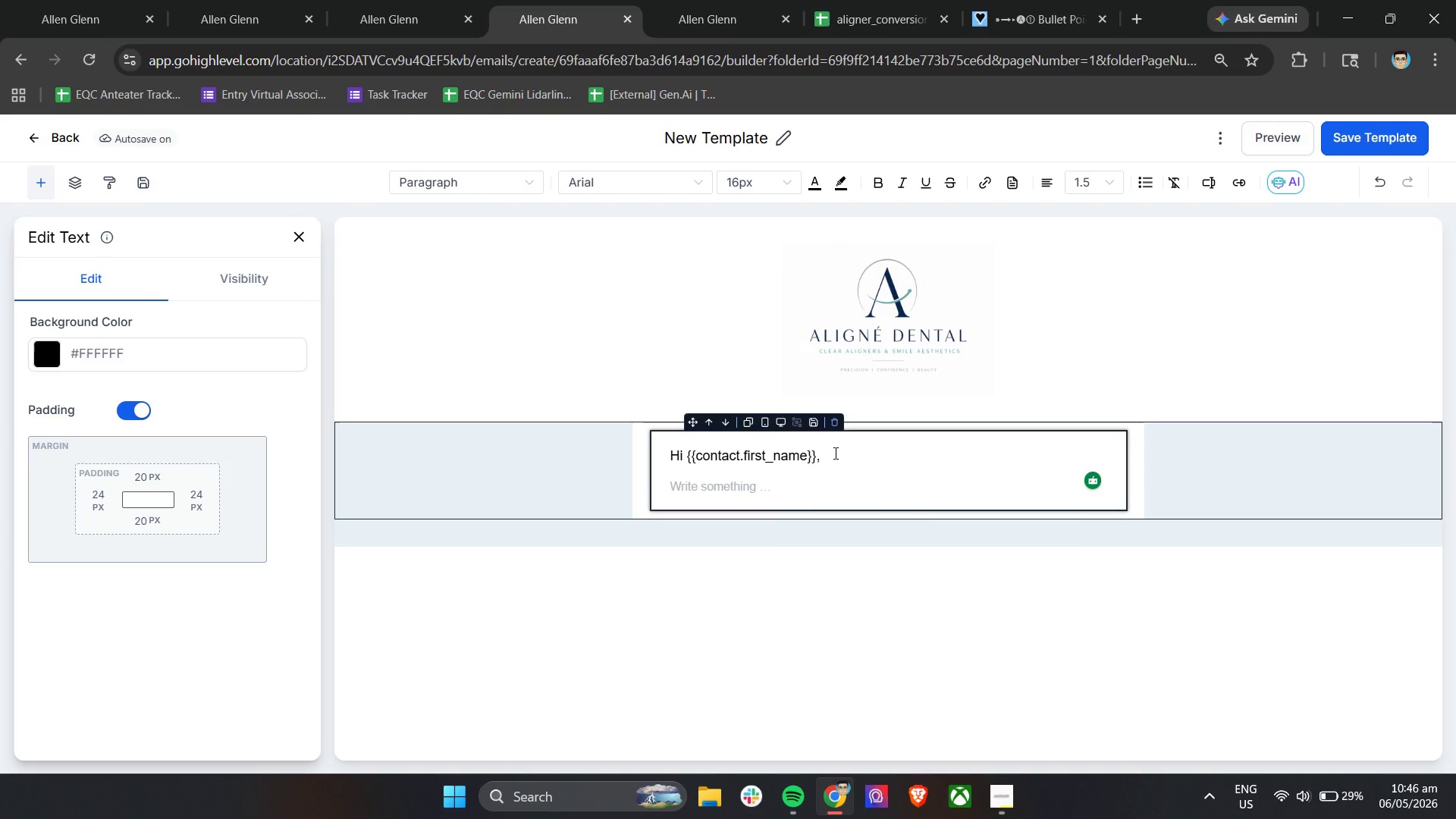 
left_click([701, 488])
 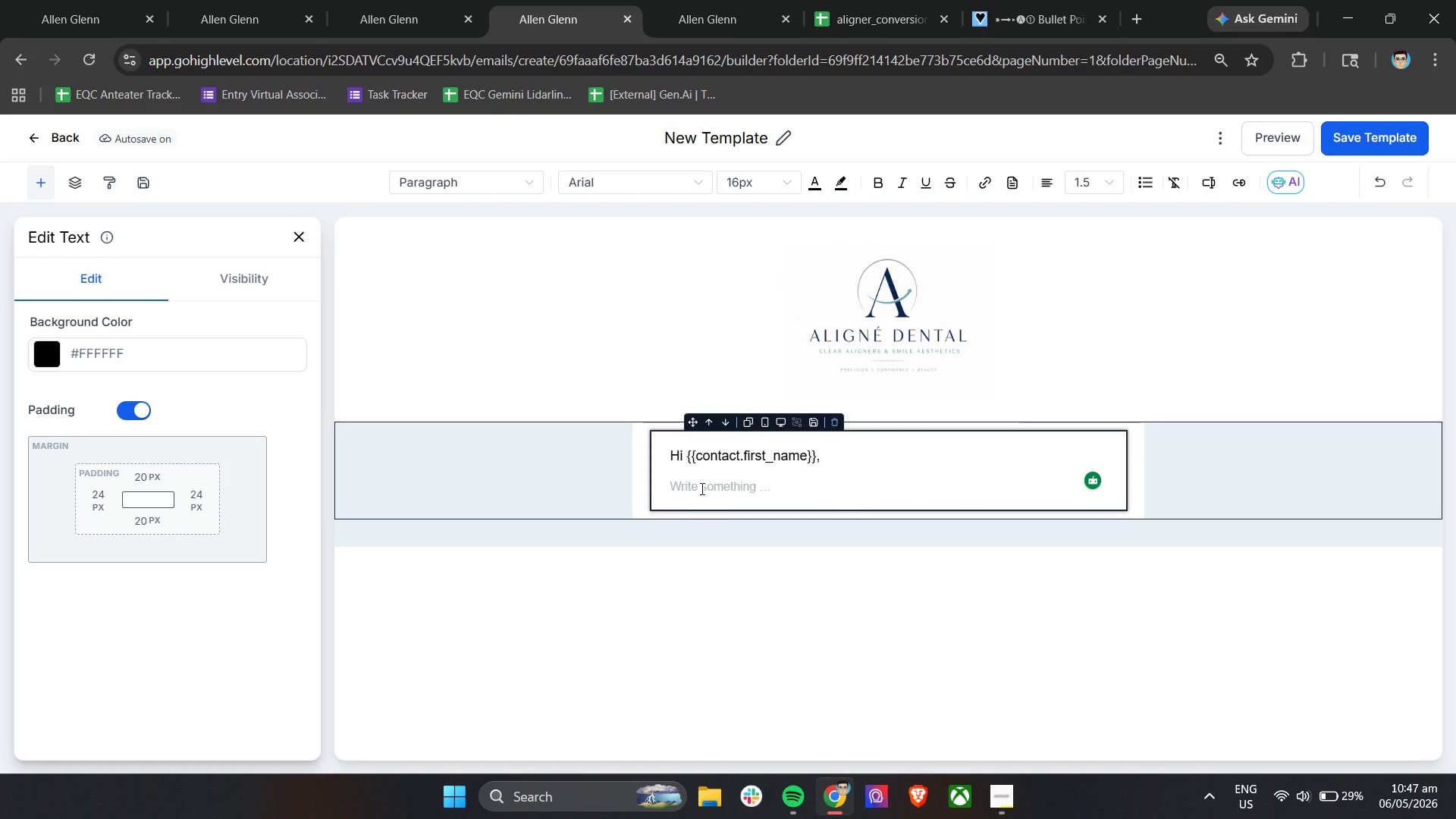 
wait(9.69)
 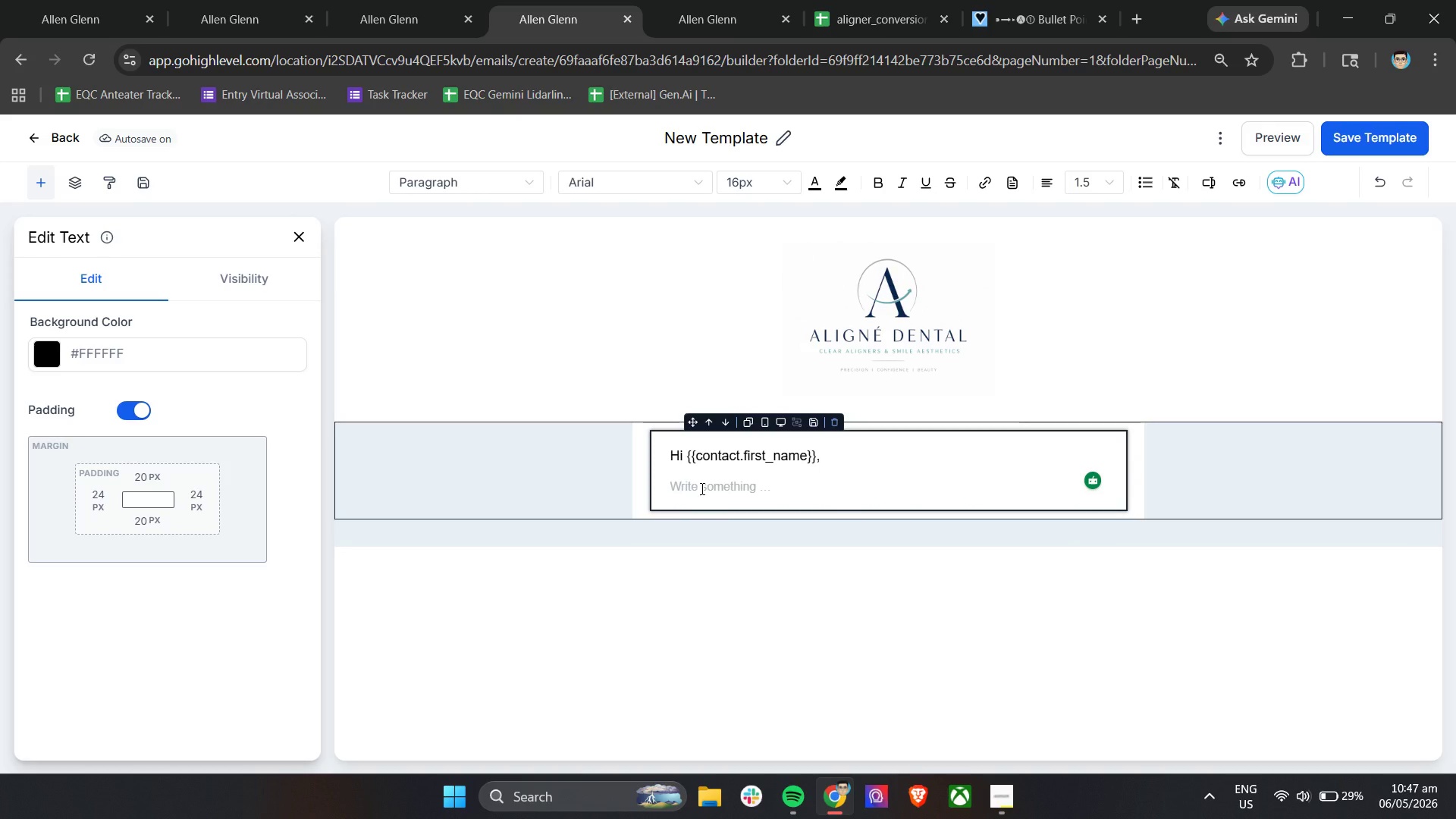 
left_click([703, 485])
 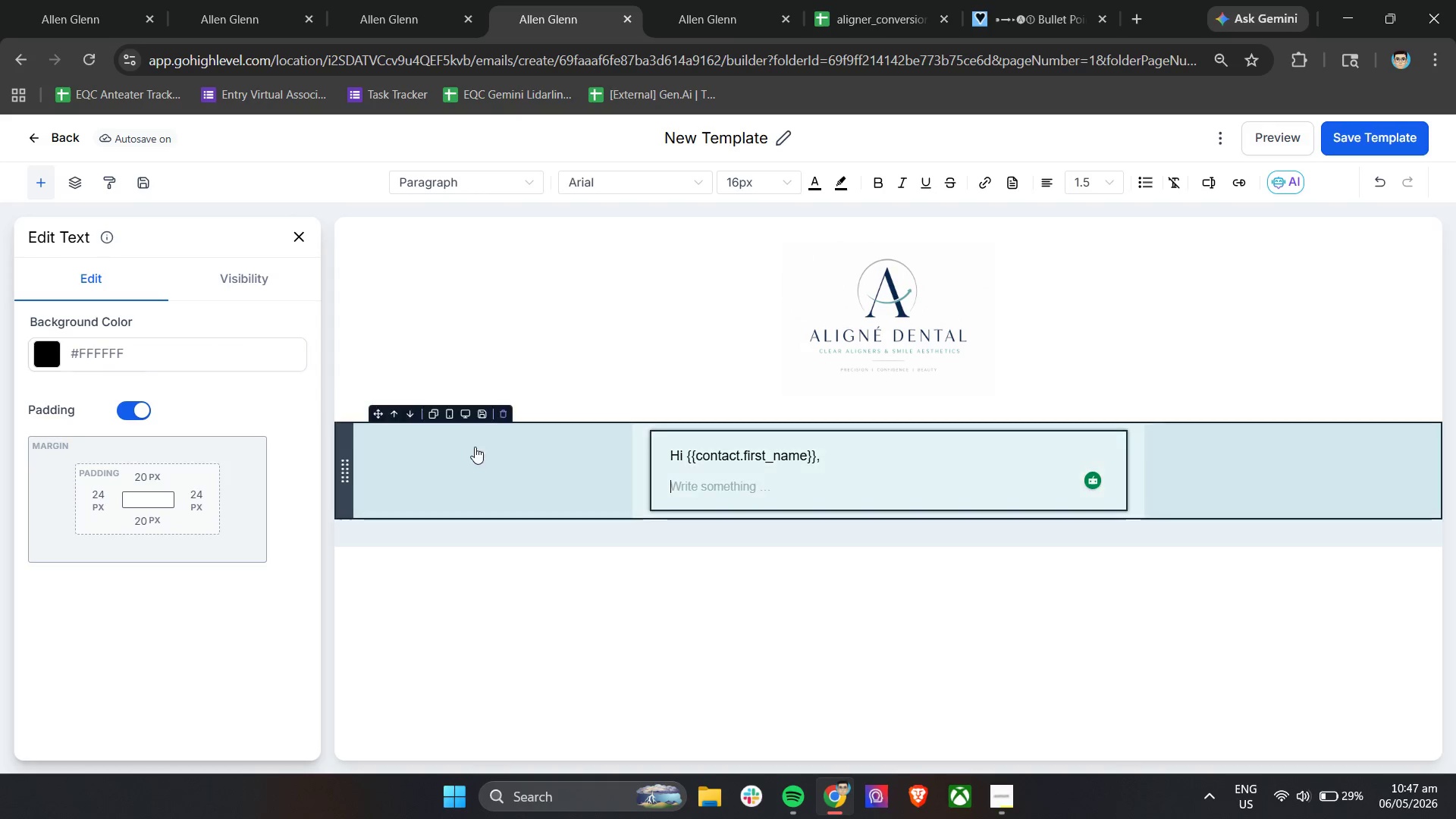 
wait(15.47)
 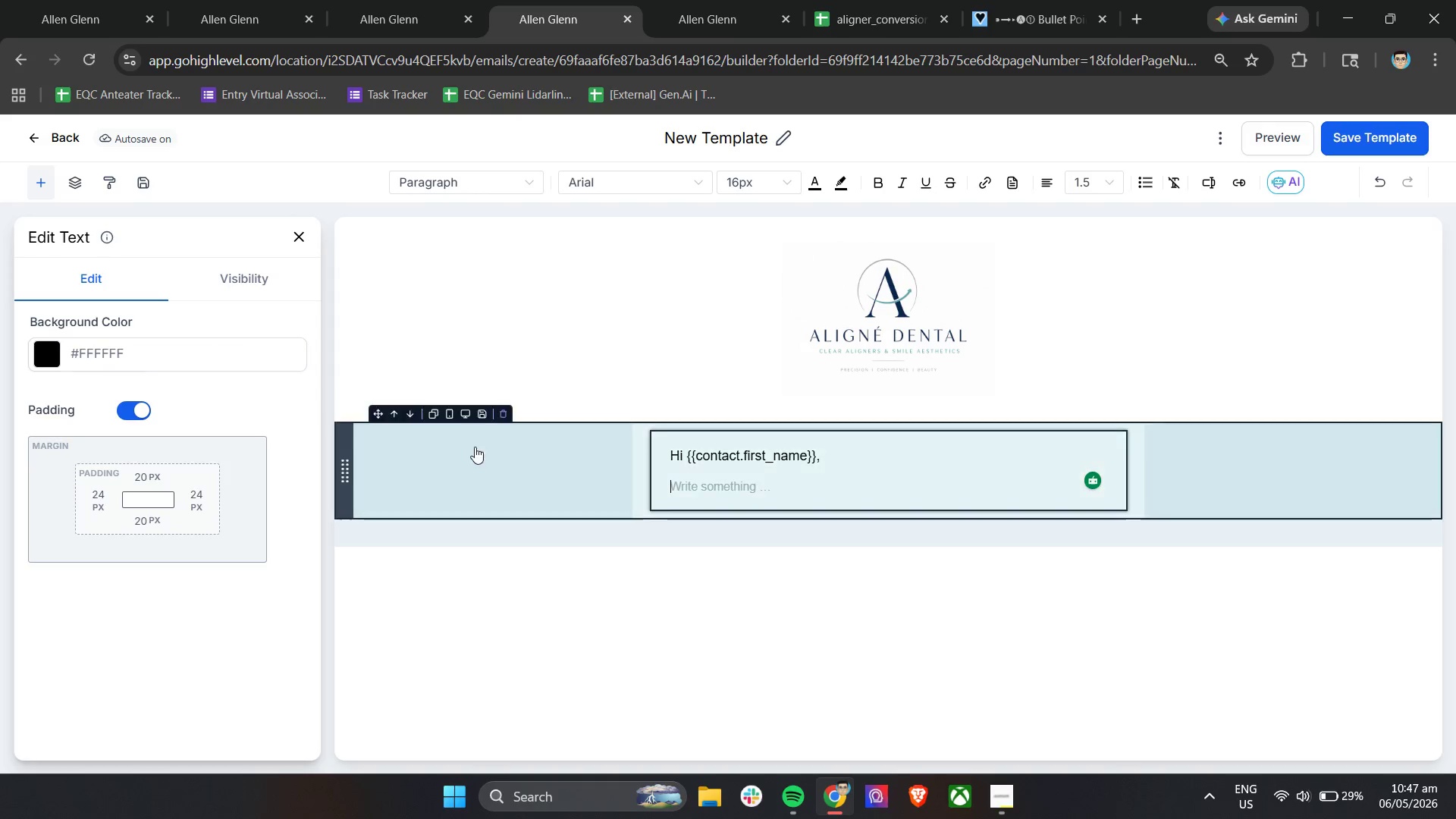 
left_click([731, 489])
 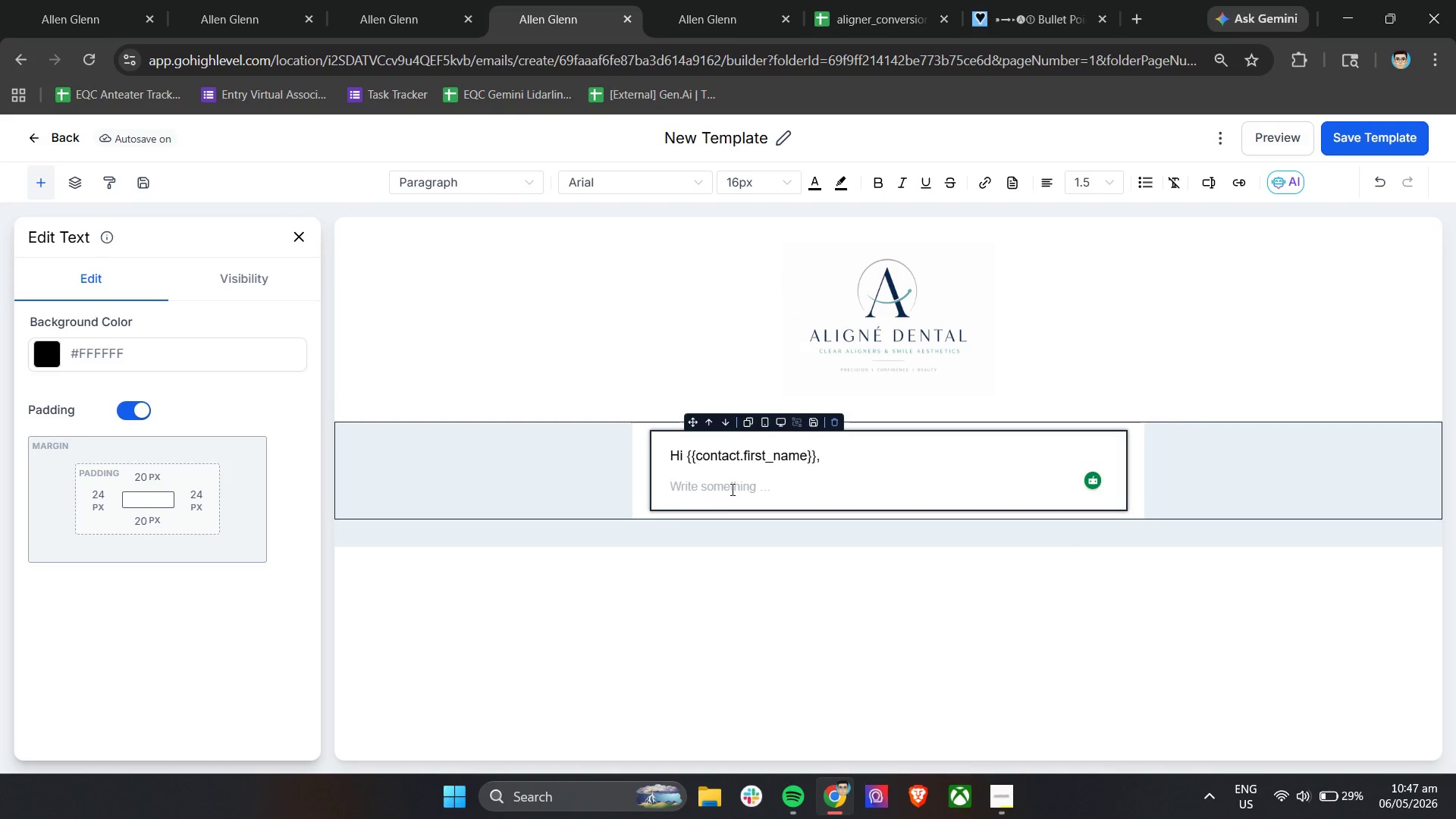 
type(H)
key(Backspace)
type(By now, ypu)
 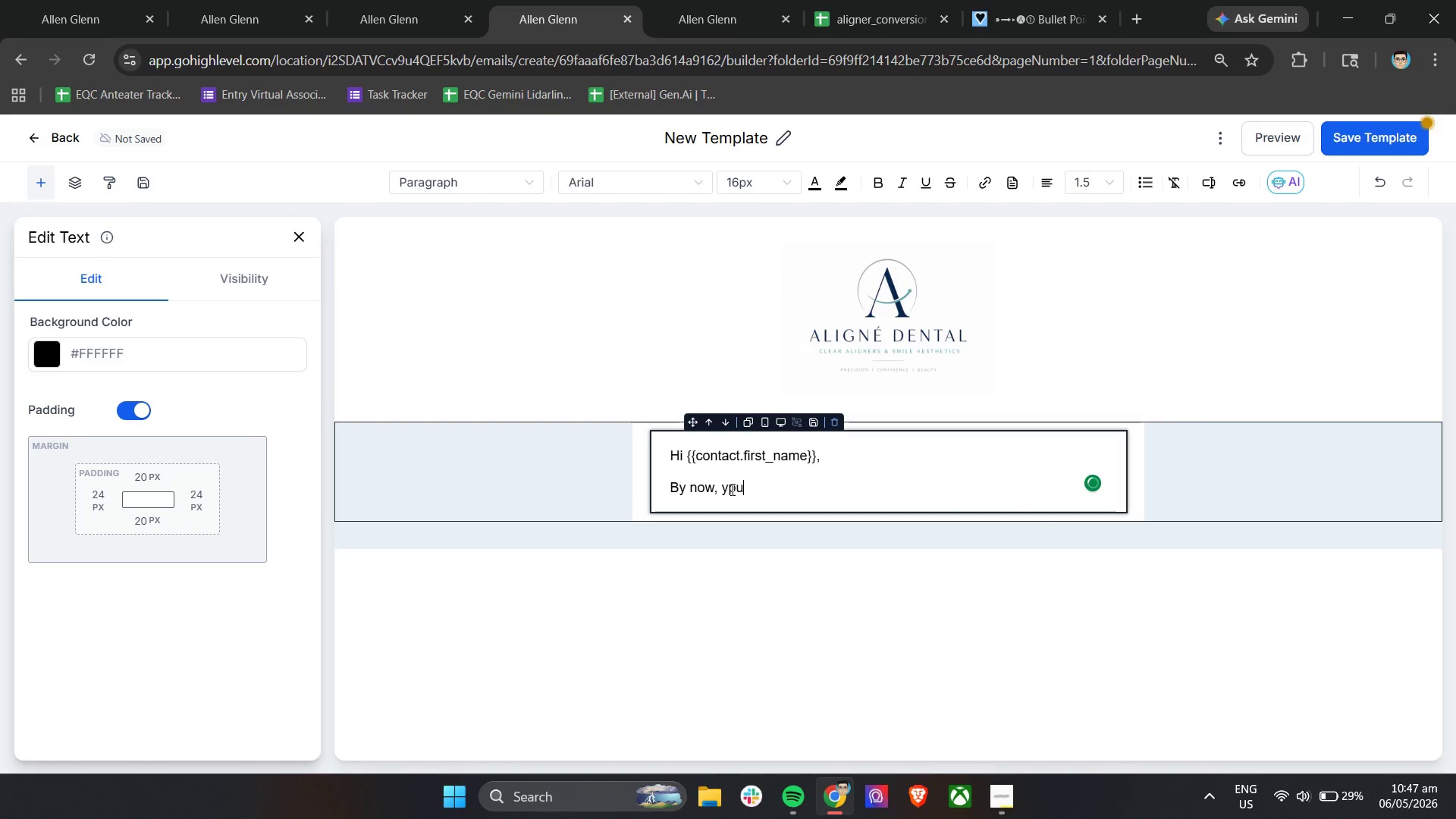 
key(Backspace)
key(Backspace)
type(ou )
 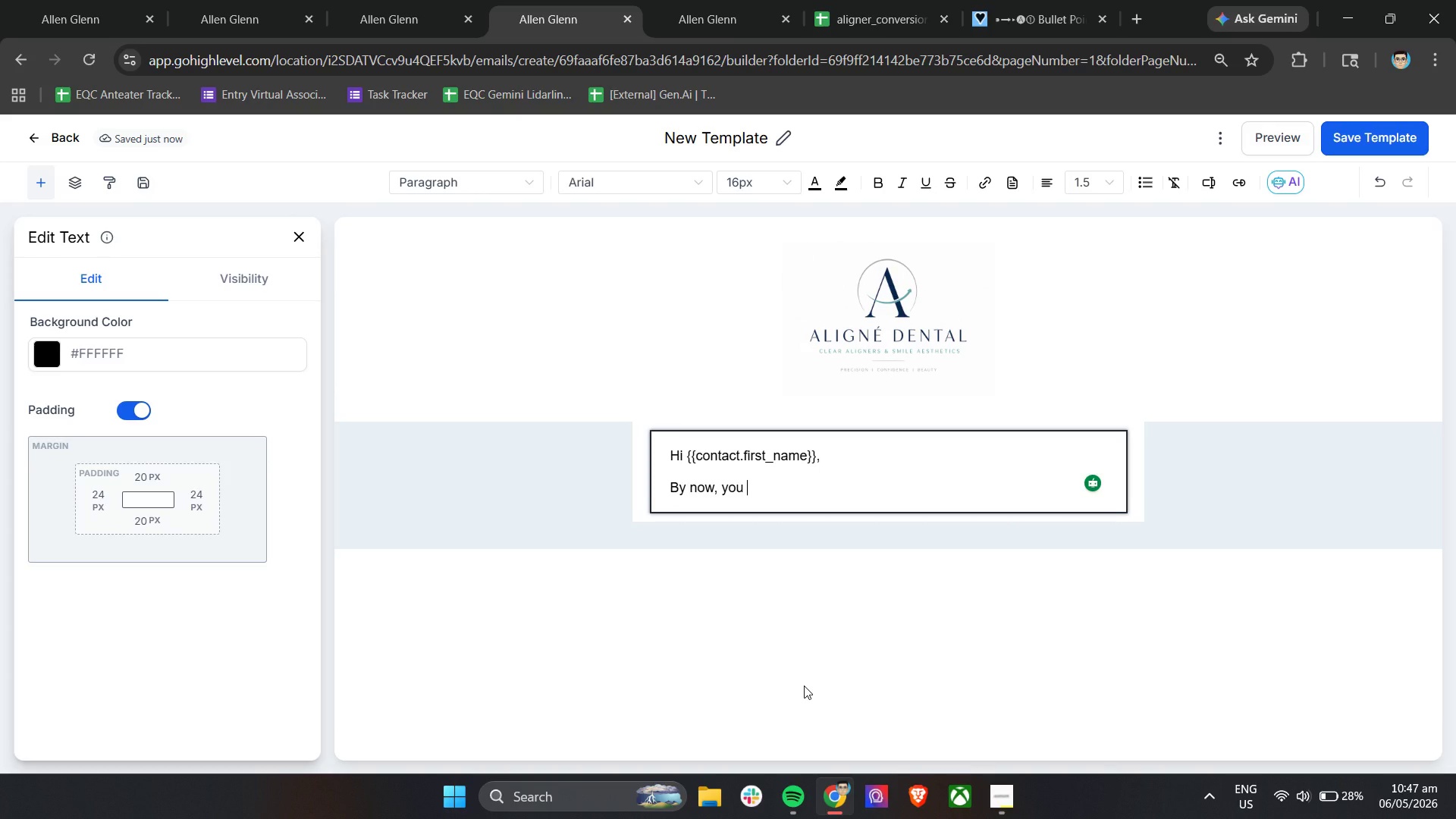 
wait(11.67)
 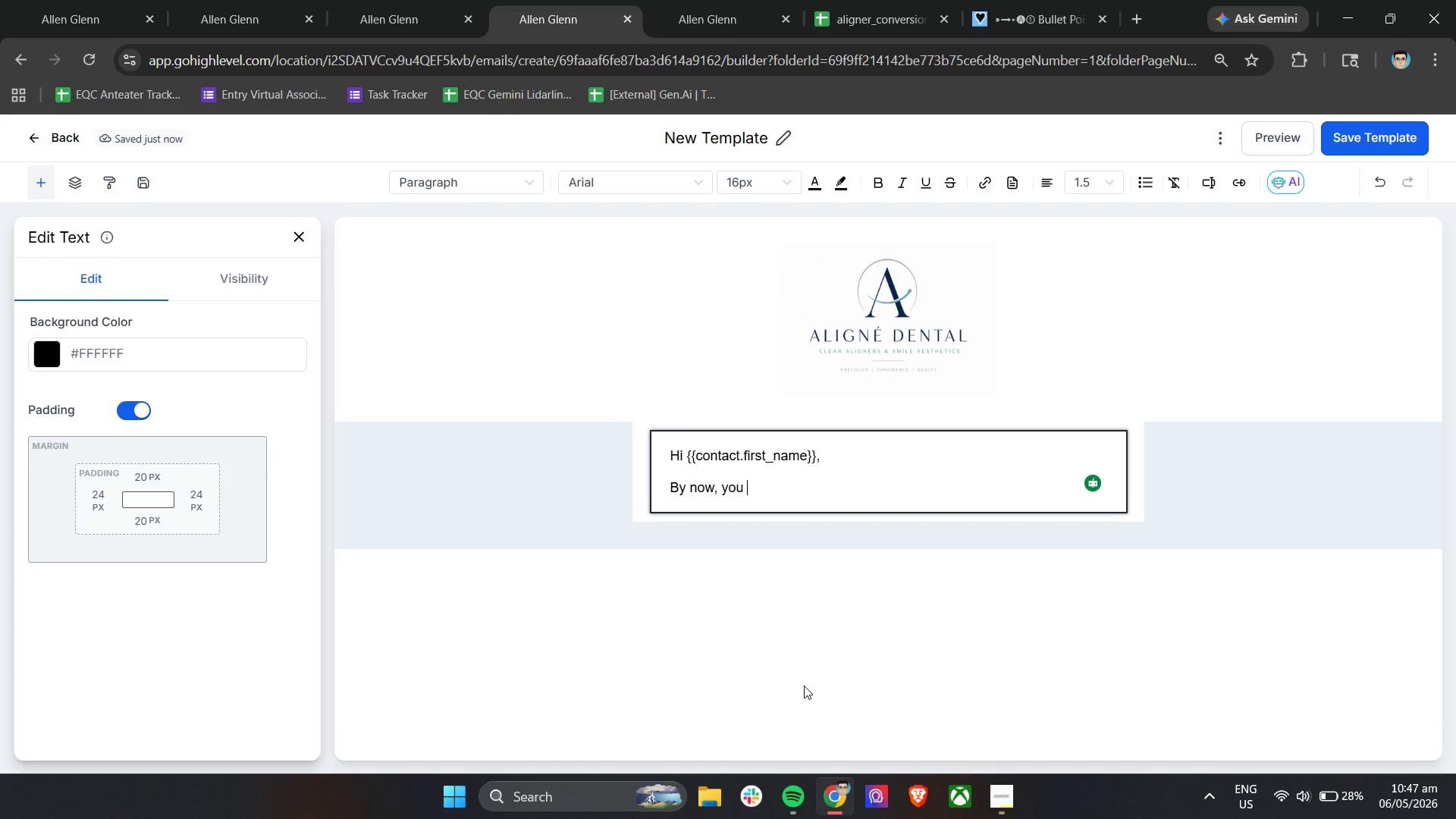 
type(may be wondering whether clear aligner treate)
key(Backspace)
type(ment is acu)
key(Backspace)
type(tually the right fir for you.)
 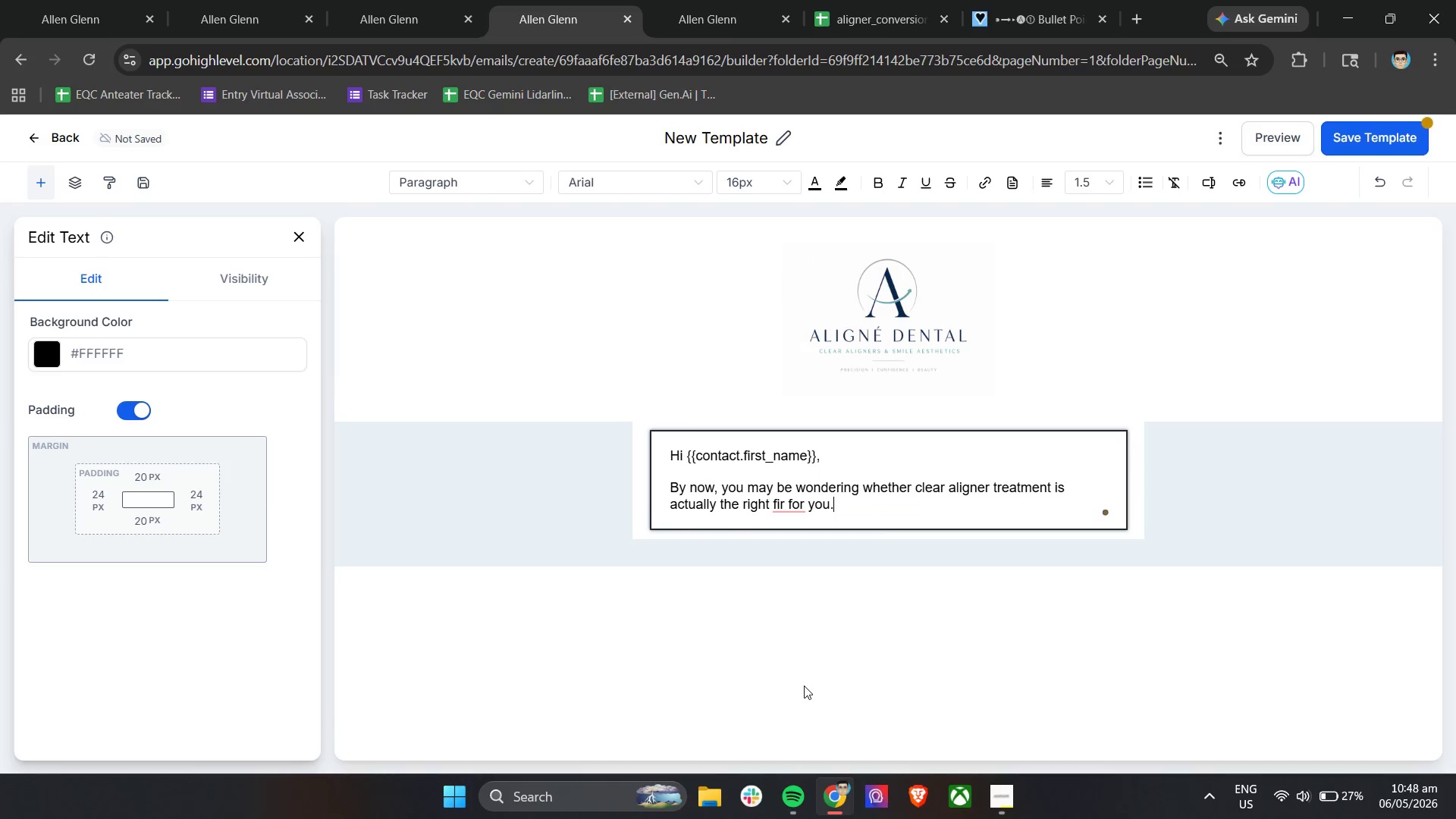 
key(Enter)
 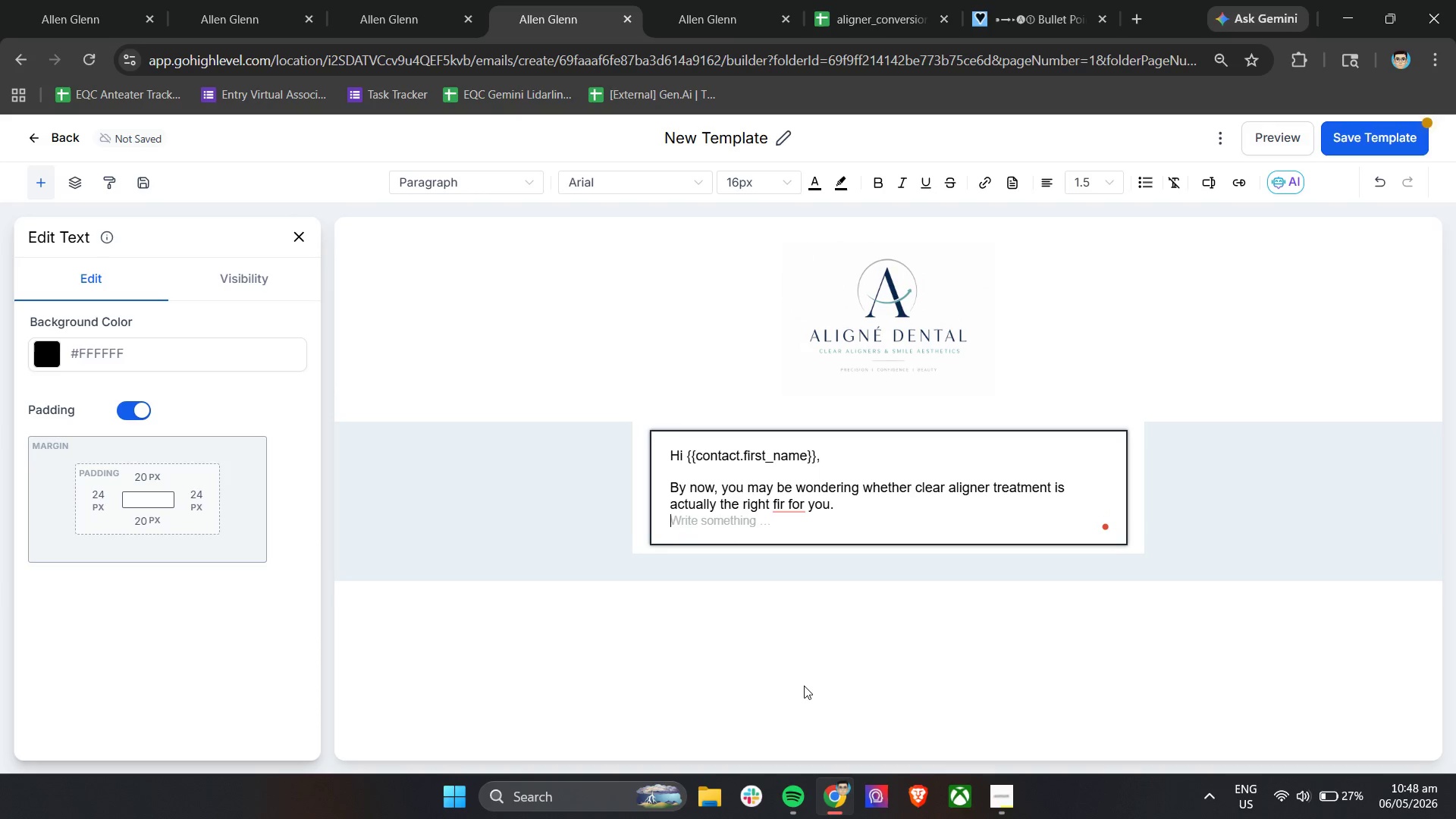 
key(Enter)
 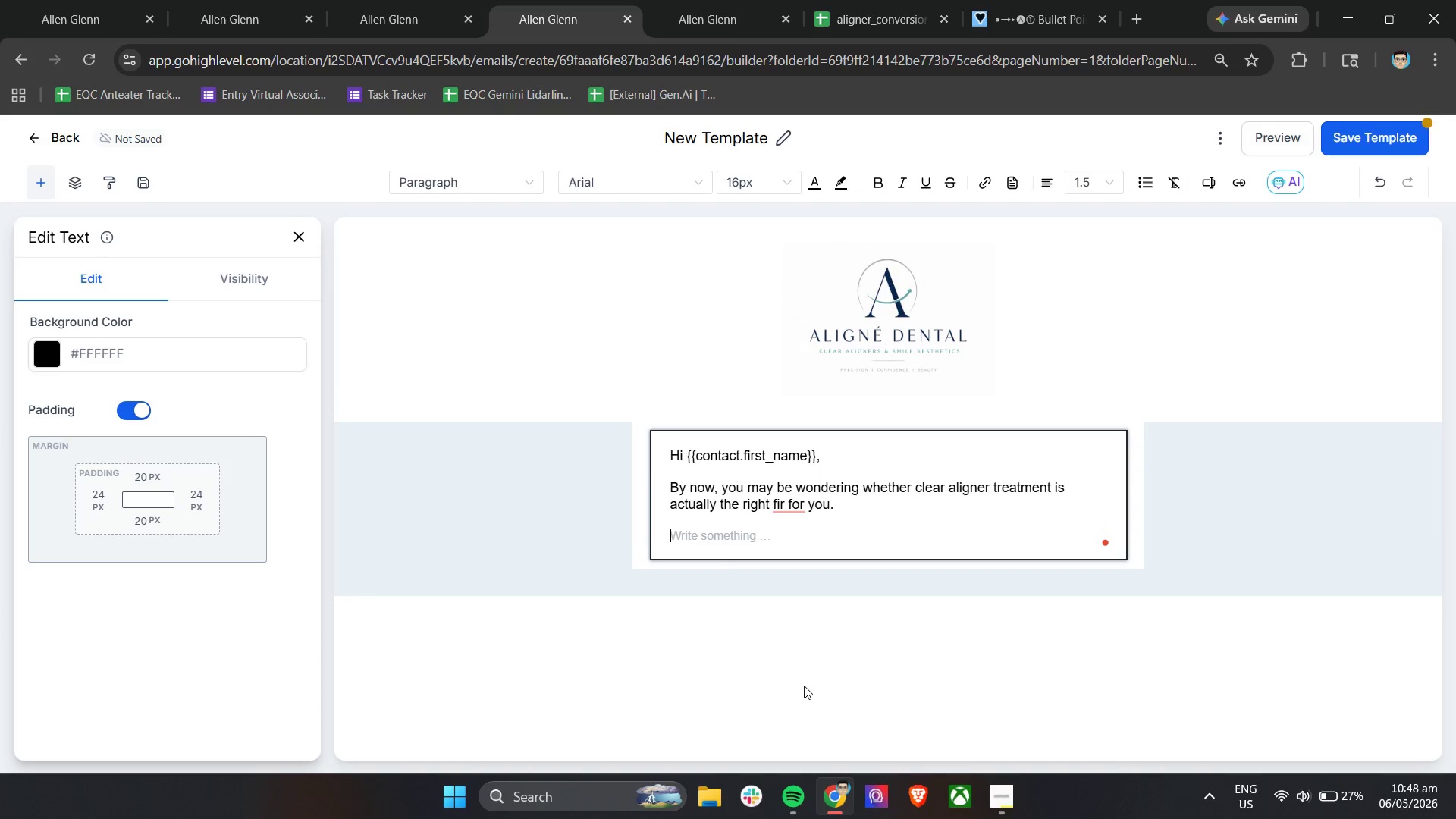 
key(Enter)
 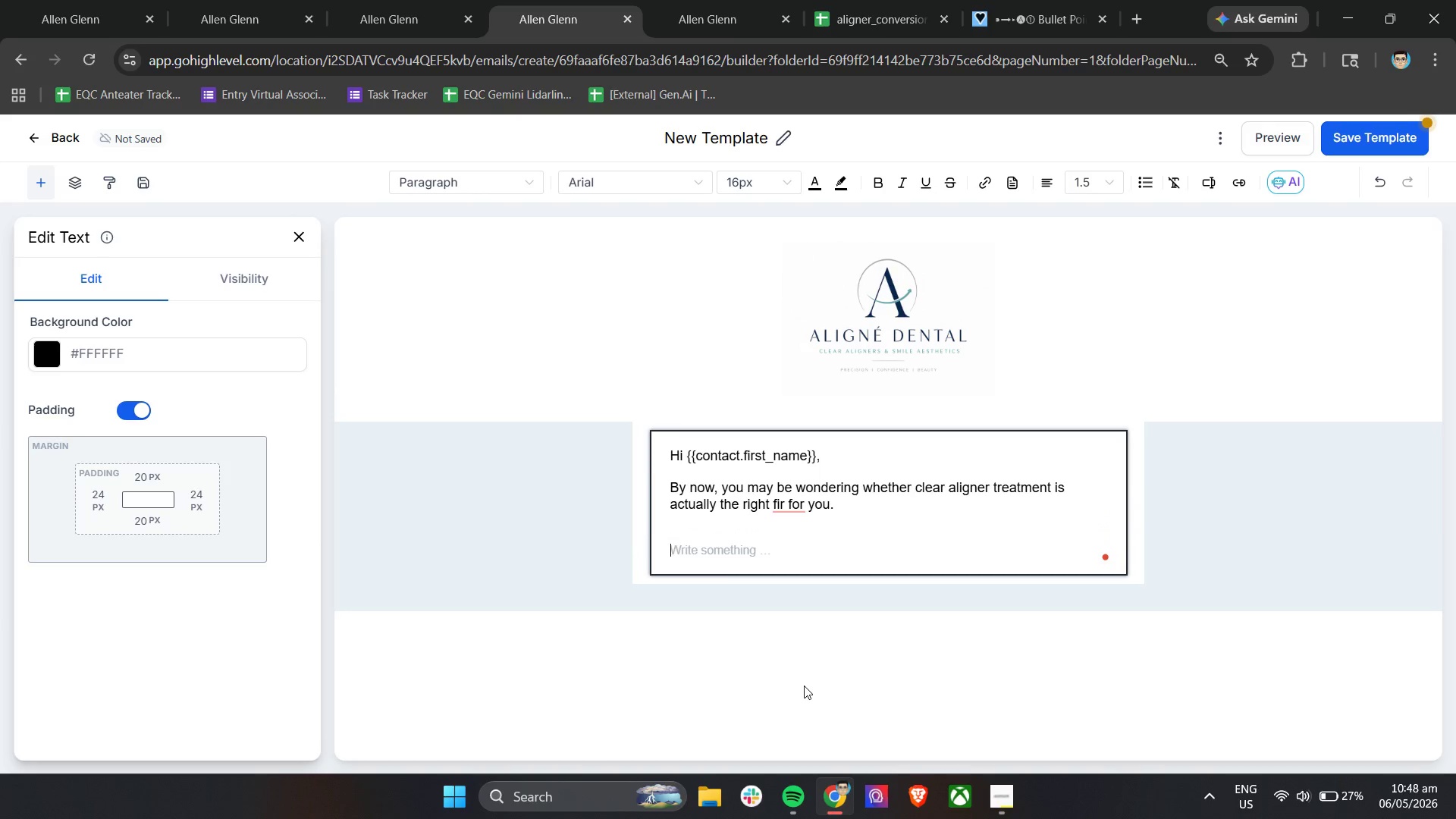 
scroll: coordinate [804, 686], scroll_direction: up, amount: 1.0
 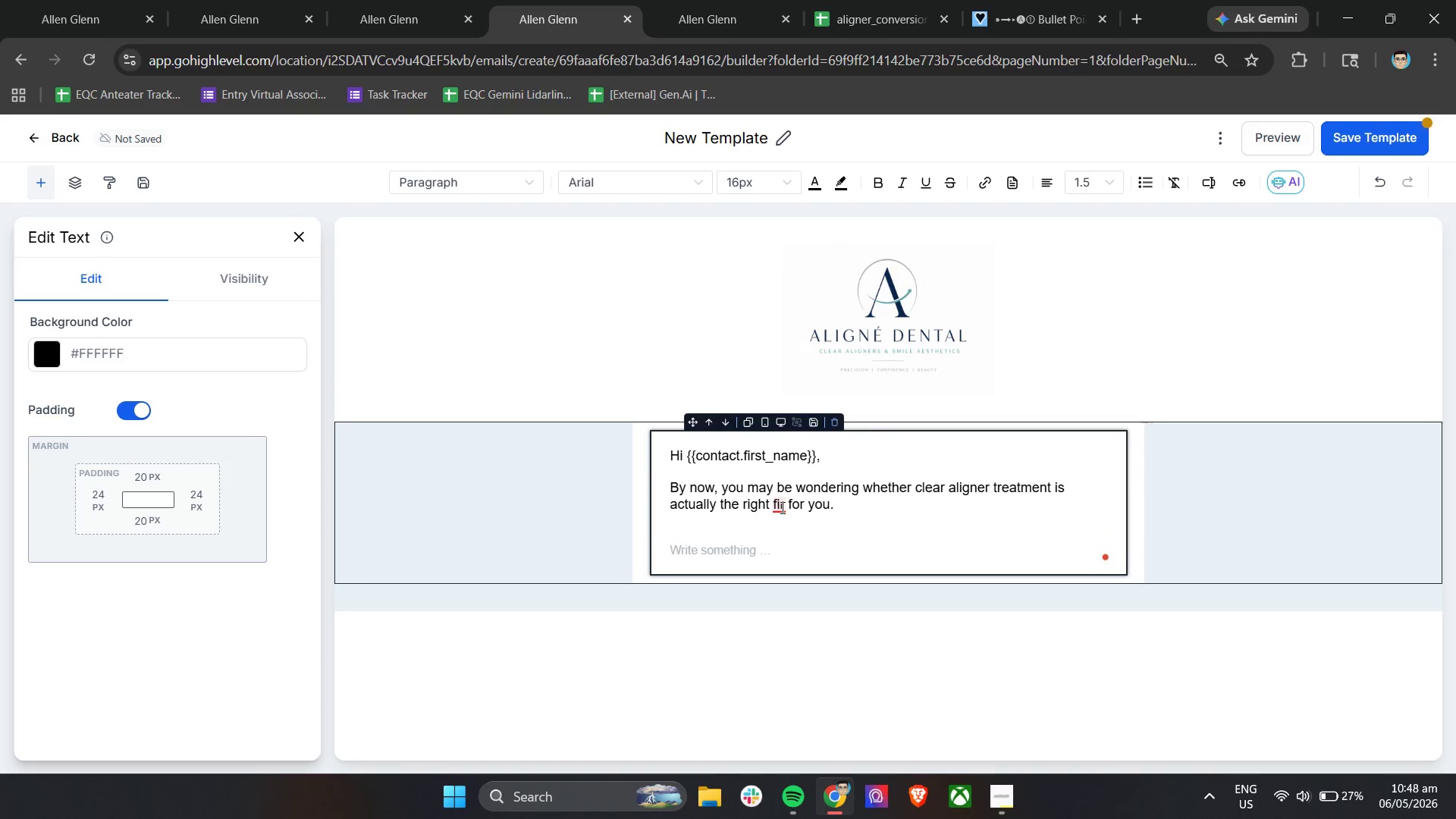 
left_click([774, 542])
 